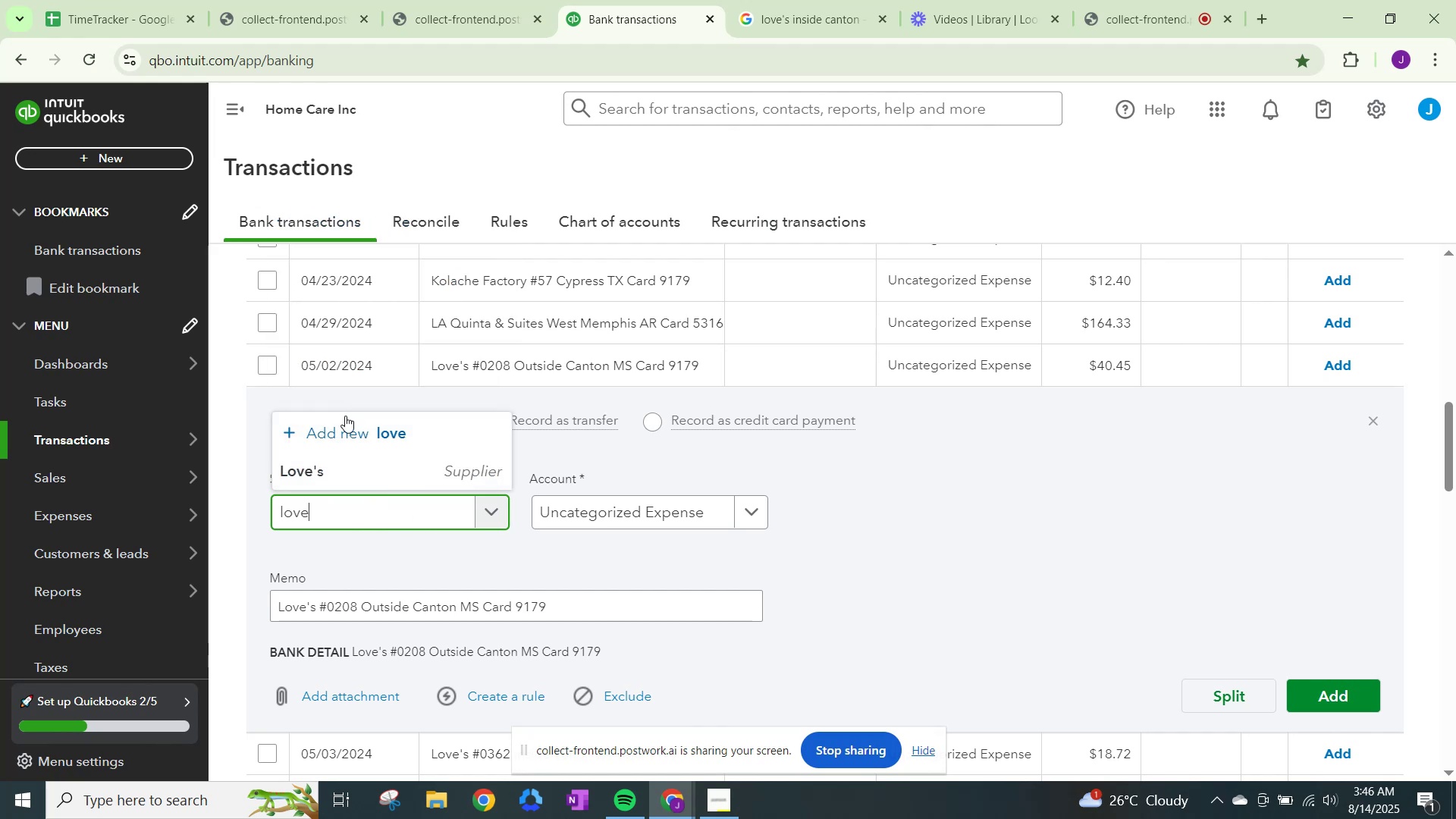 
left_click([335, 474])
 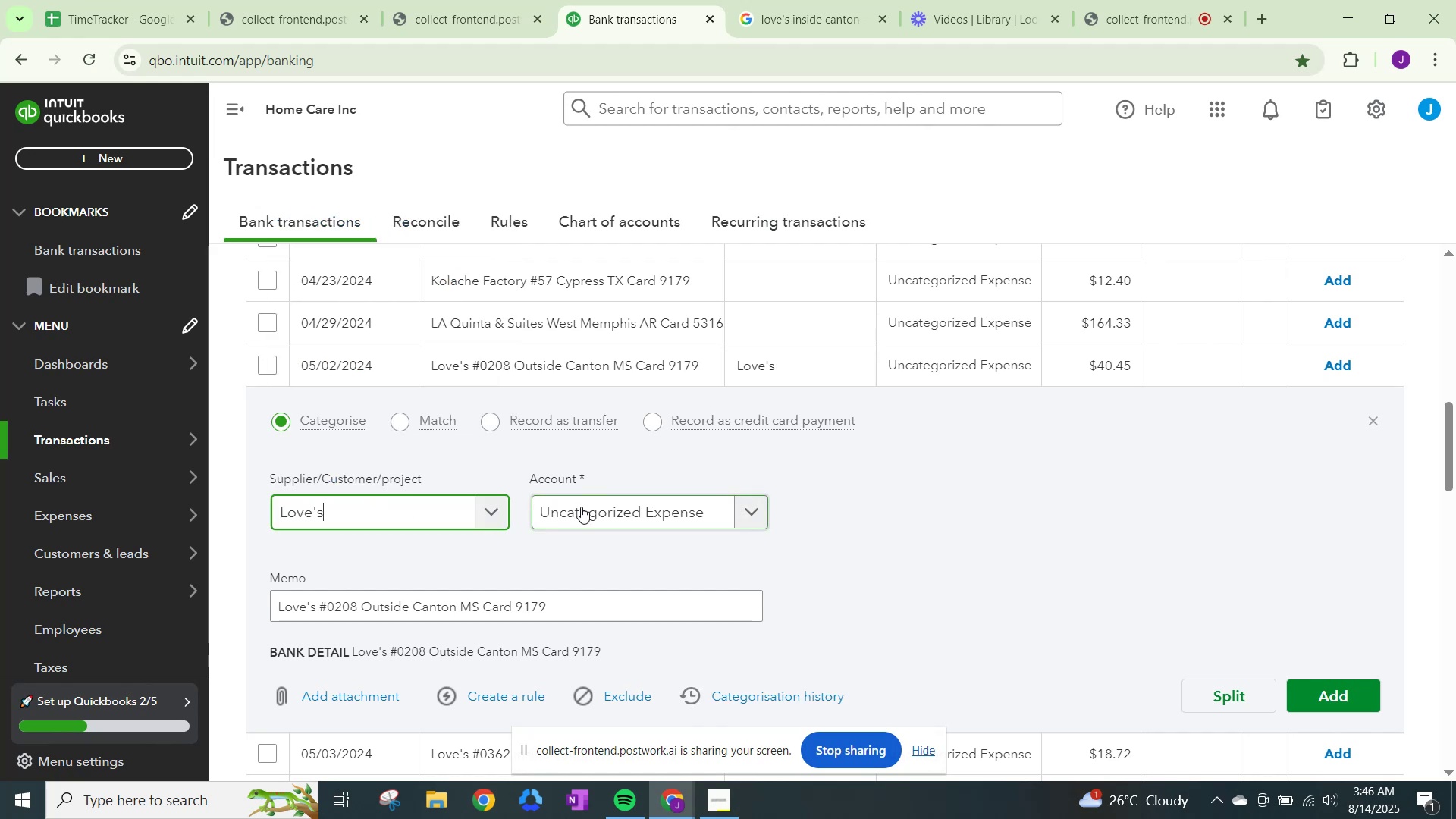 
left_click([587, 516])
 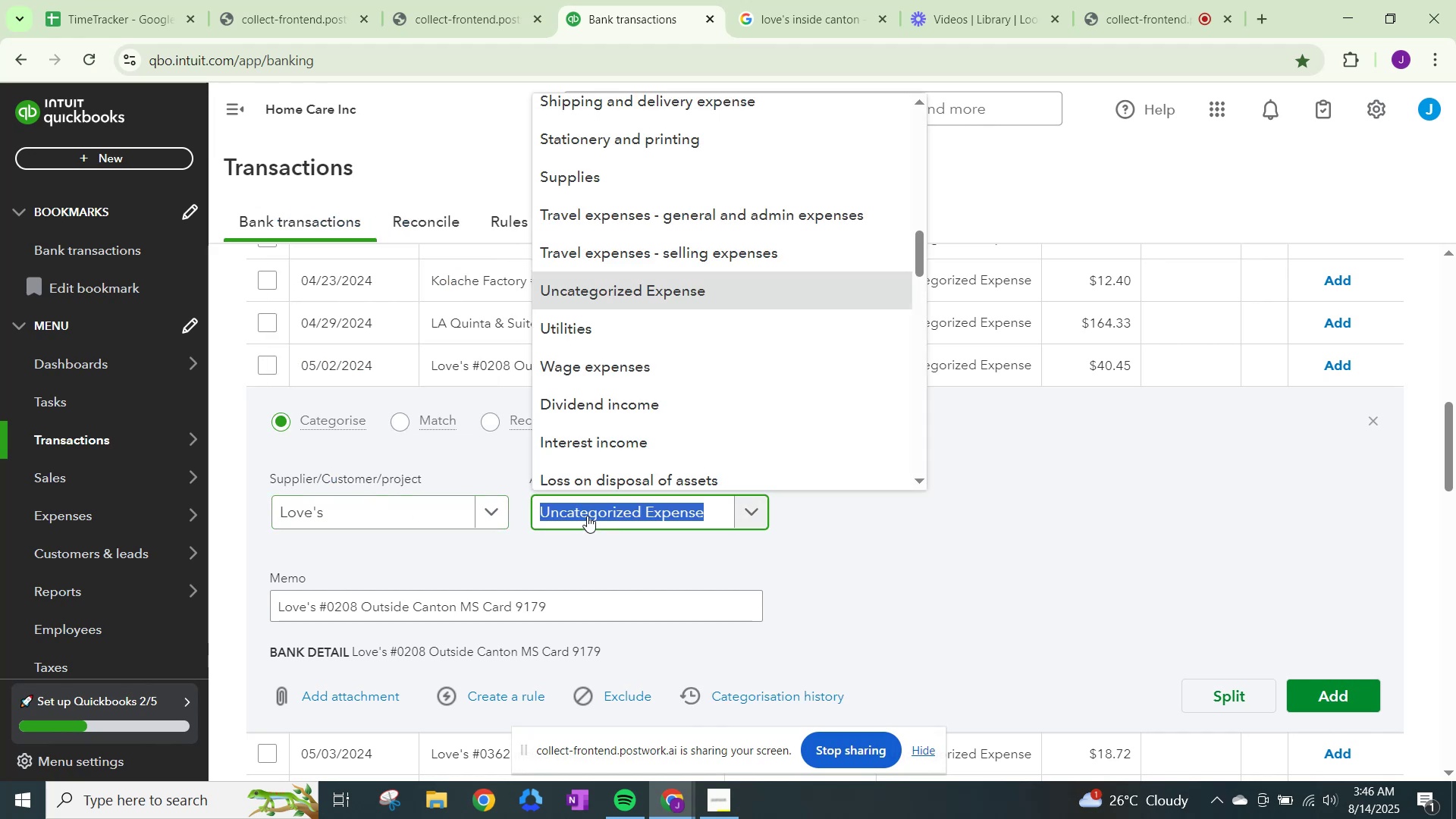 
type(travel)
 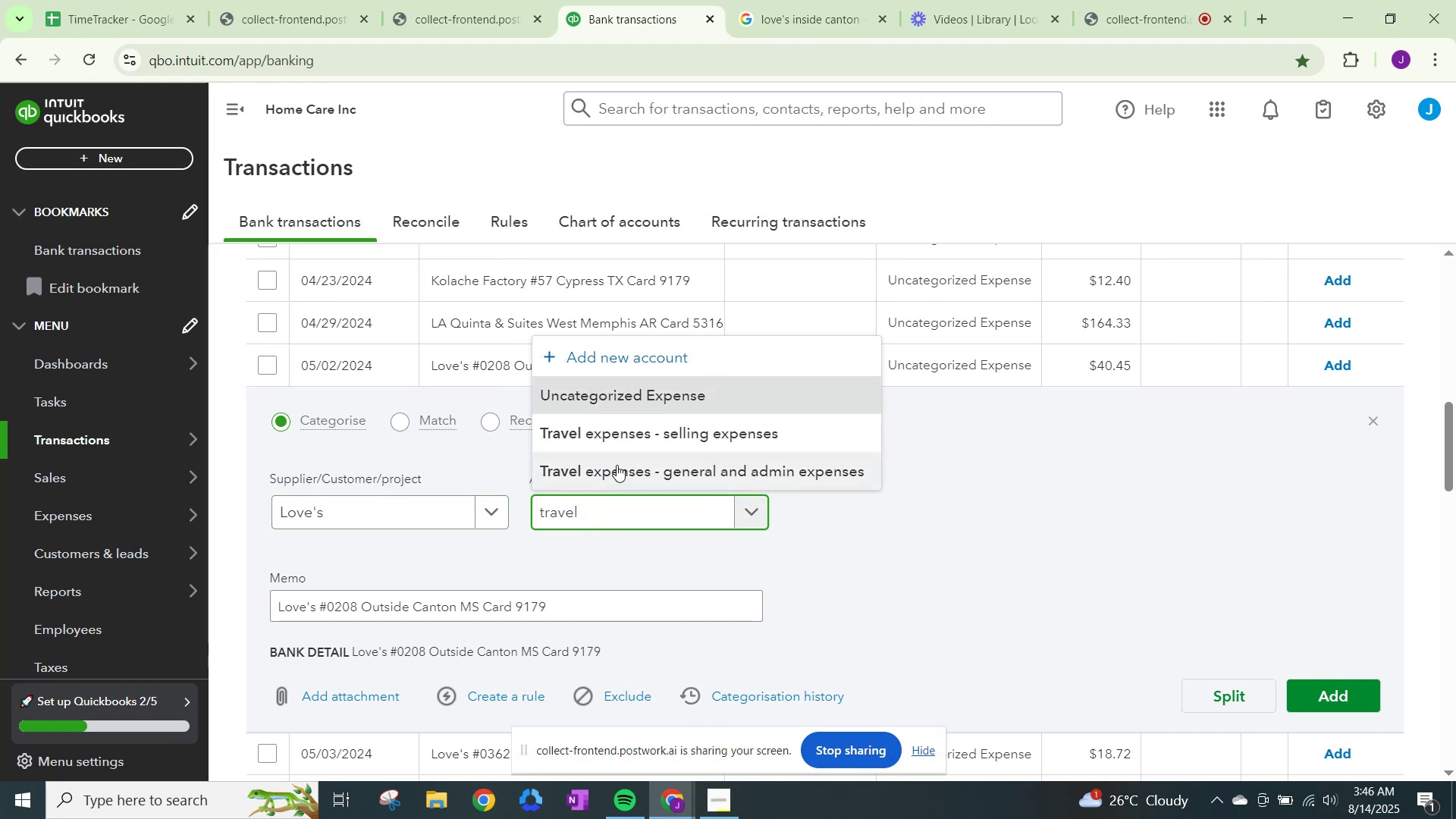 
left_click([636, 436])
 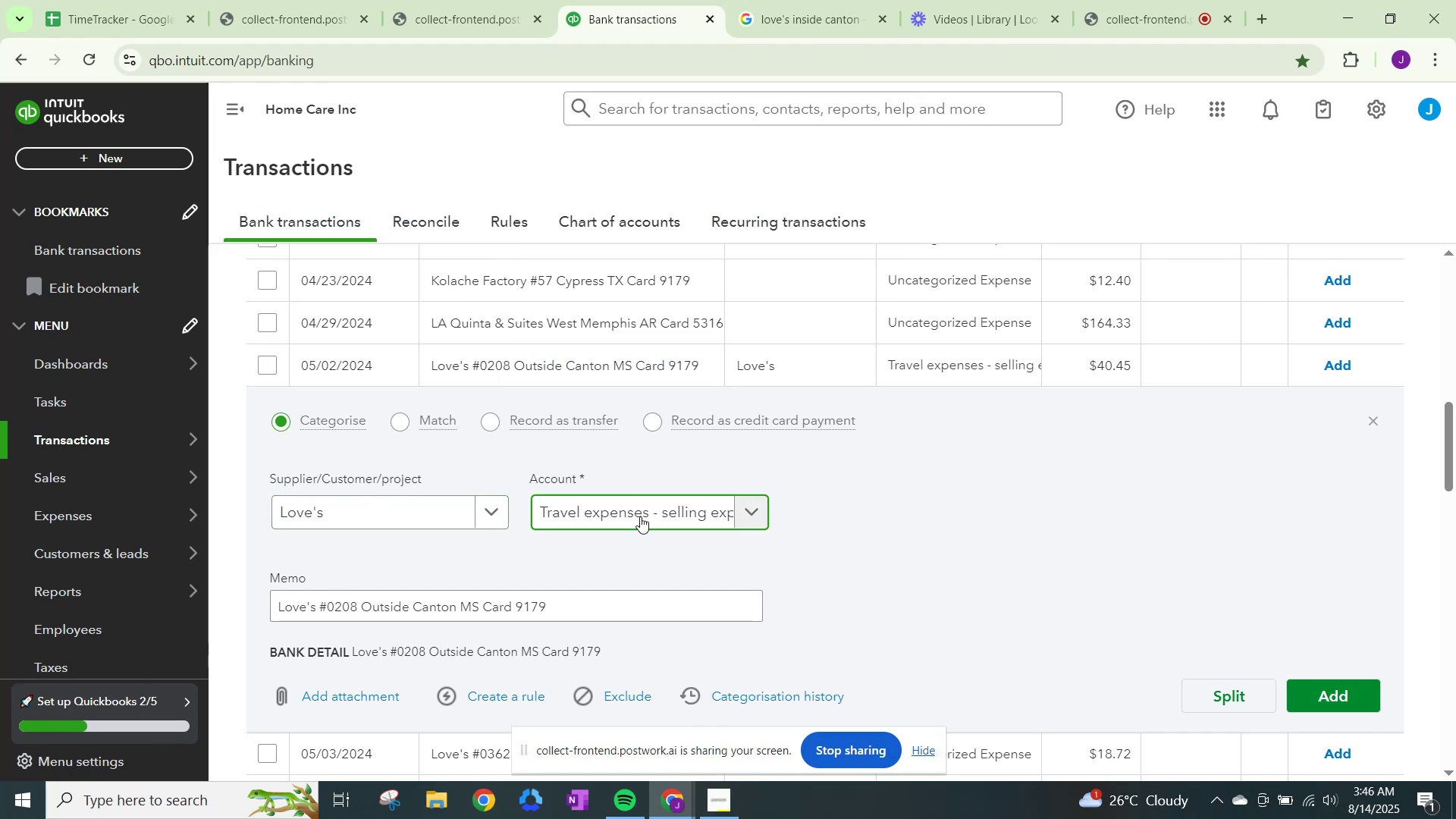 
left_click([640, 516])
 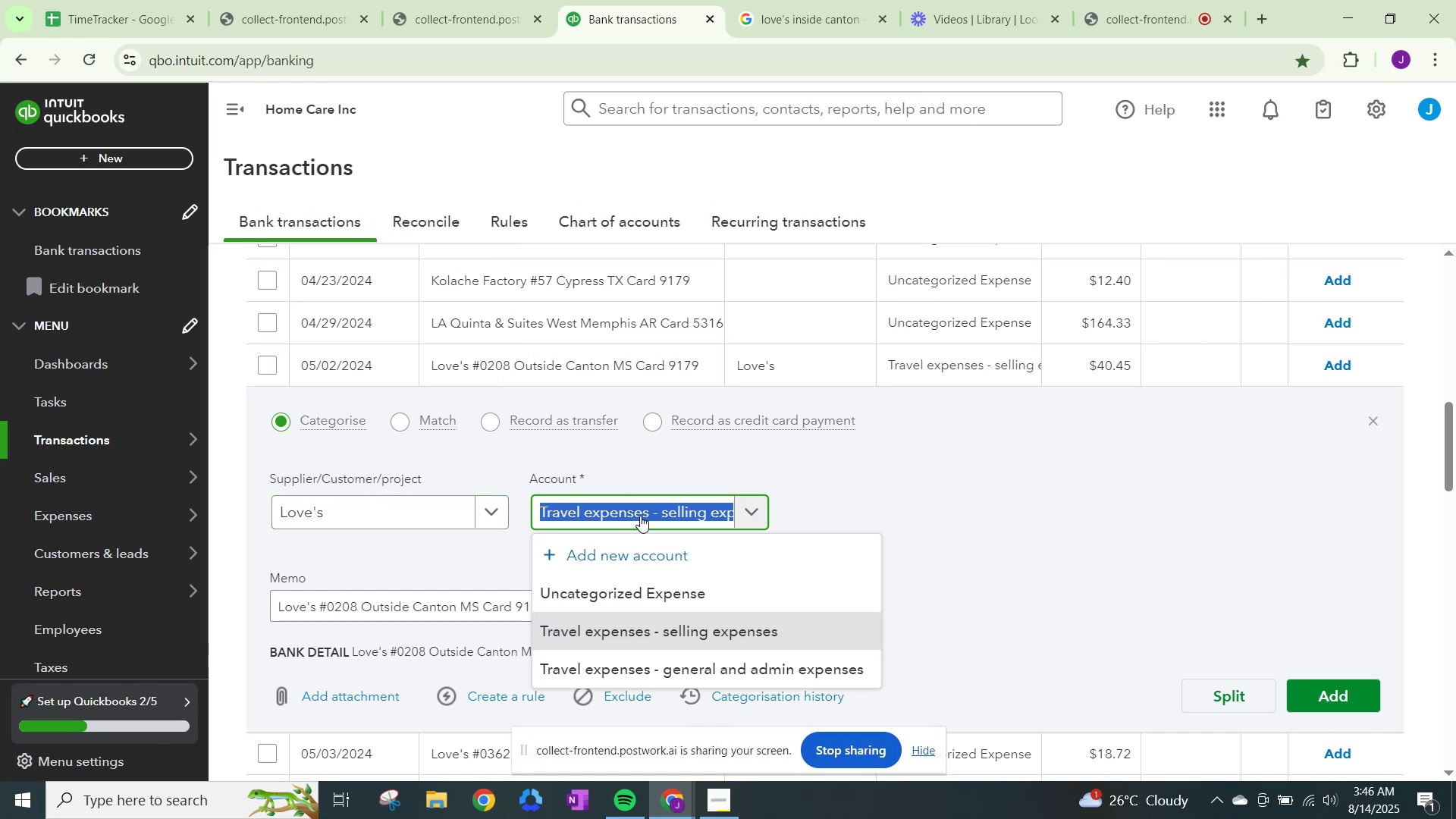 
type(travel)
 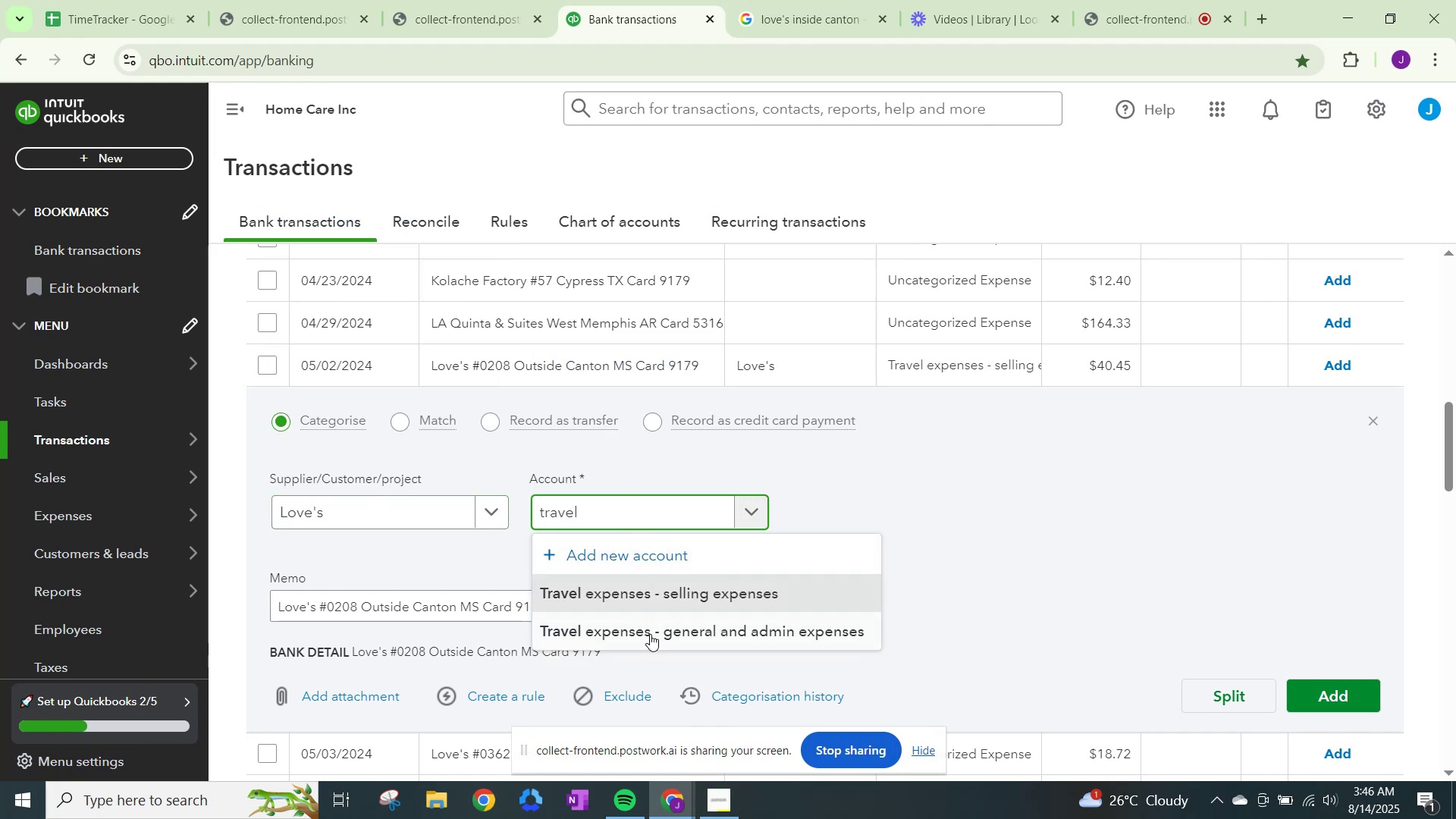 
left_click([654, 640])
 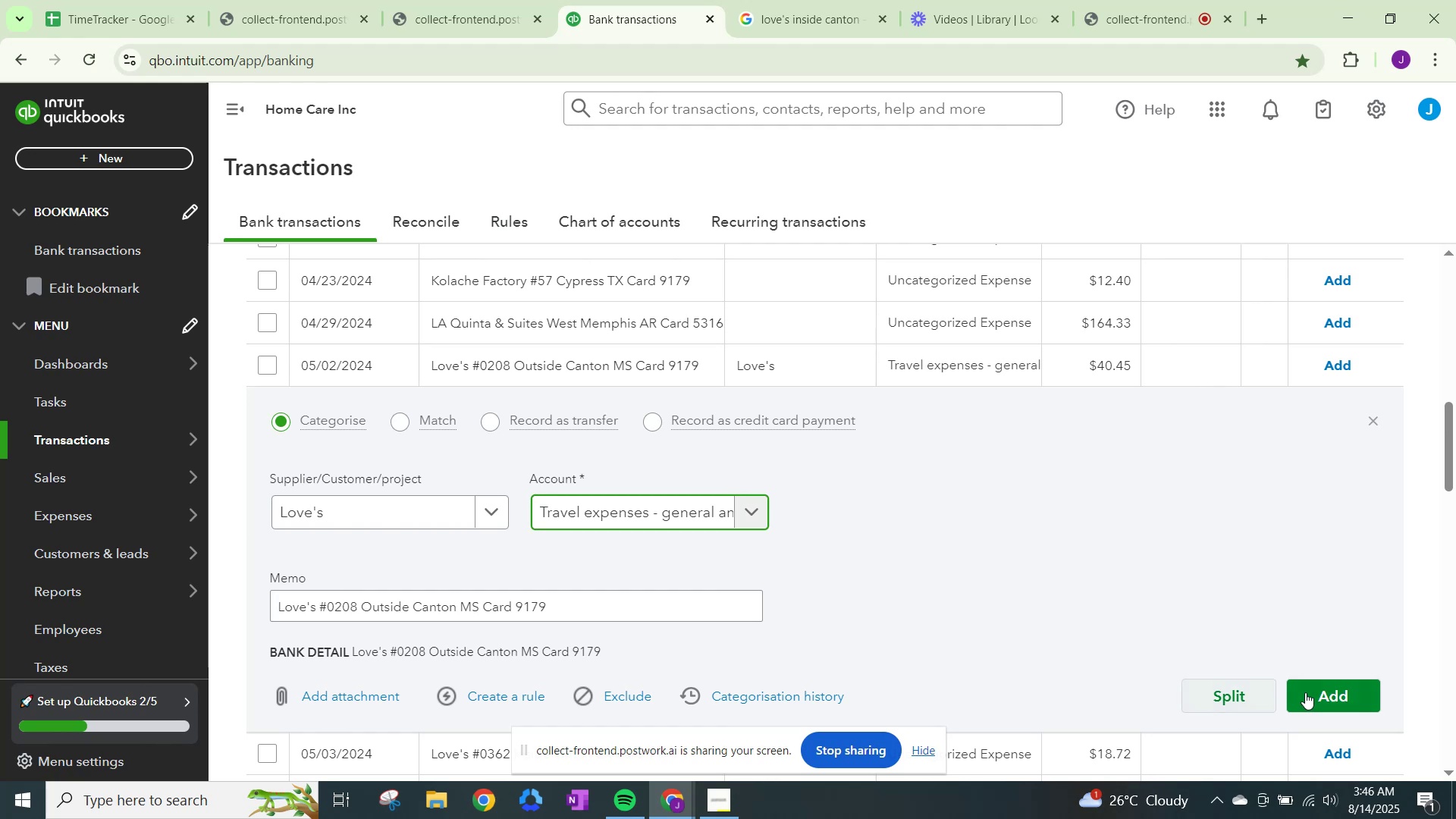 
left_click([1306, 692])
 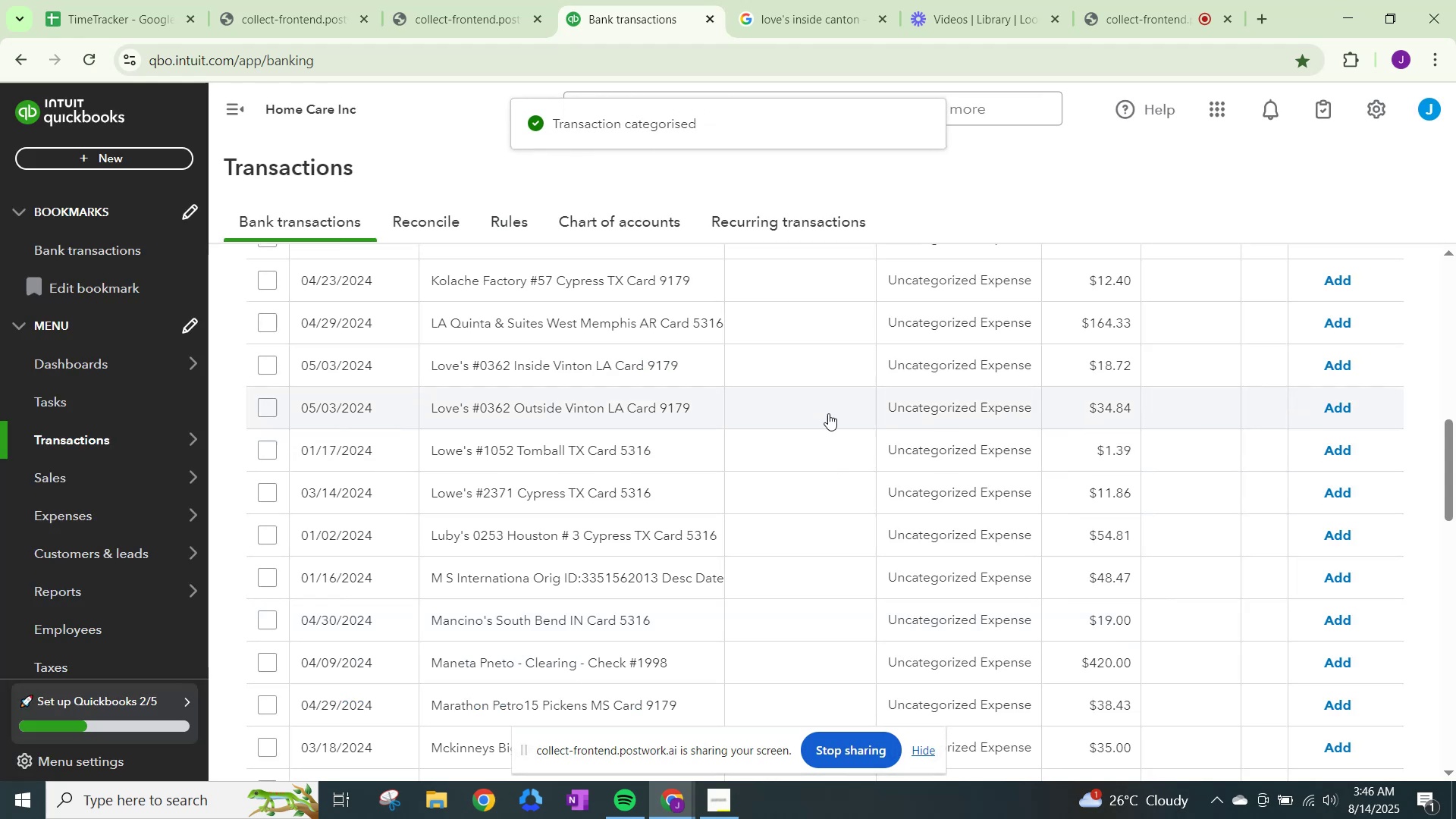 
left_click([972, 378])
 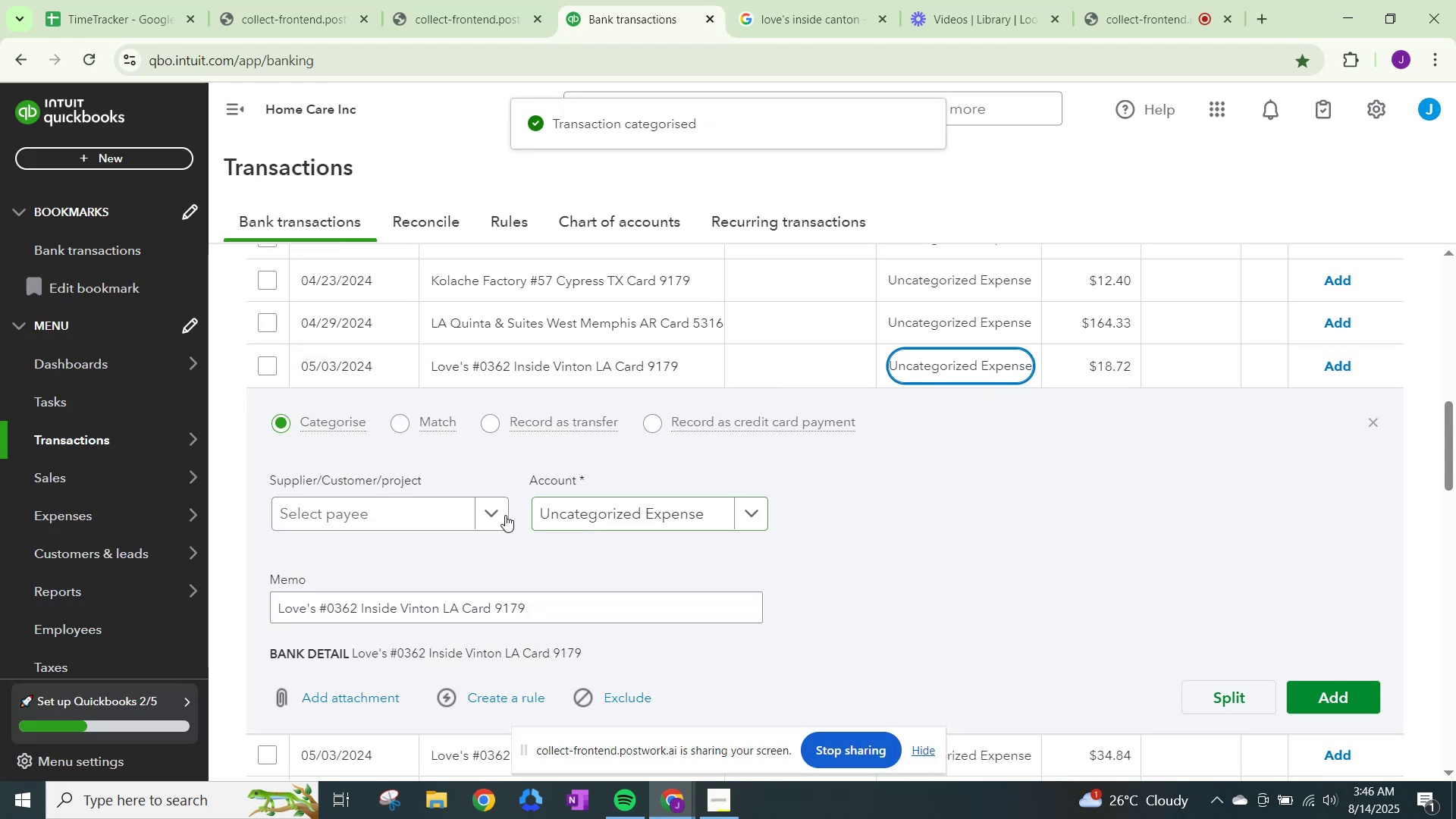 
left_click([497, 516])
 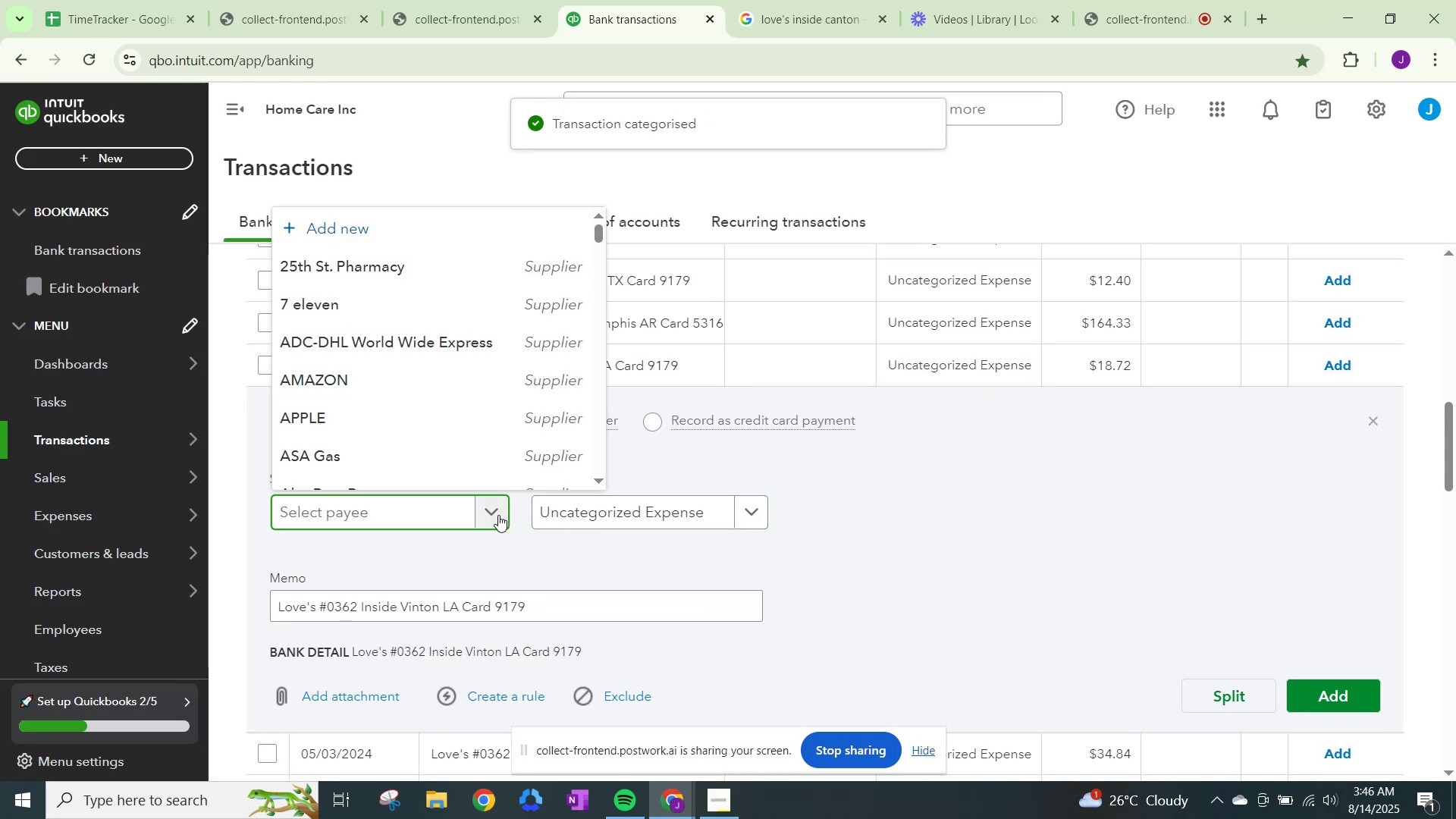 
type(love)
 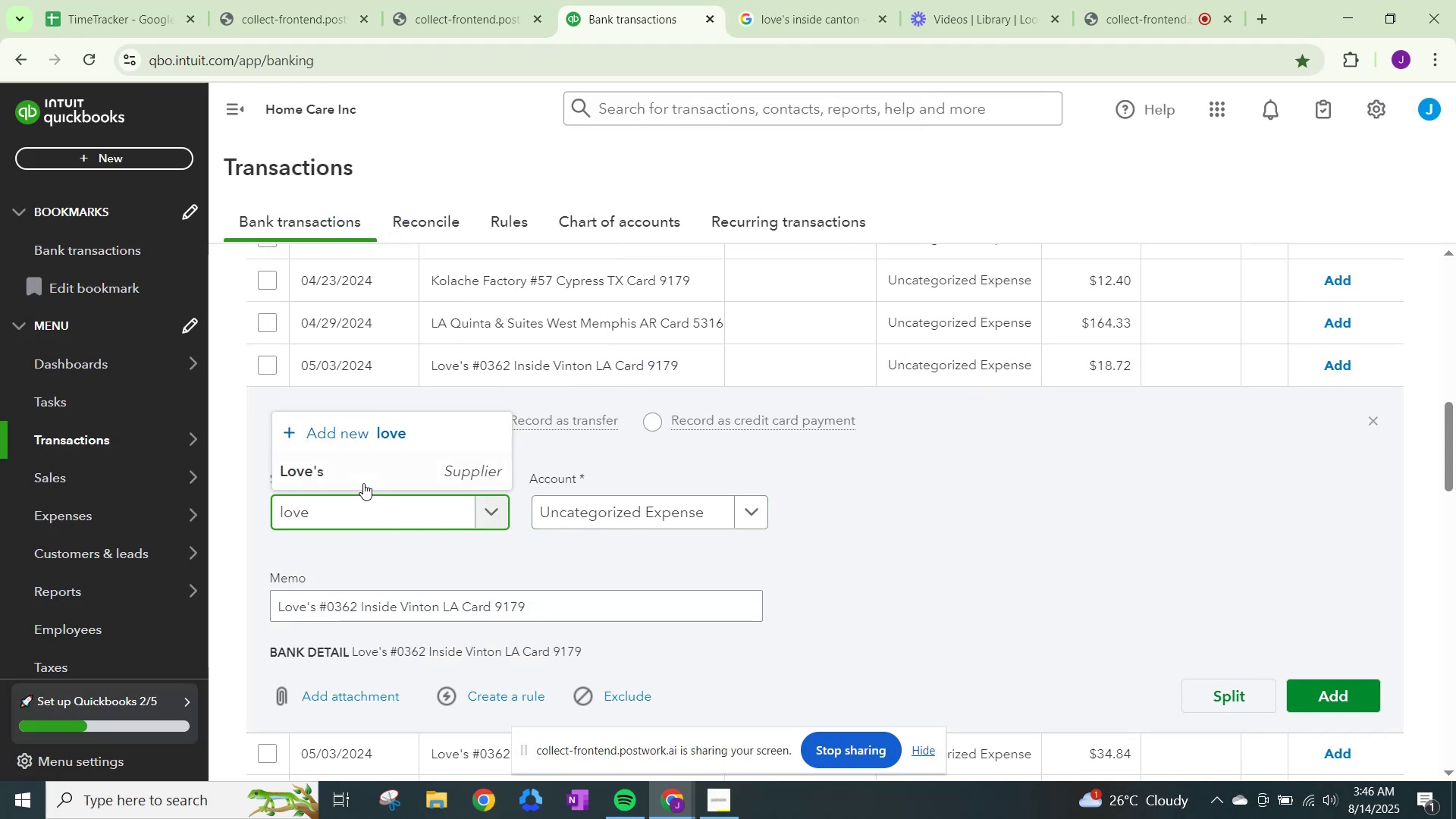 
left_click([363, 472])
 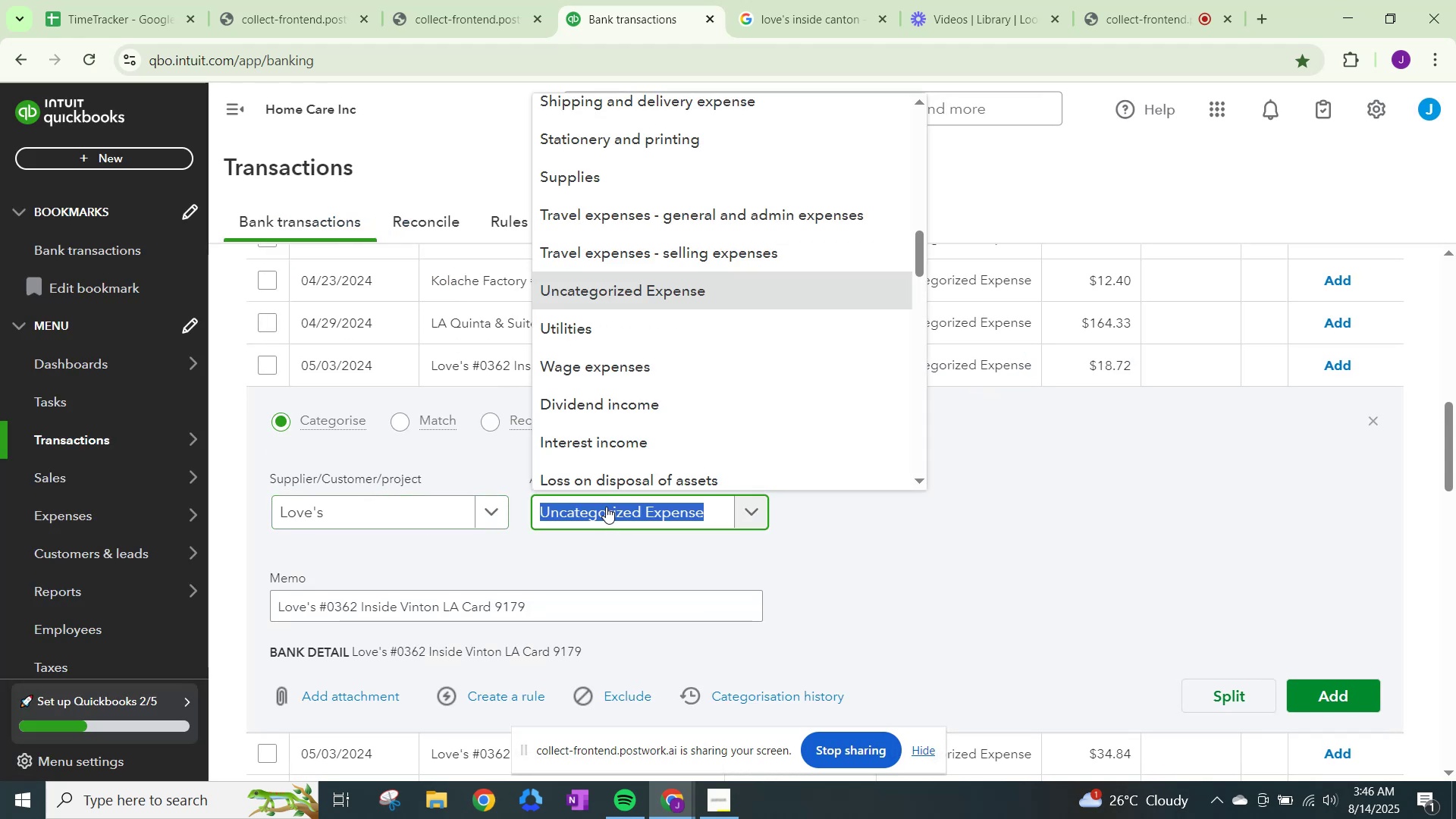 
type(travel)
 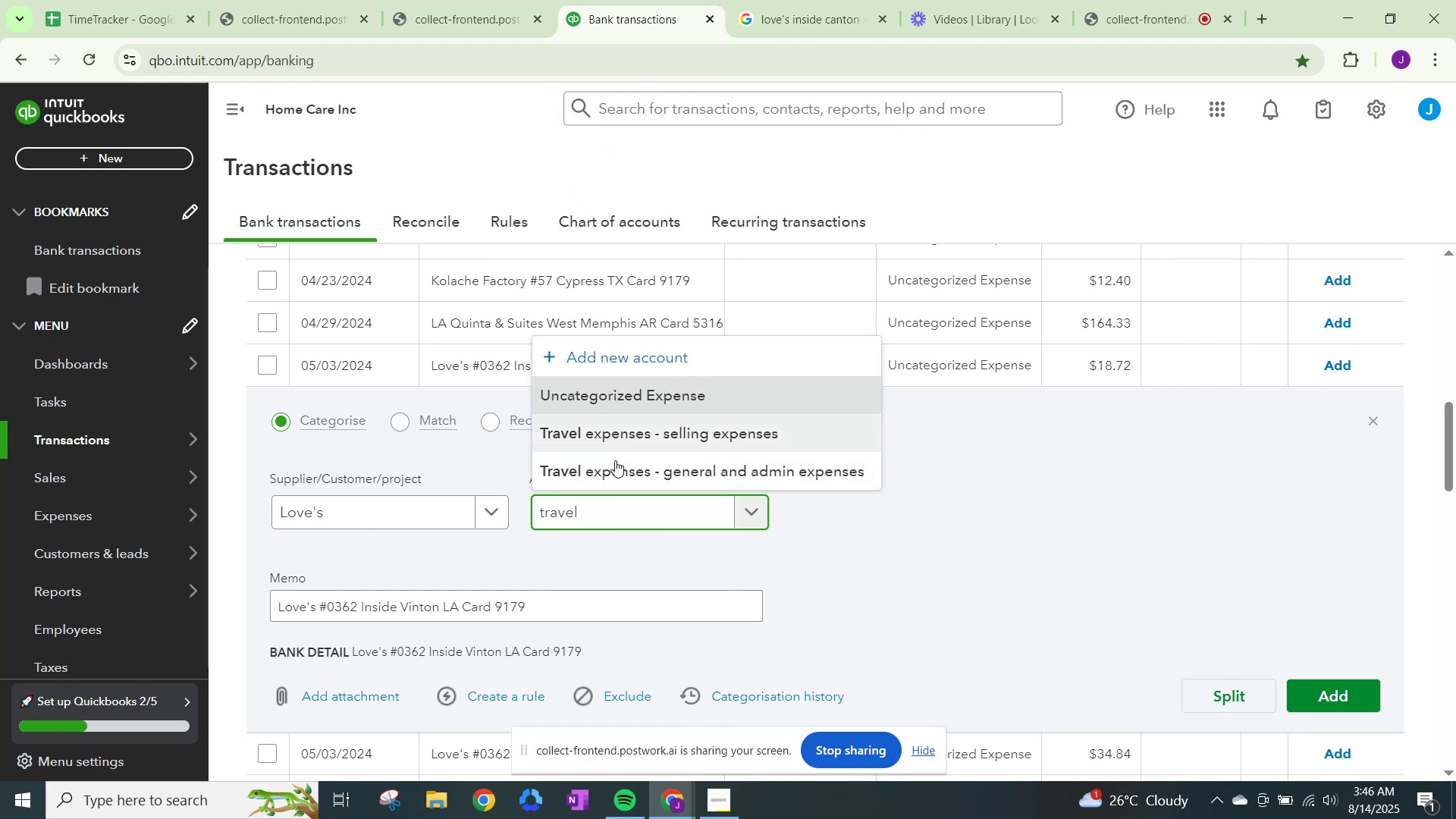 
left_click([614, 468])
 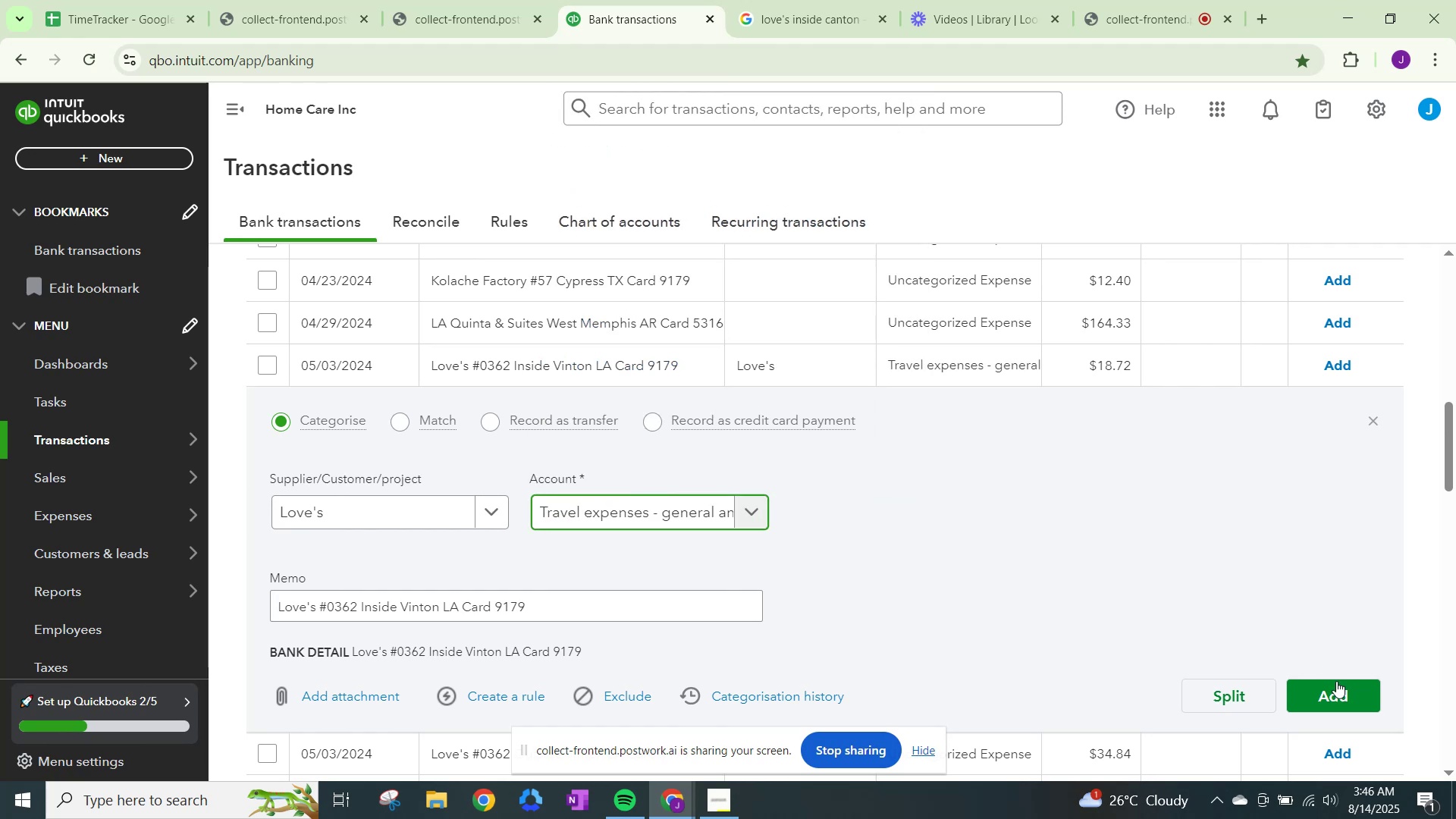 
left_click([1337, 682])
 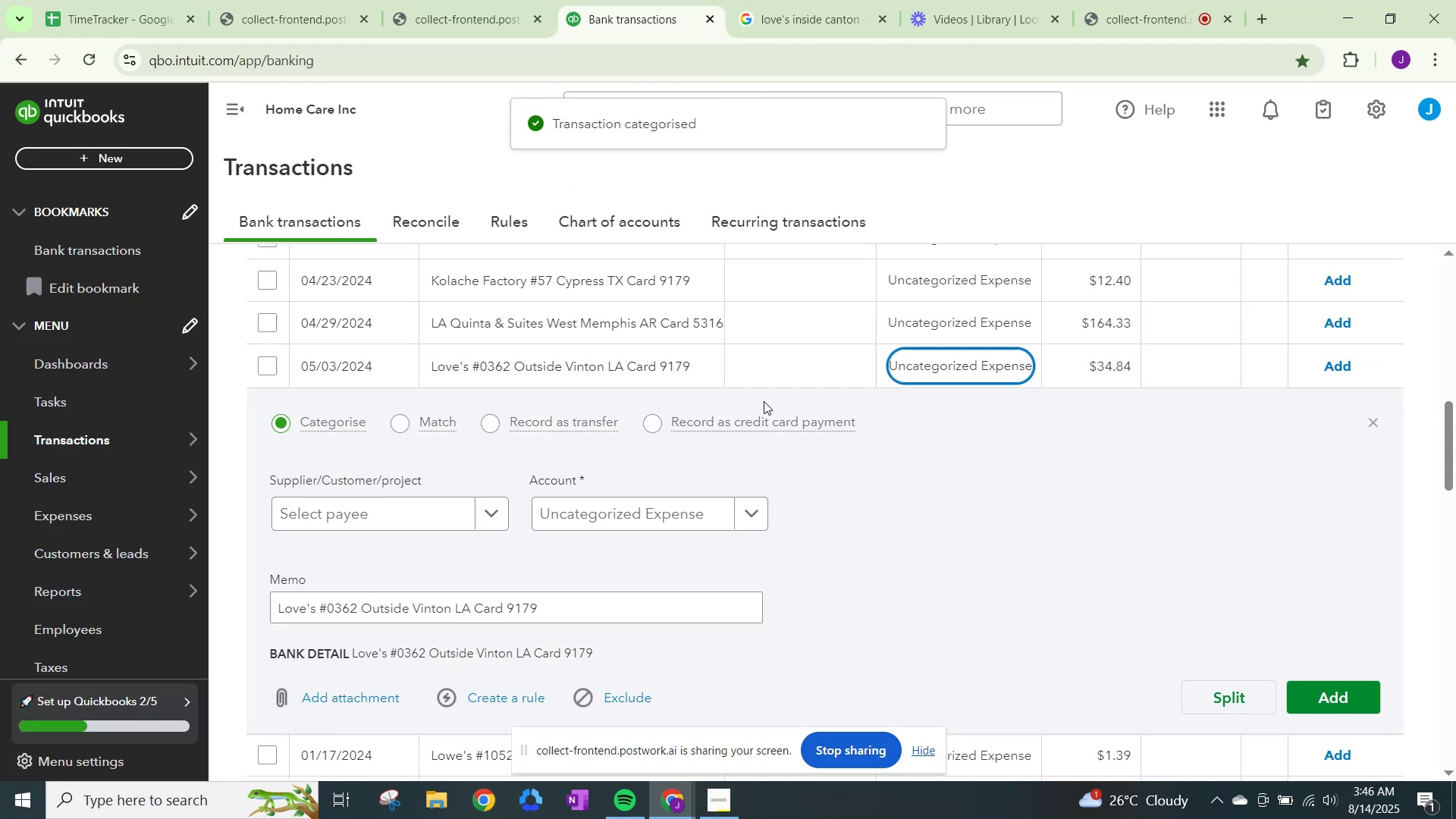 
left_click([494, 516])
 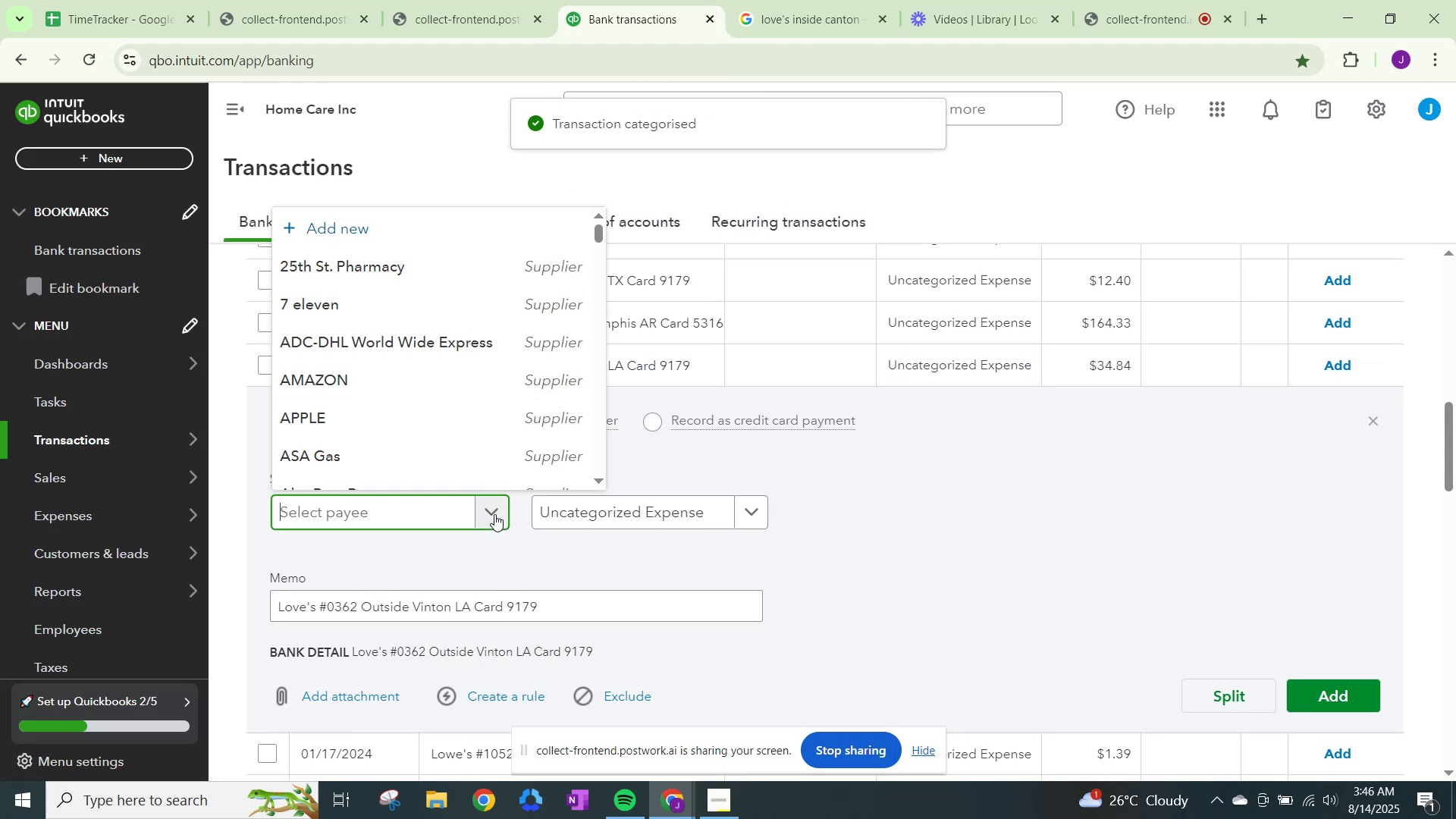 
type(travel)
 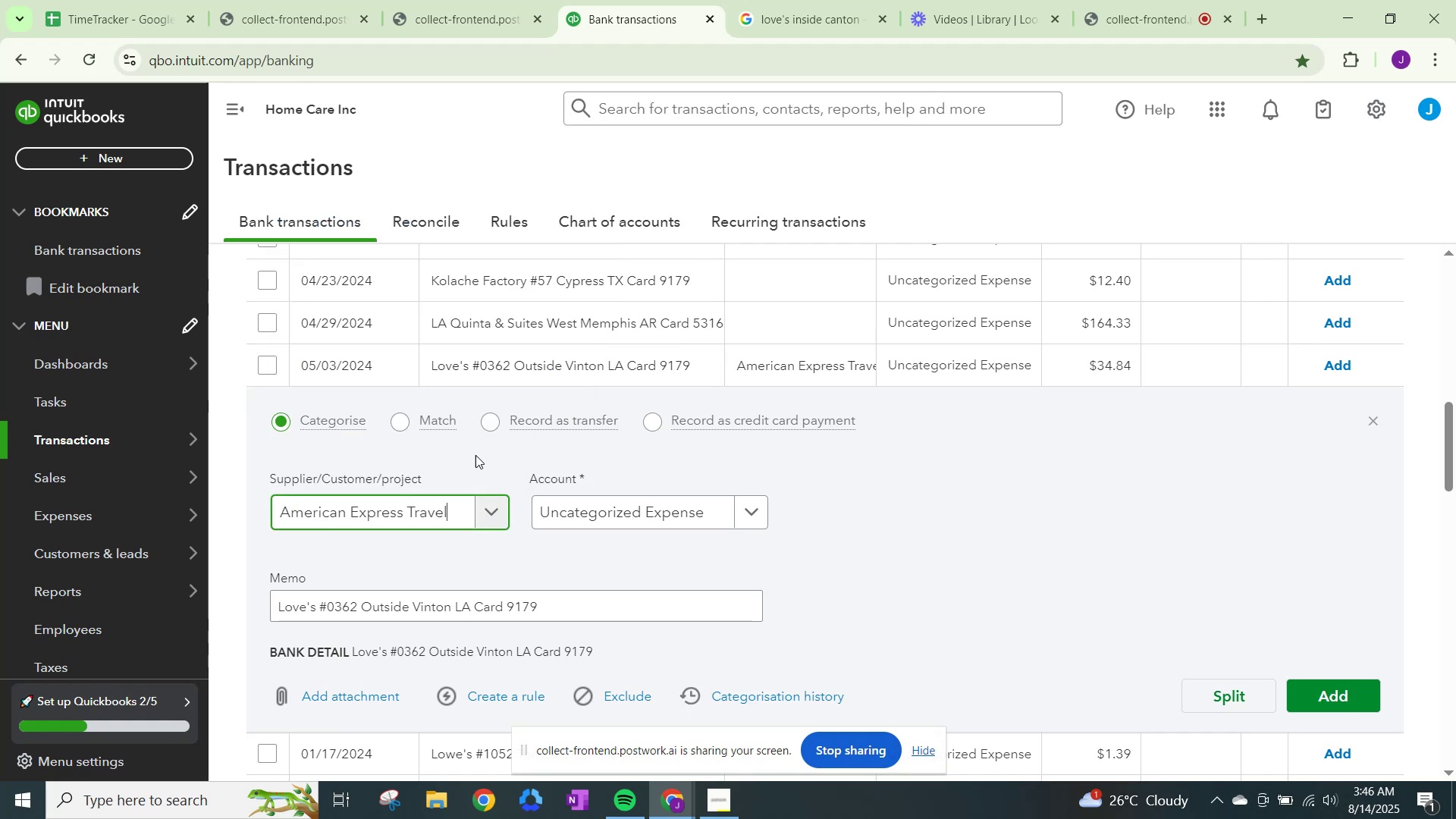 
wait(6.81)
 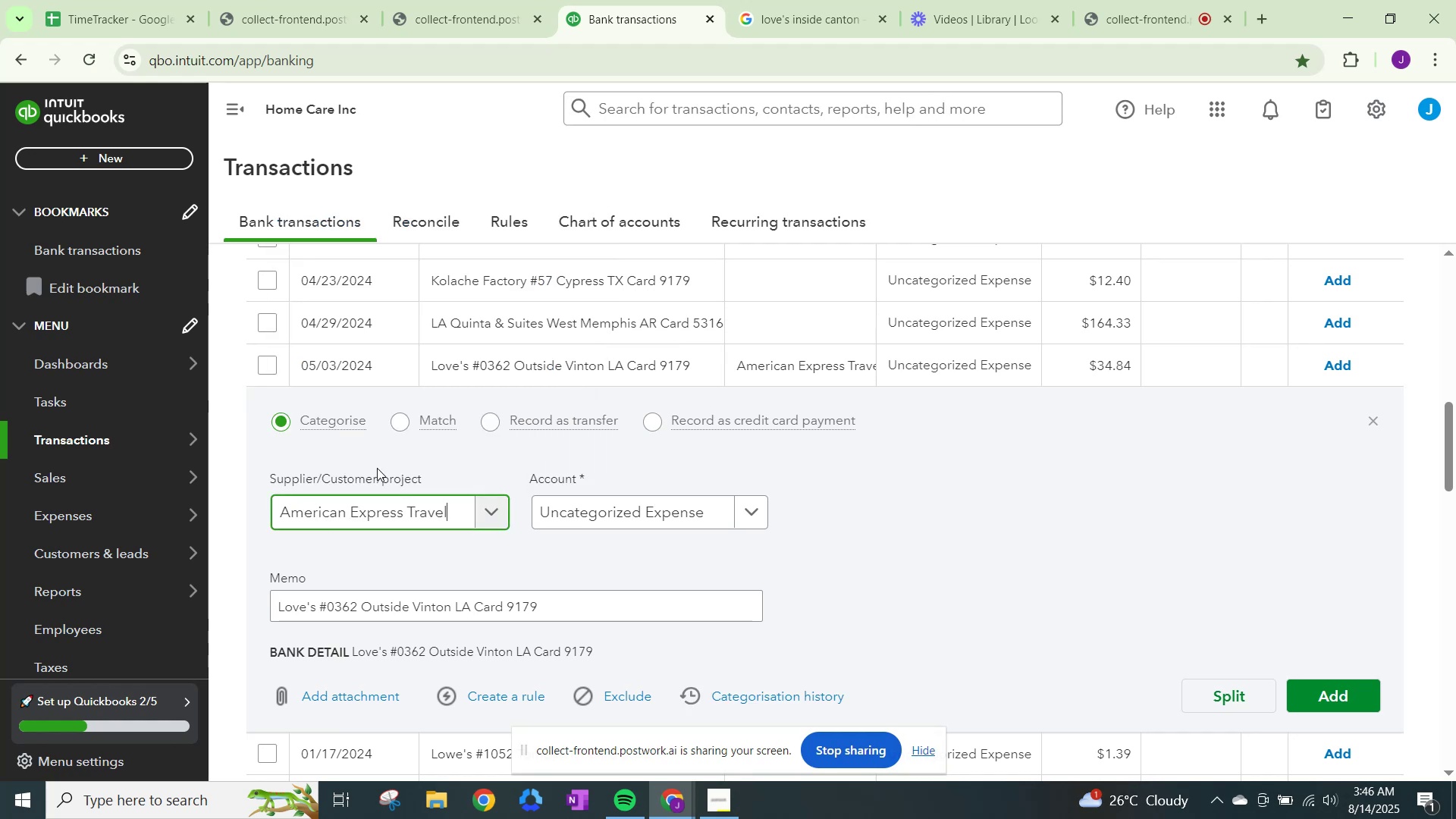 
left_click([481, 511])
 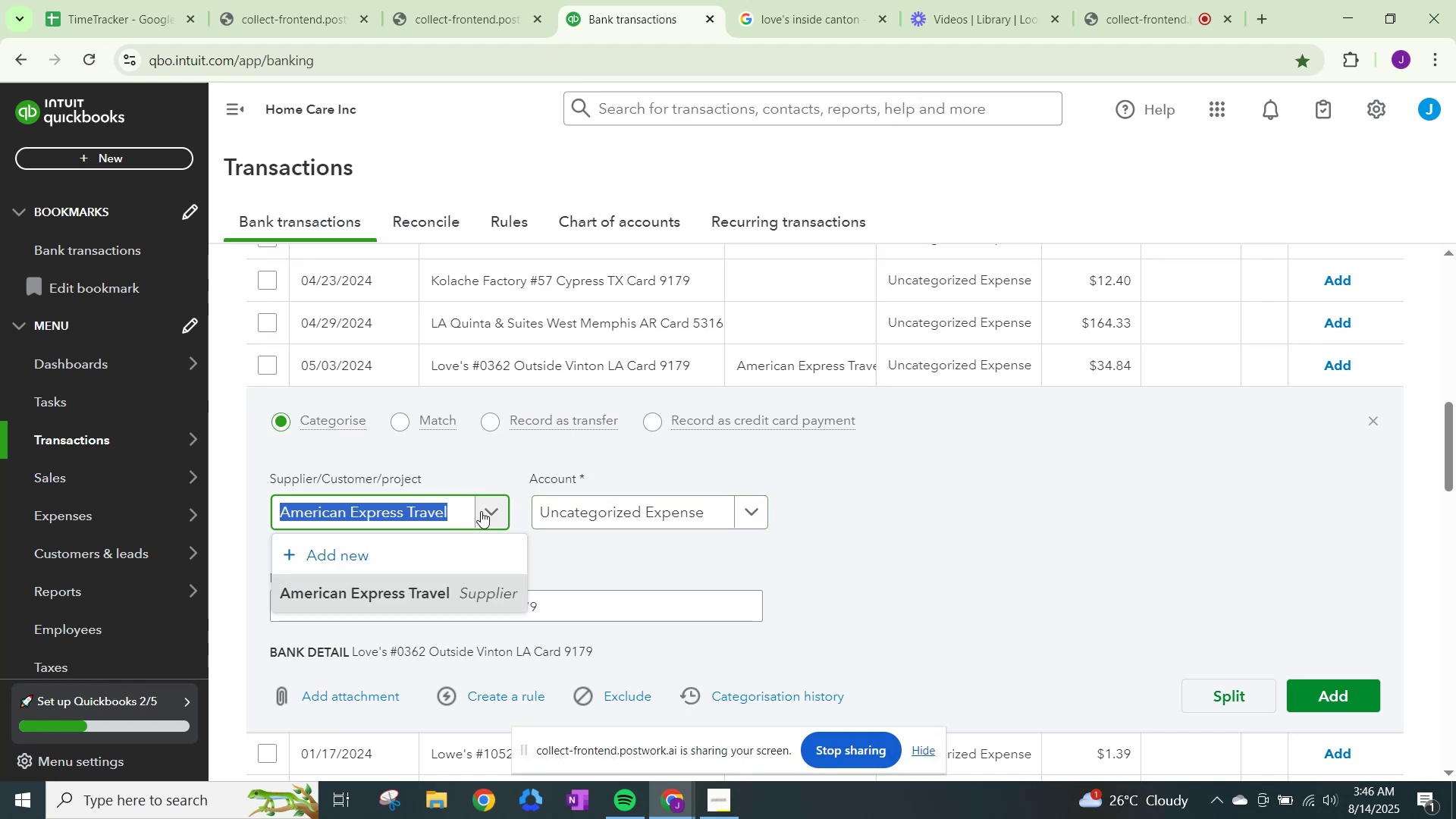 
type(love)
 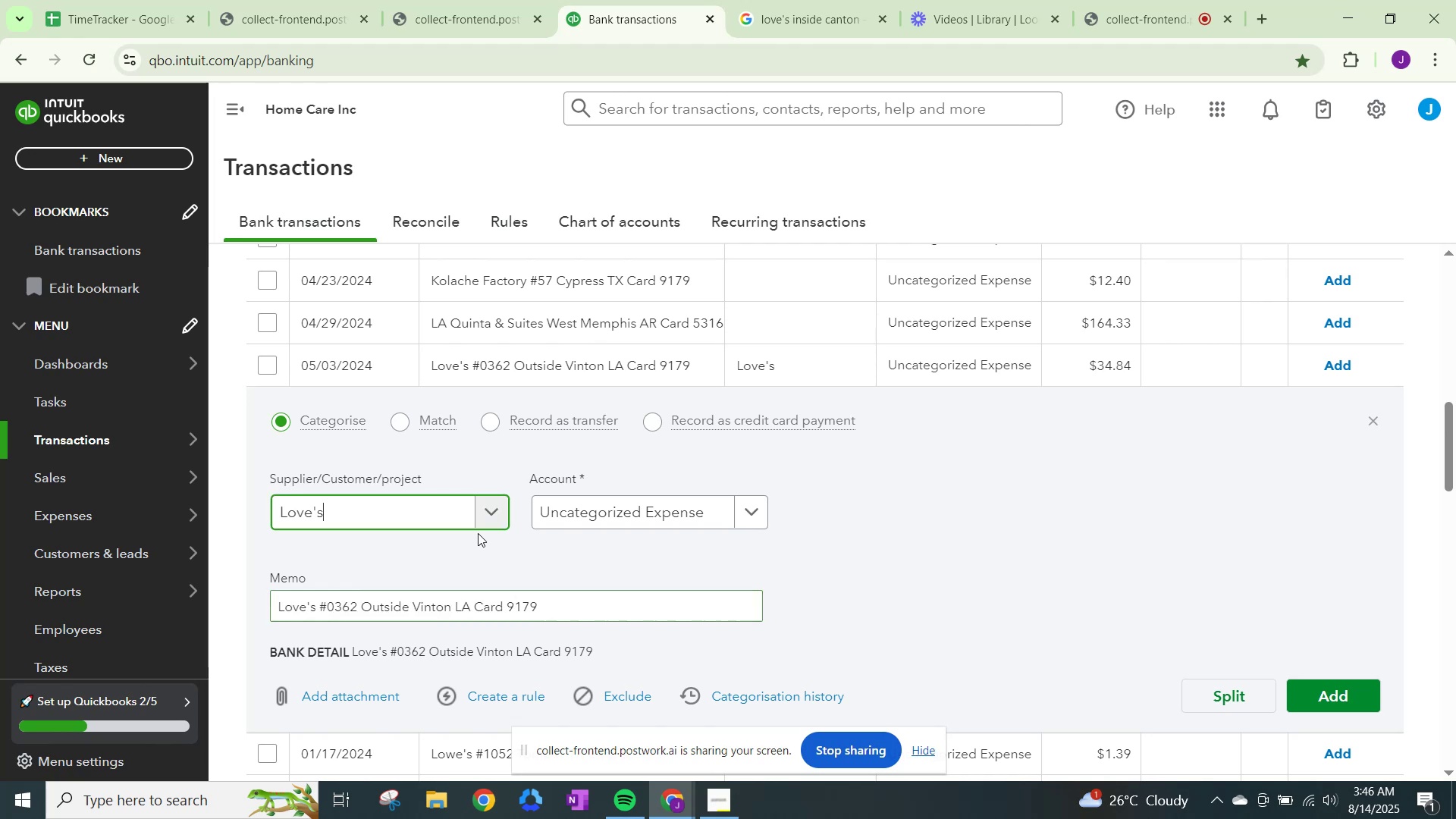 
left_click([592, 511])
 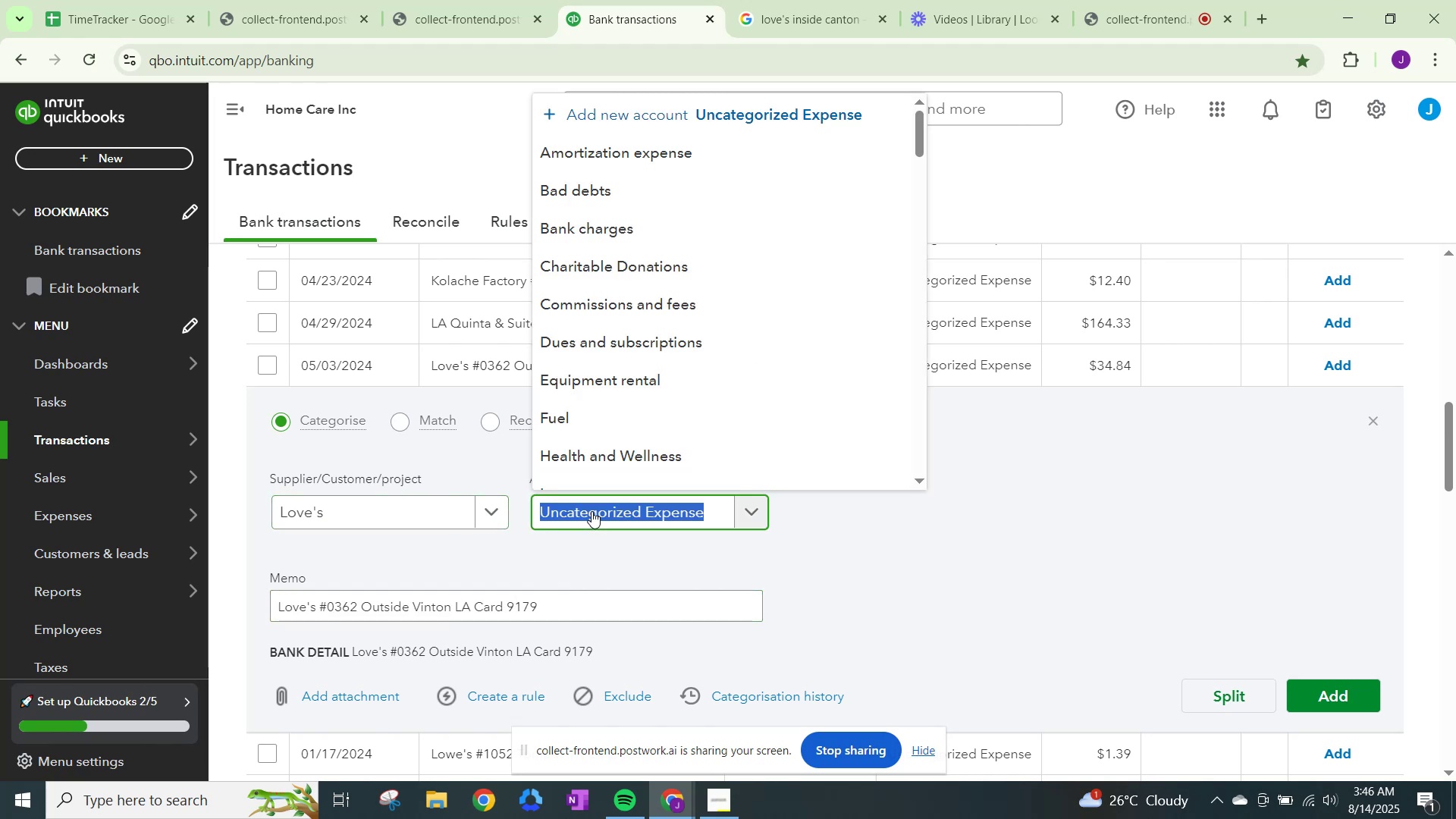 
type(travel)
 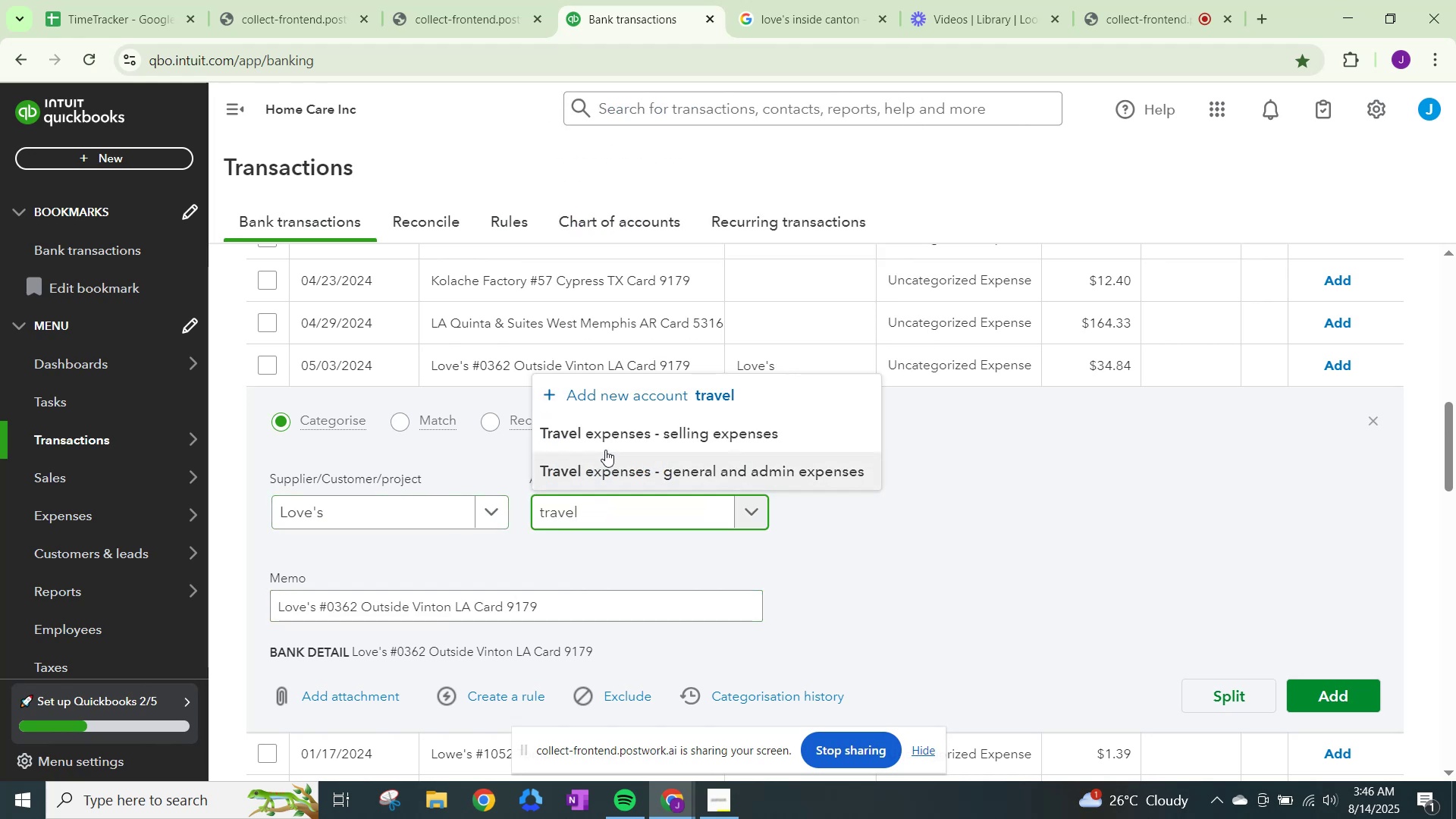 
left_click([612, 439])
 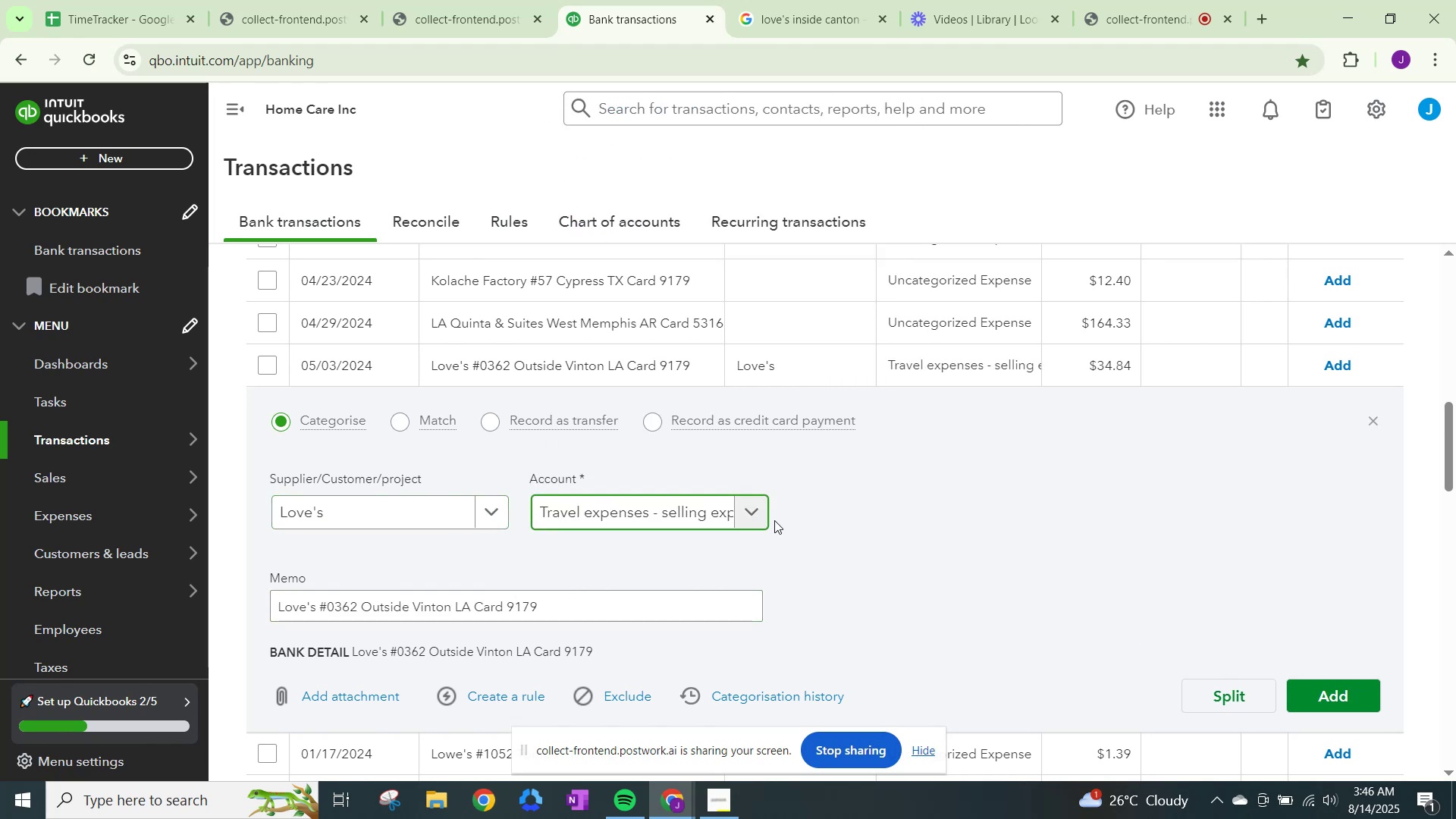 
left_click([746, 509])
 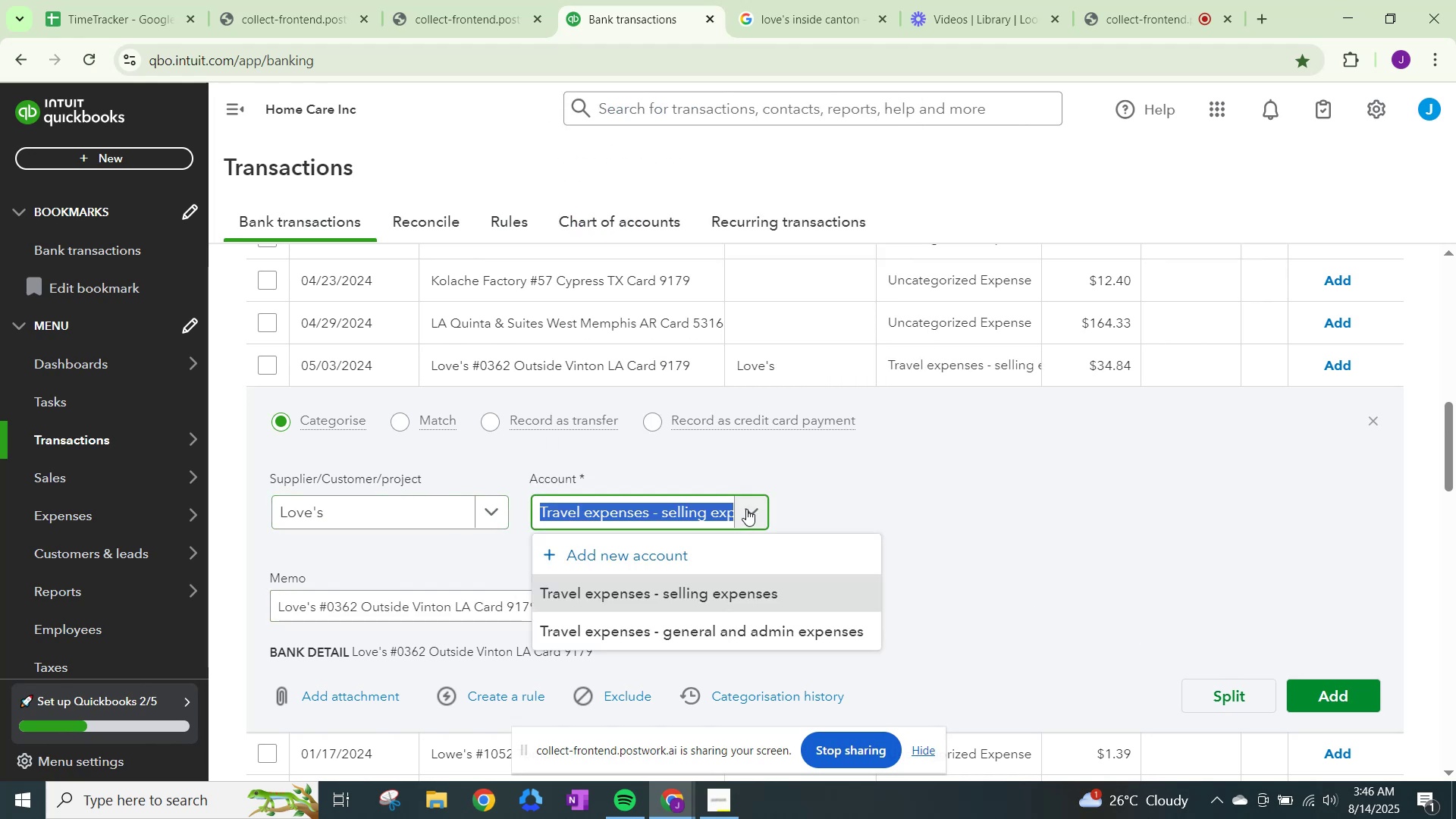 
type(travel)
 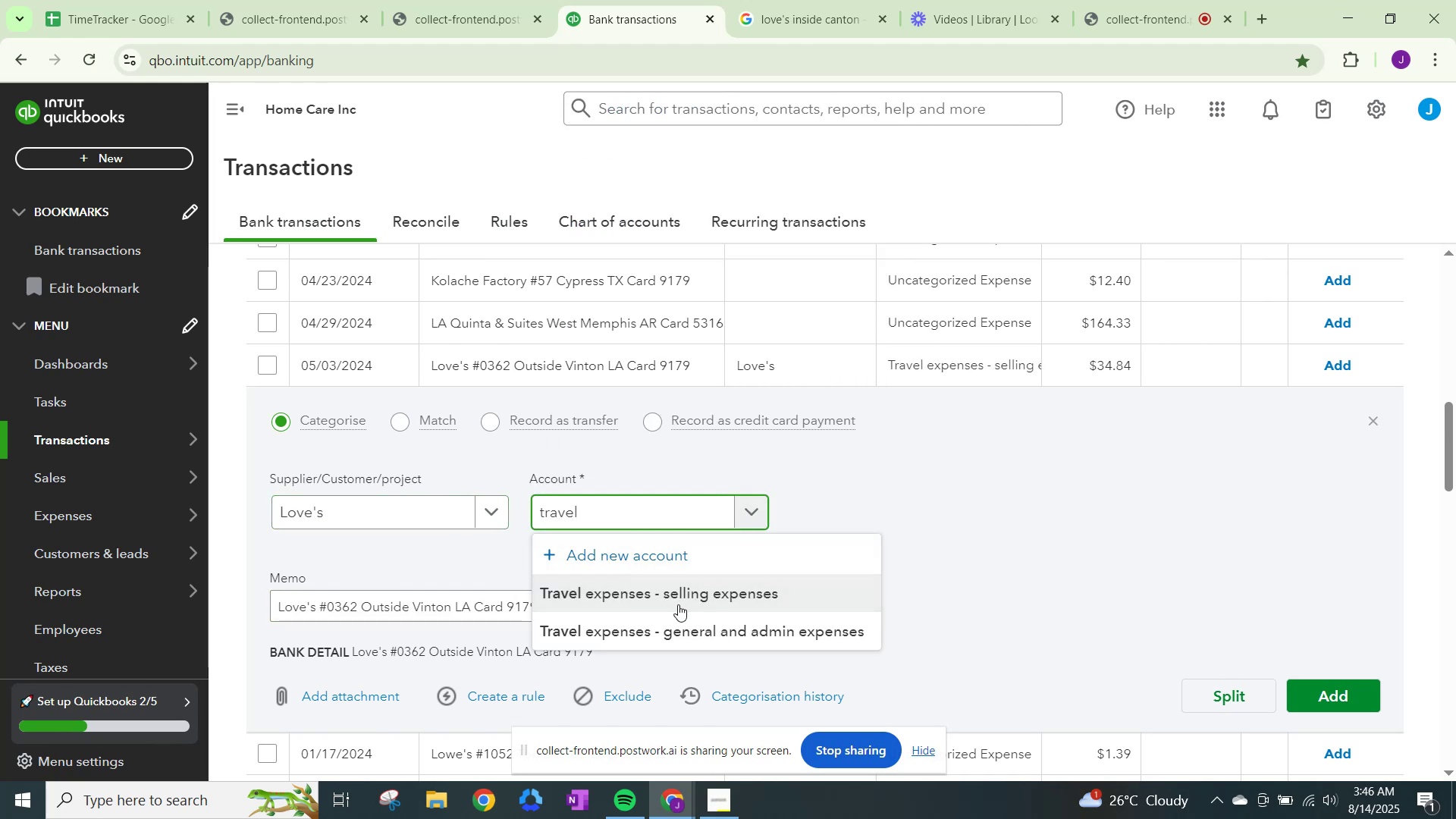 
left_click([687, 619])
 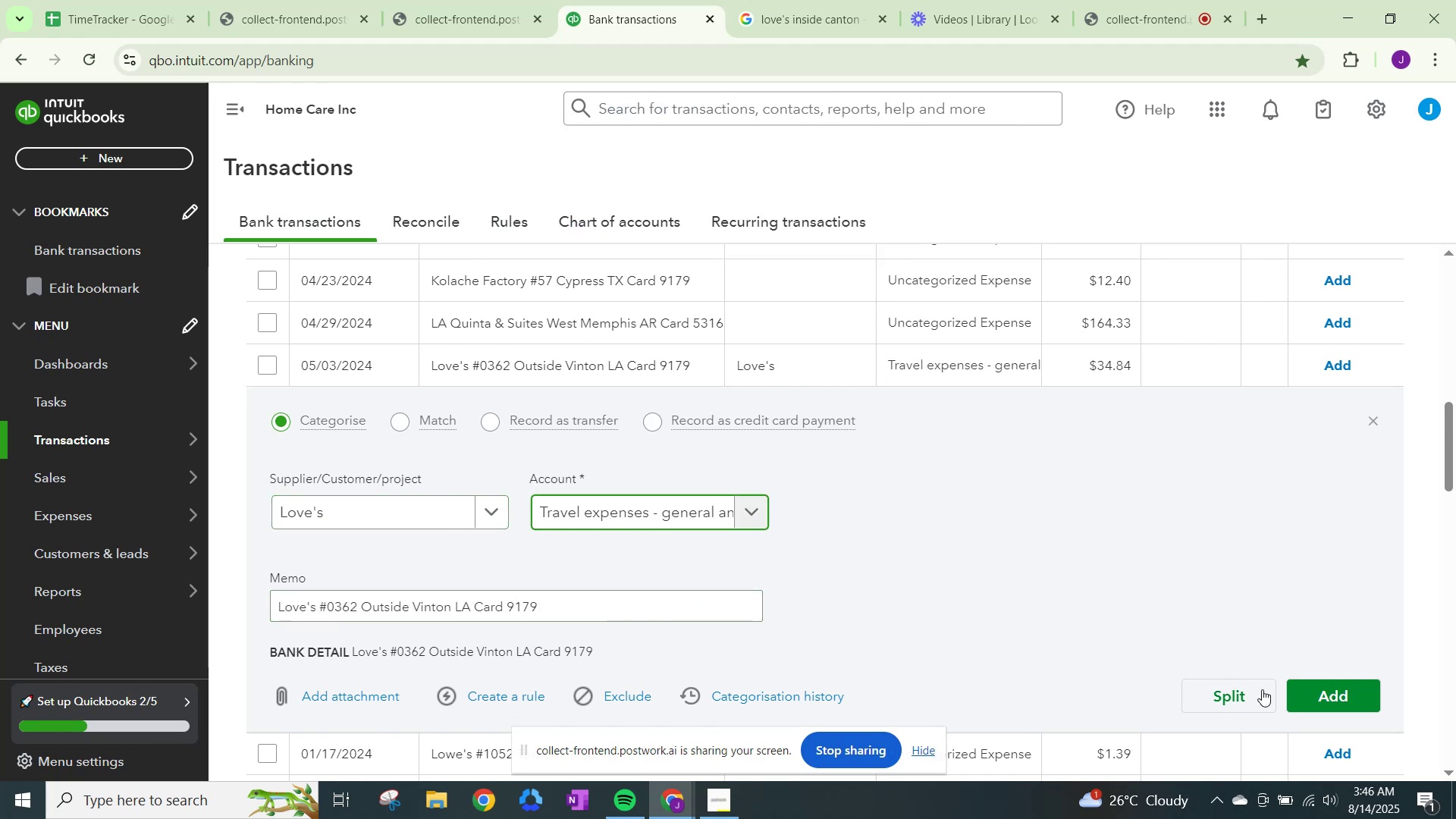 
left_click([1336, 705])
 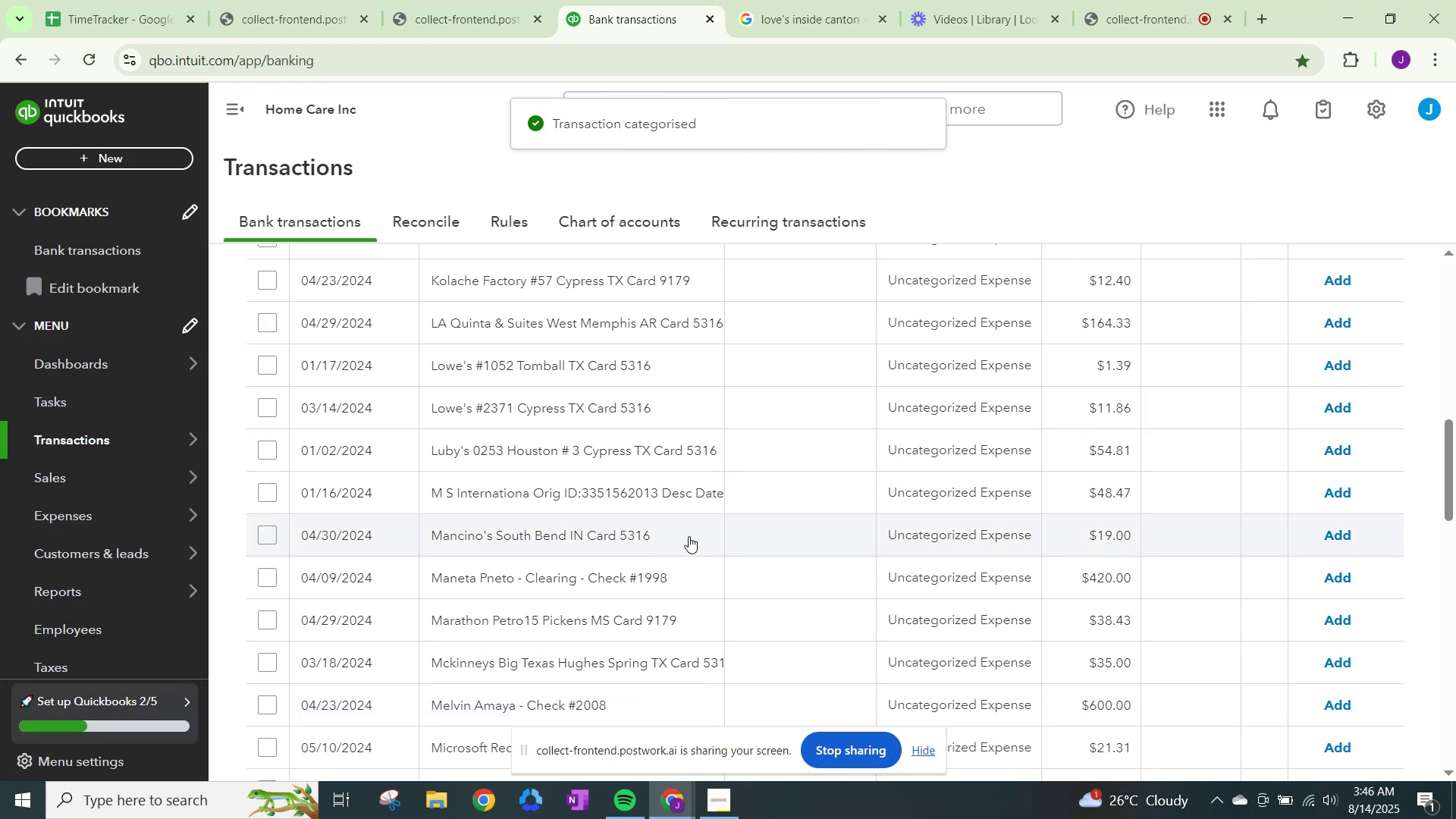 
left_click([848, 0])
 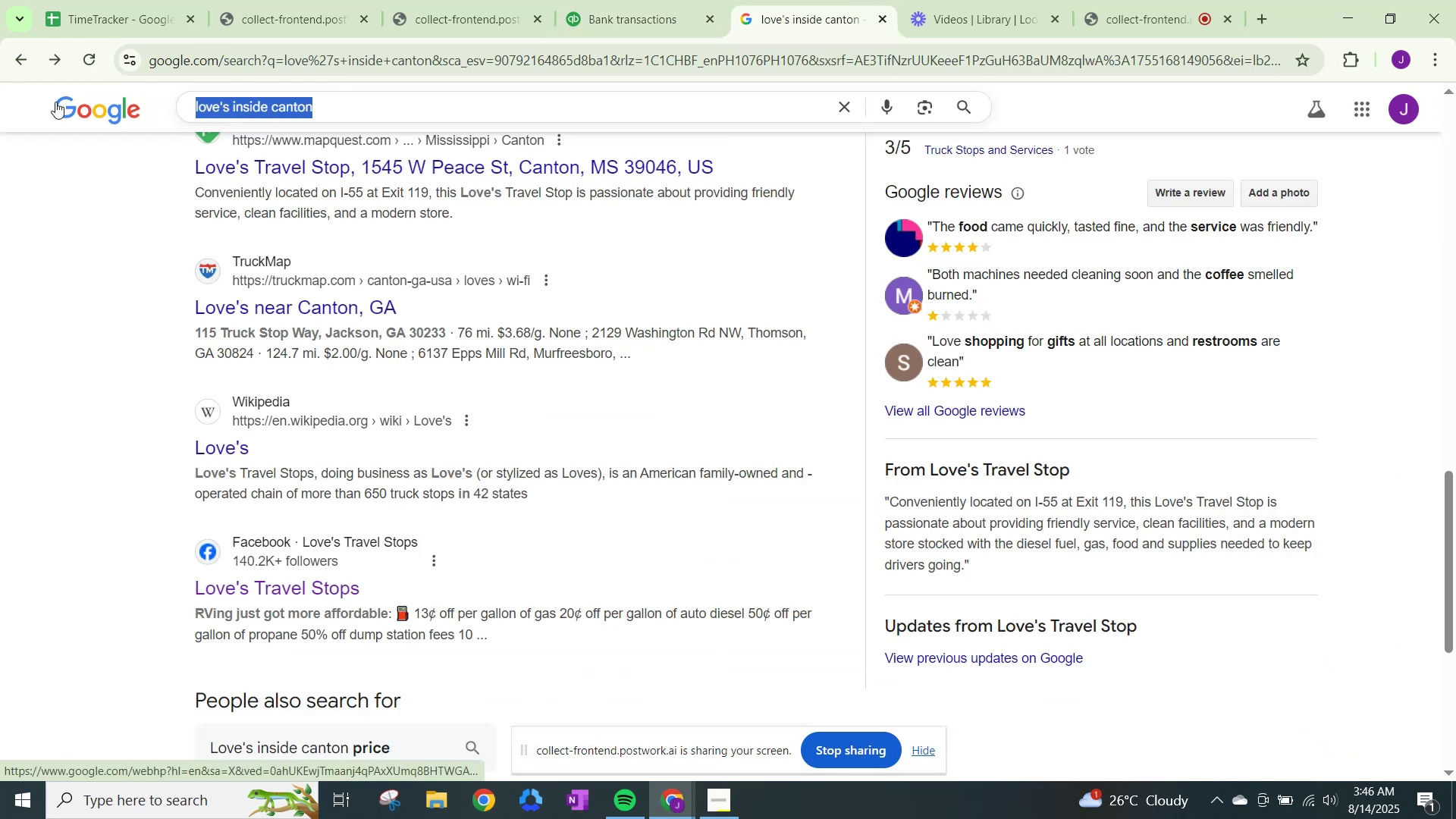 
type(liwe)
key(Backspace)
key(Backspace)
key(Backspace)
type(owe's)
 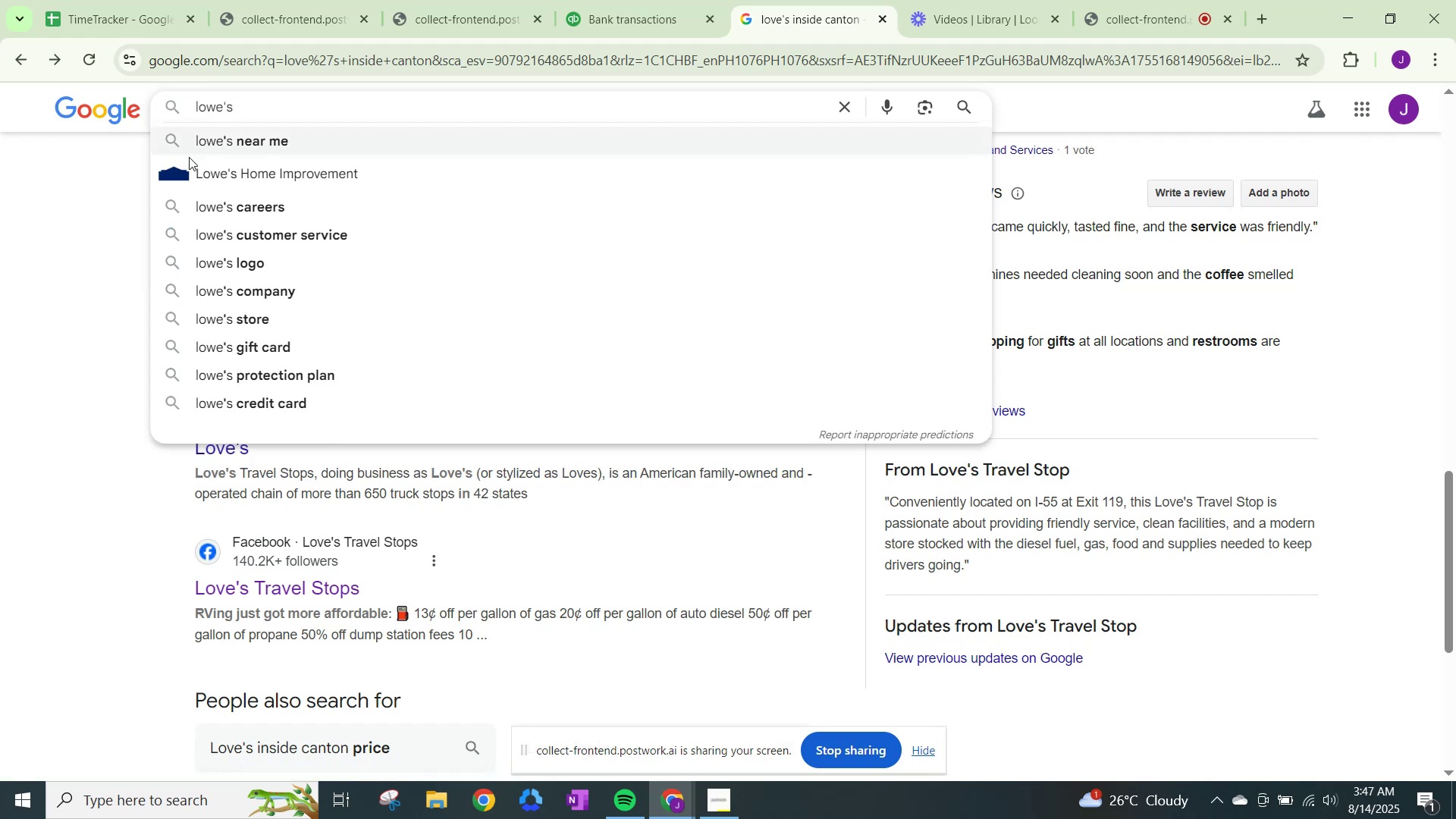 
left_click([191, 159])
 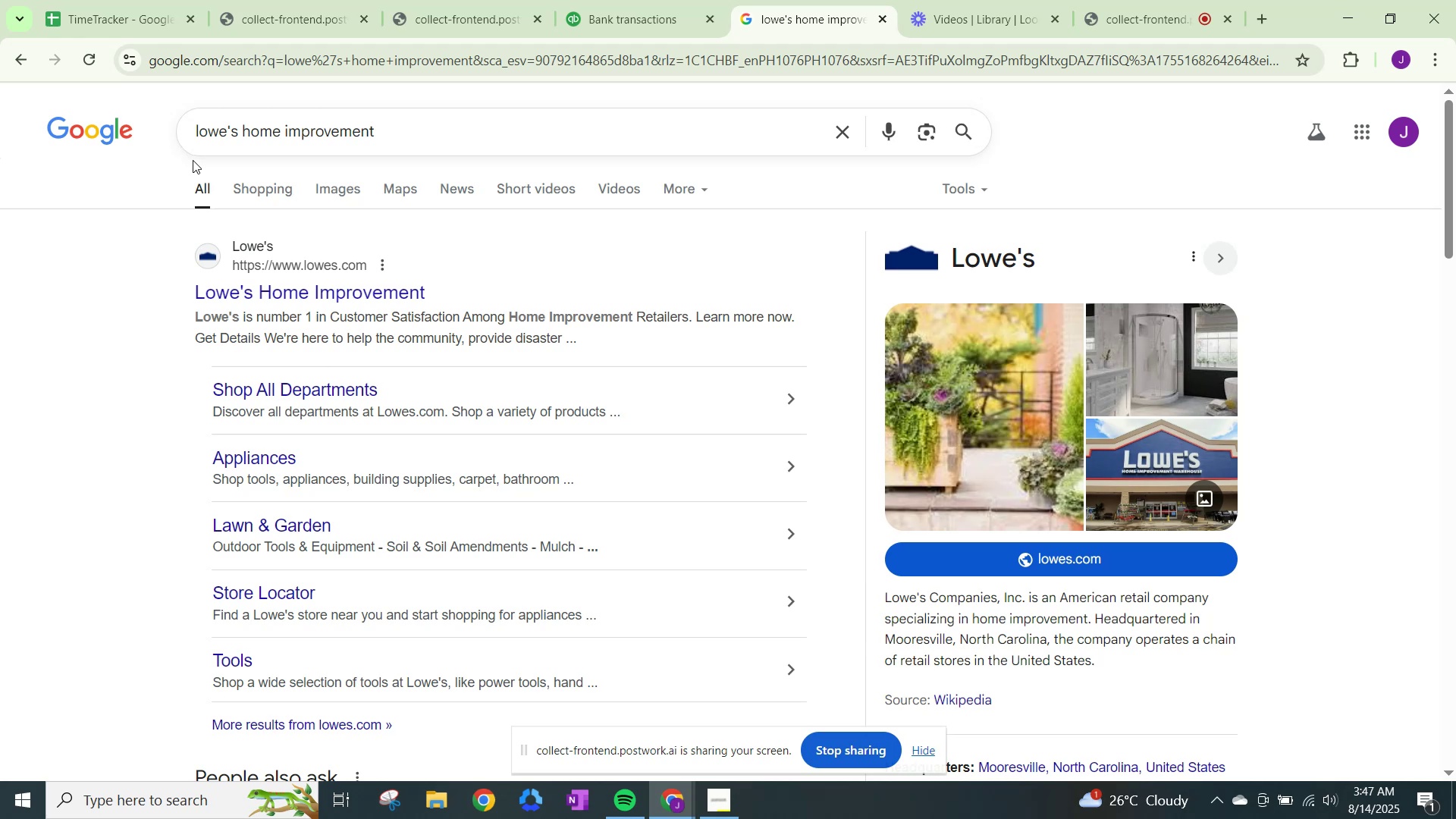 
wait(7.31)
 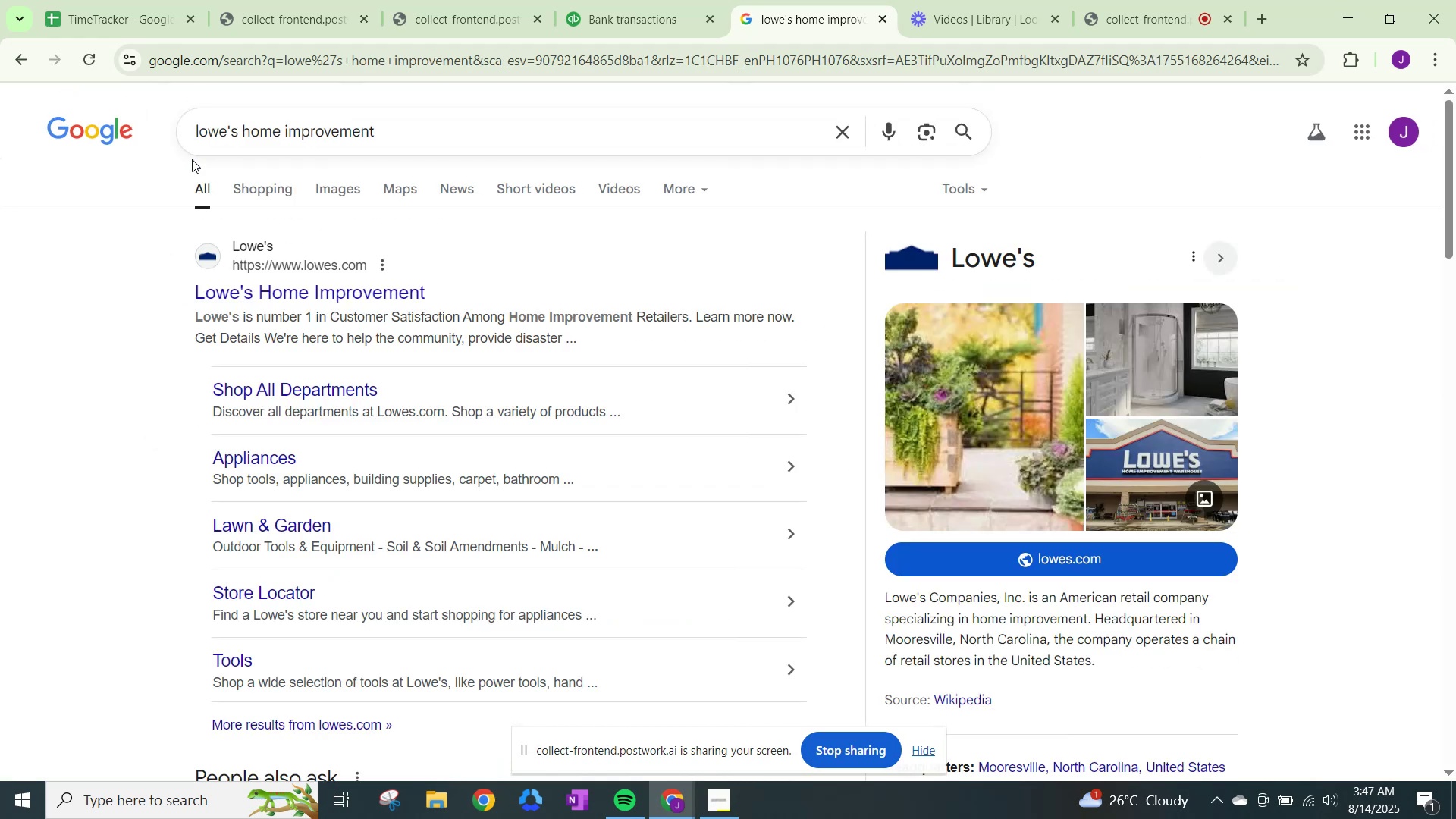 
left_click([695, 10])
 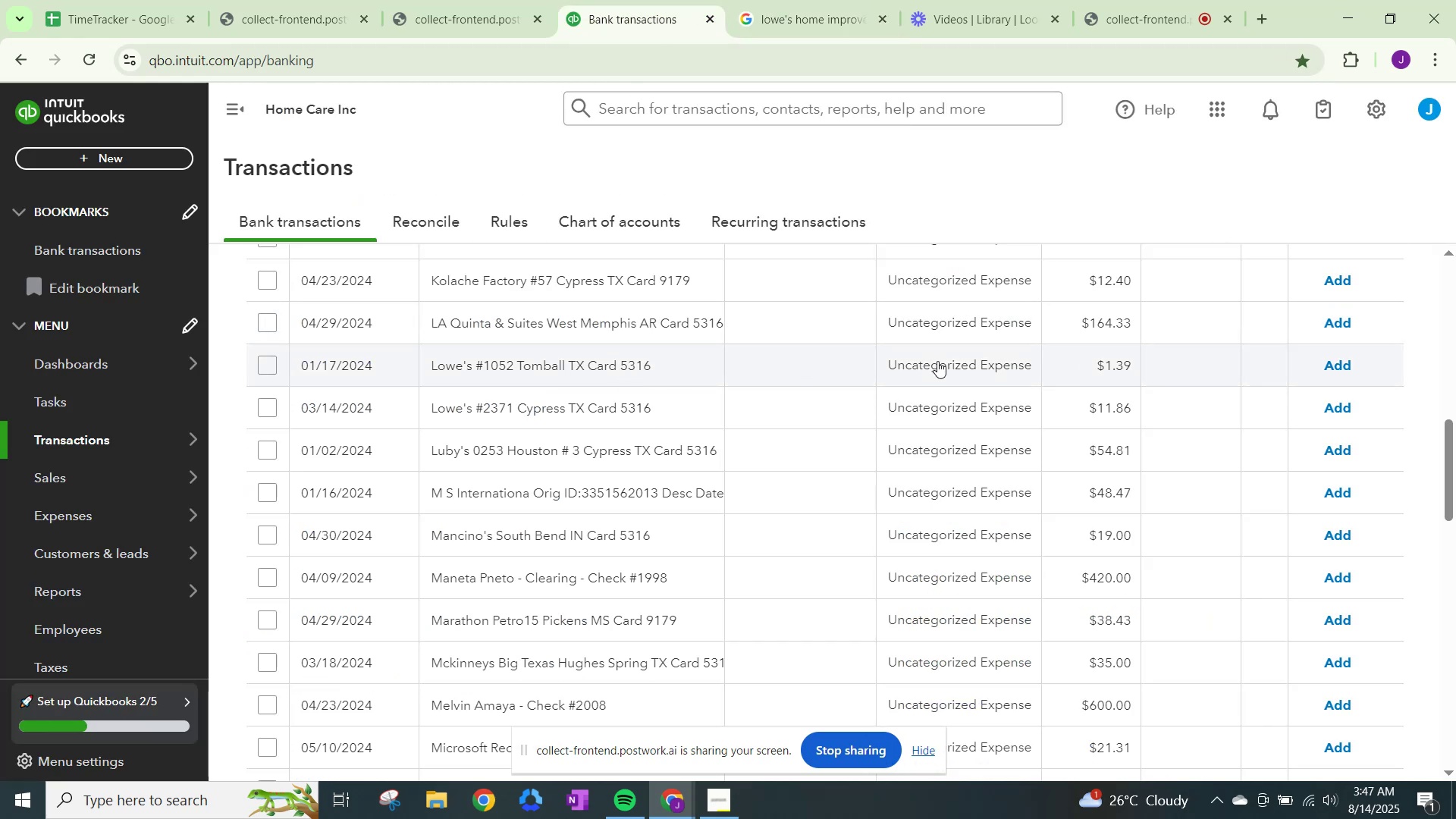 
left_click([939, 362])
 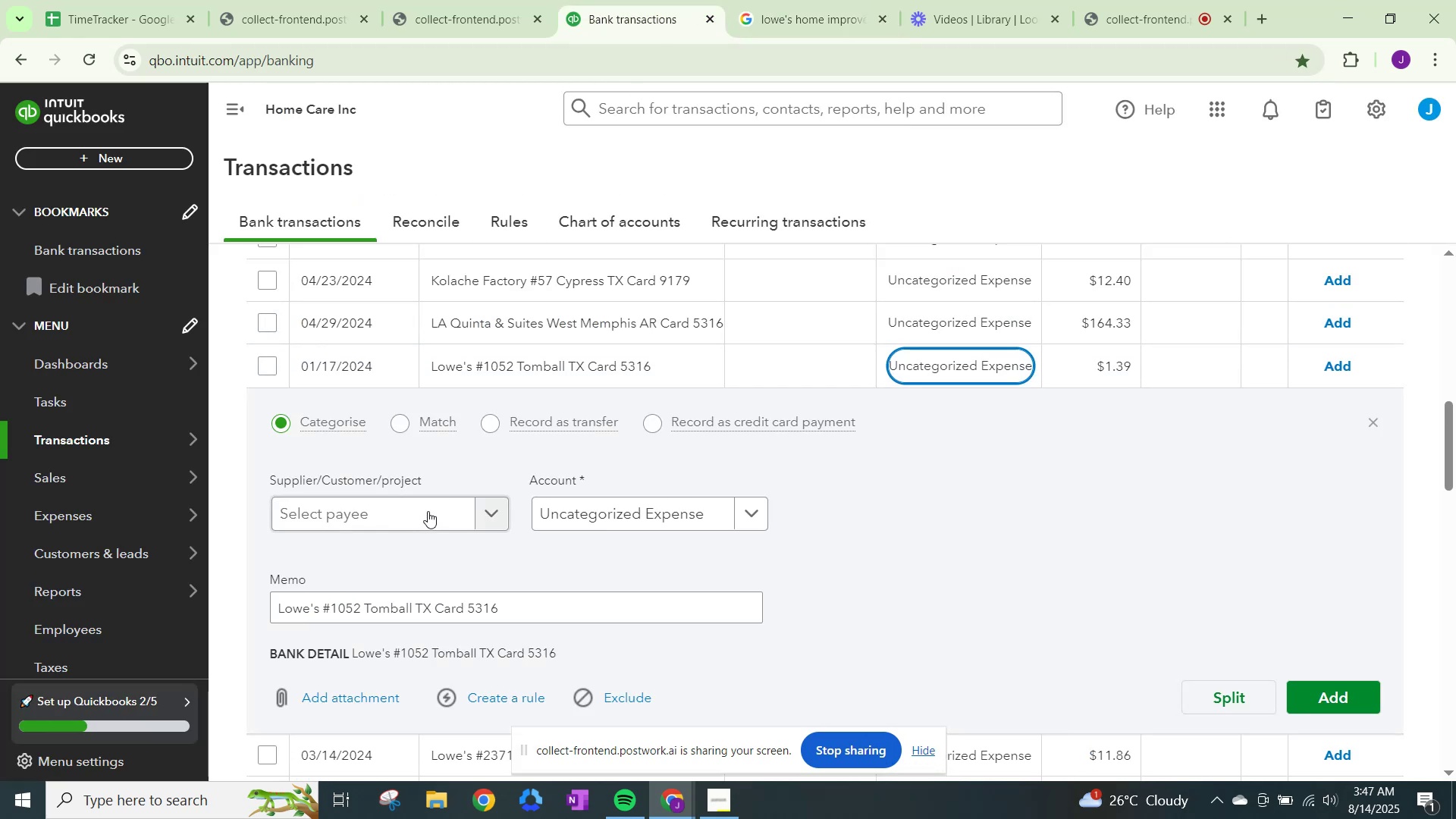 
left_click([428, 511])
 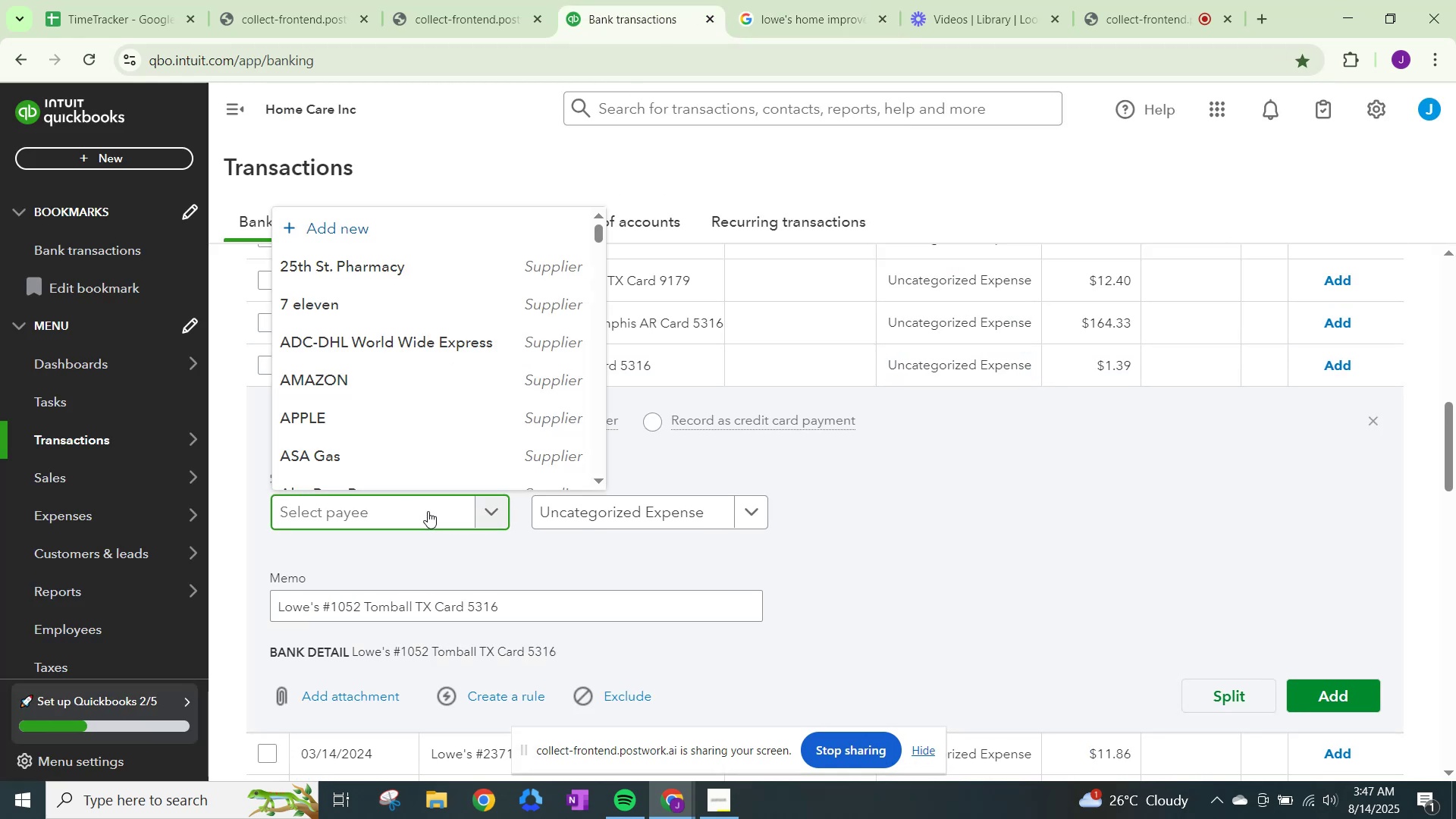 
type(lowe)
key(Backspace)
key(Backspace)
key(Backspace)
key(Backspace)
key(Backspace)
type(Lowe's)
 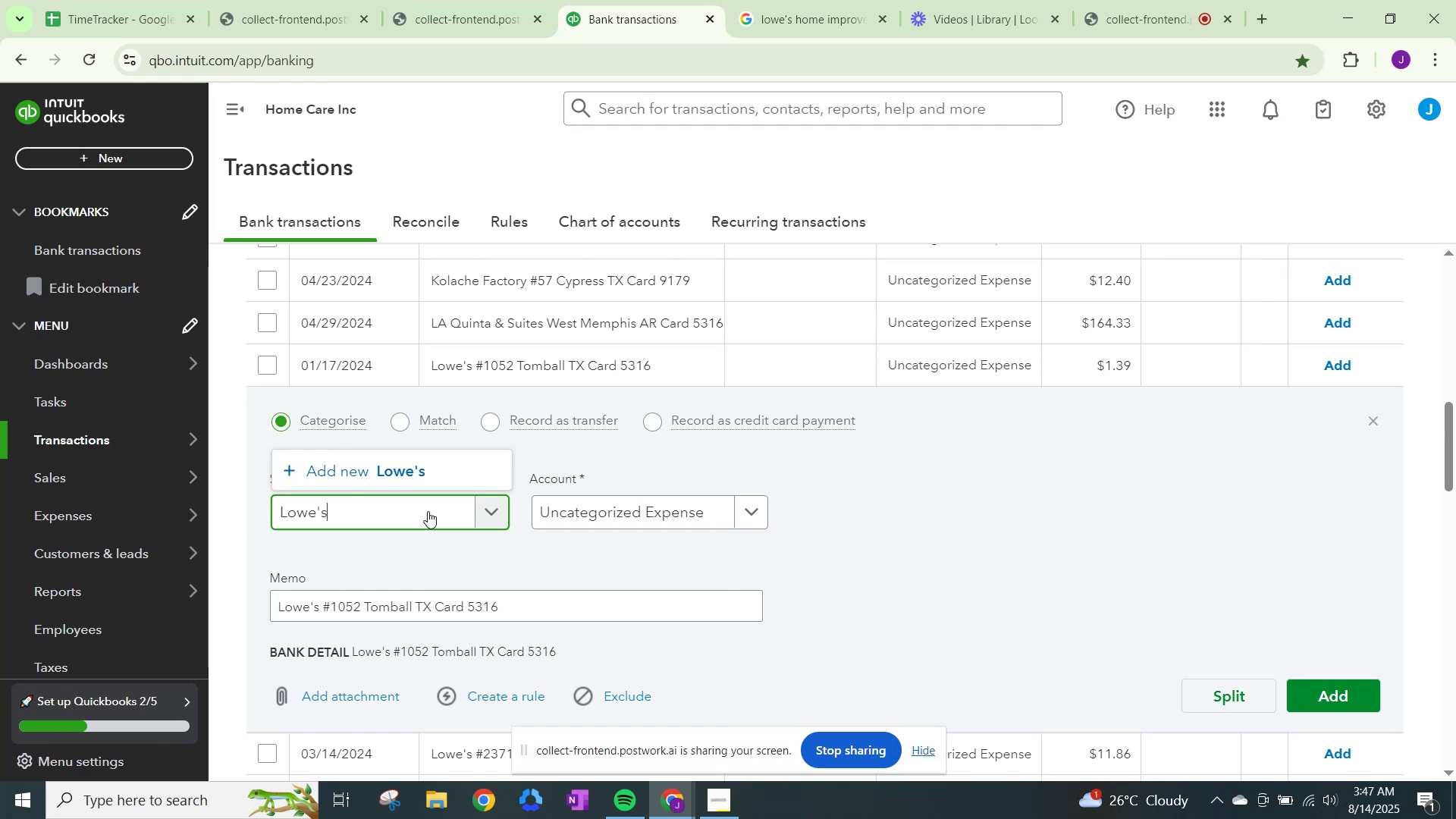 
left_click([419, 475])
 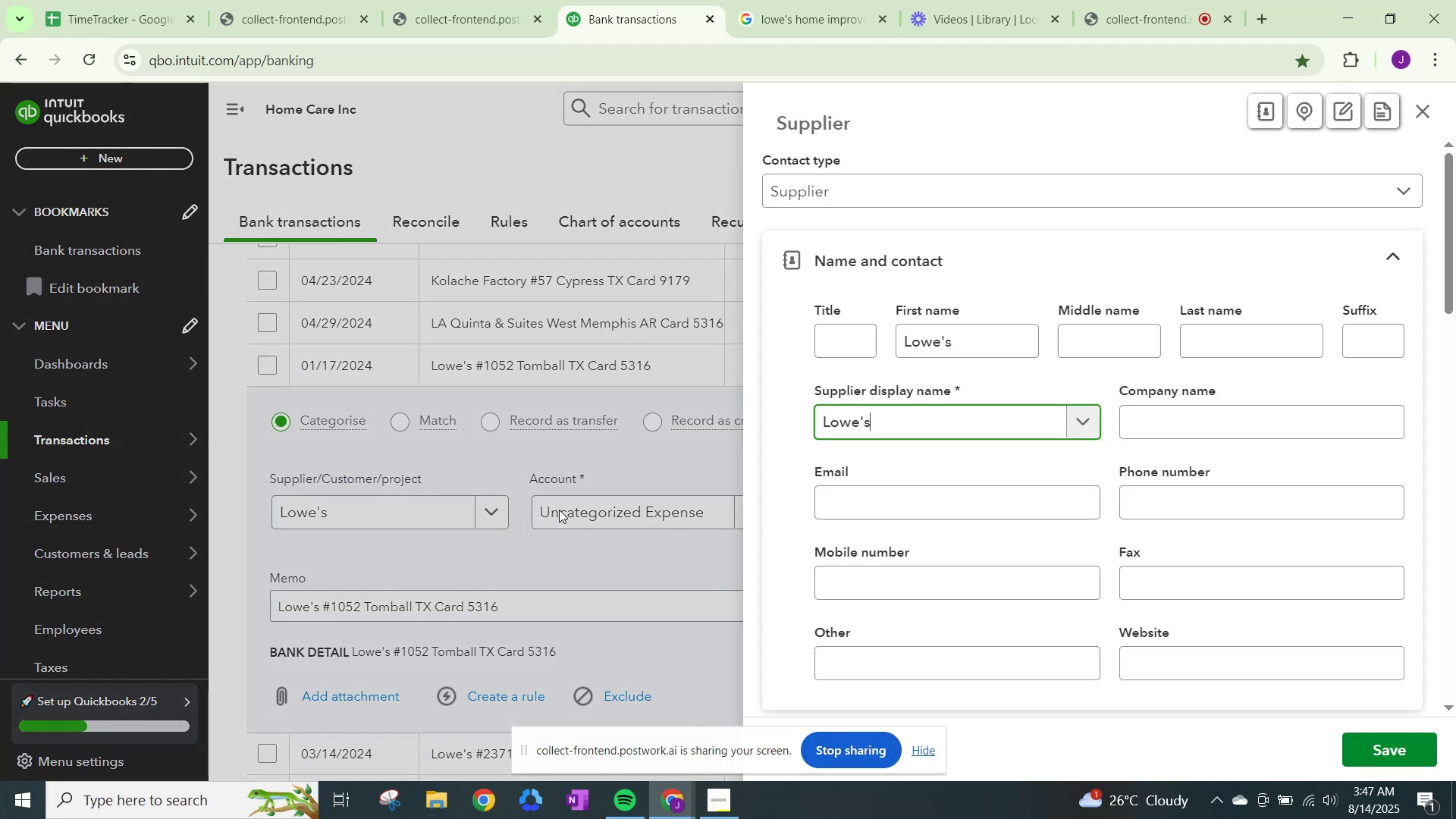 
left_click([560, 510])
 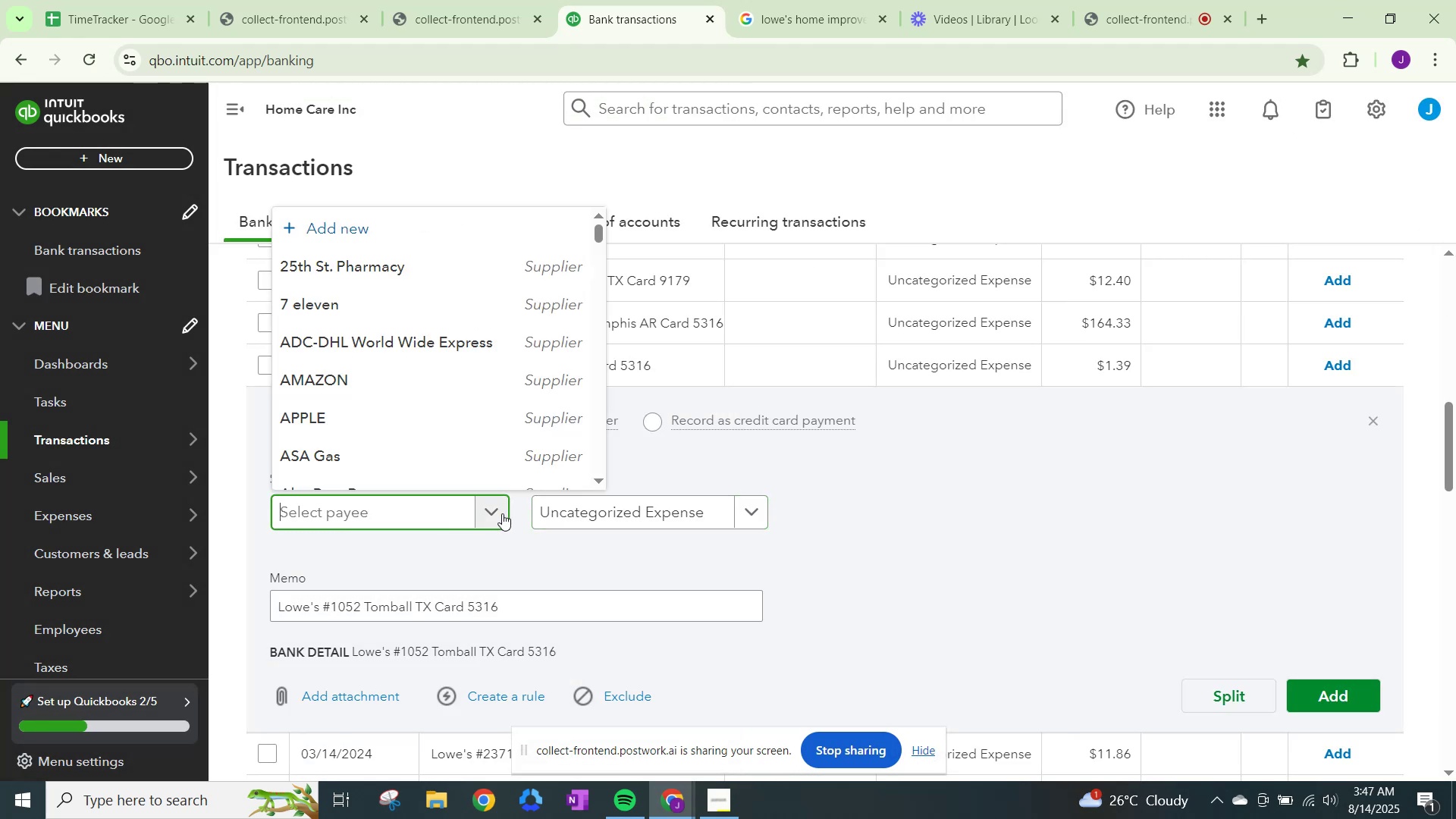 
type(lowes)
key(Backspace)
type('s)
 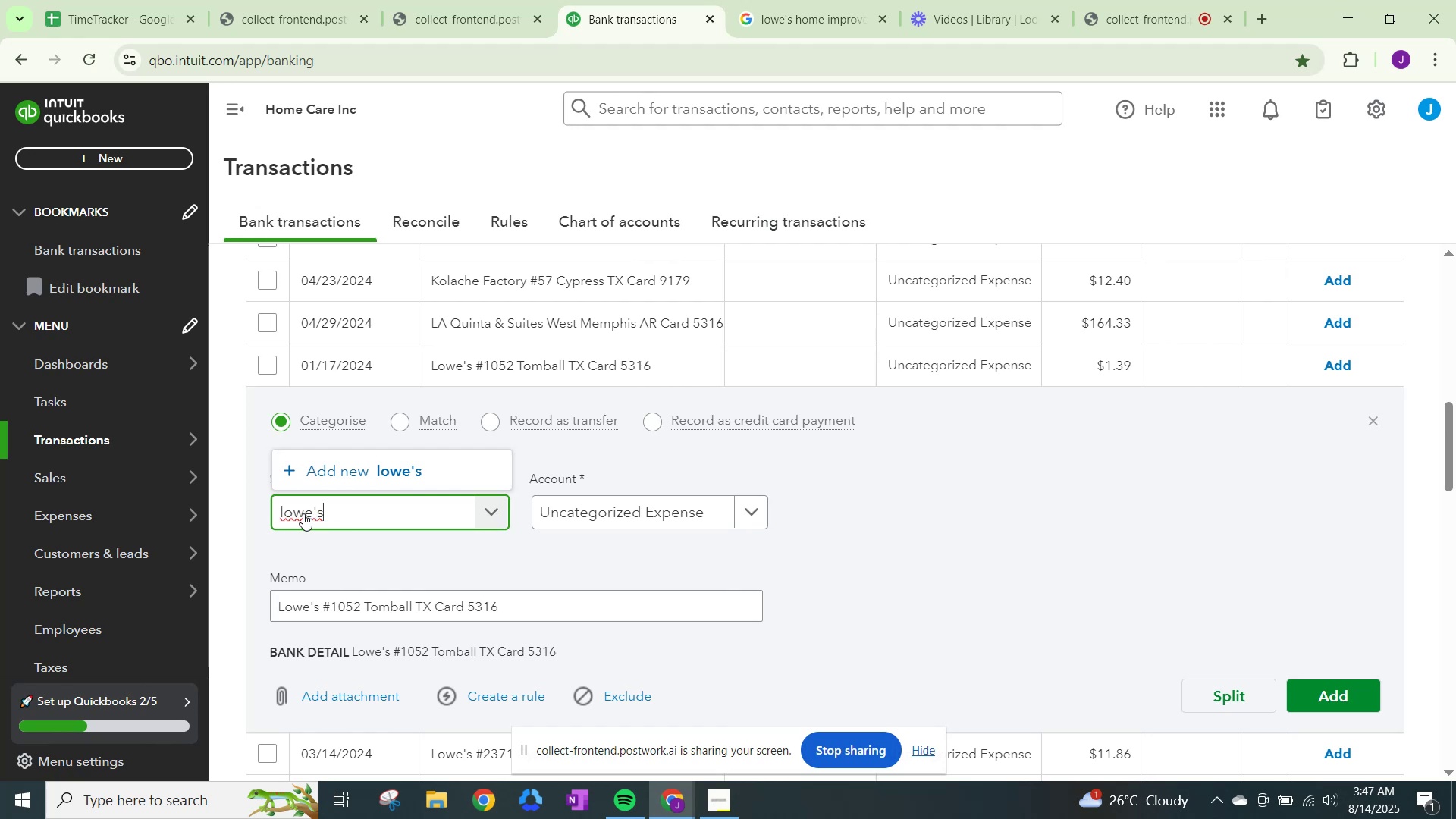 
left_click([289, 507])
 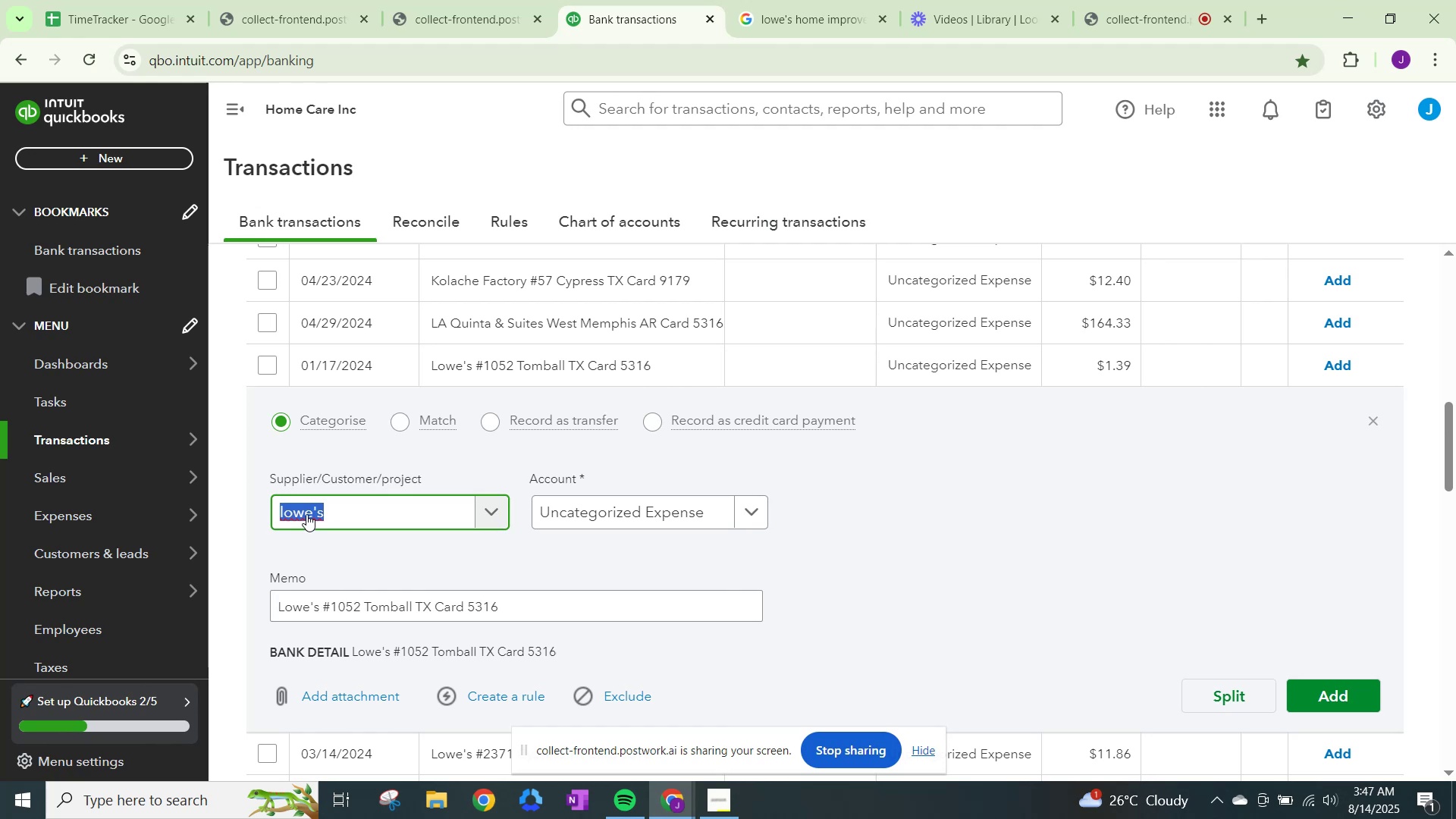 
type(Lowe's)
 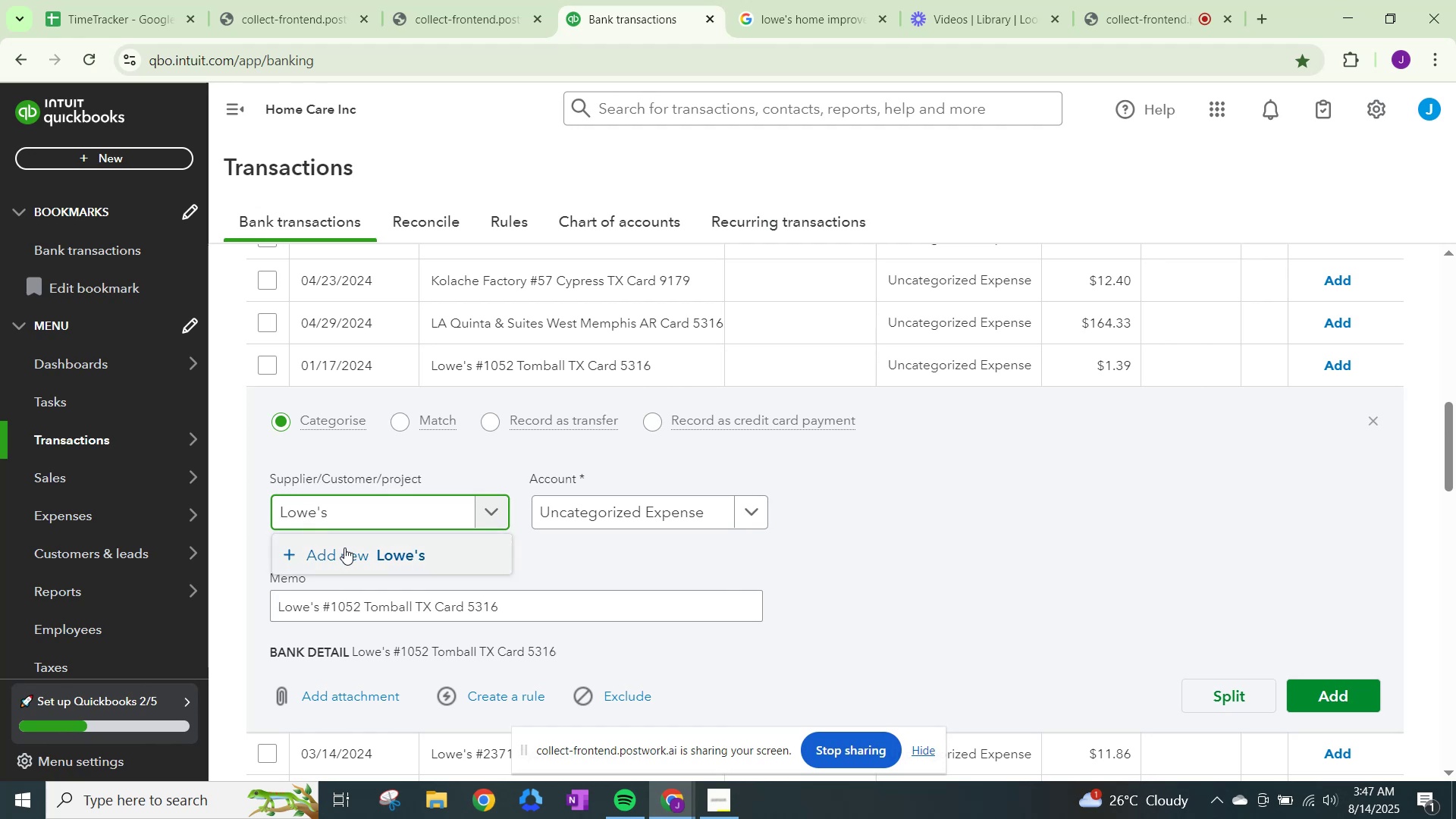 
left_click([349, 544])
 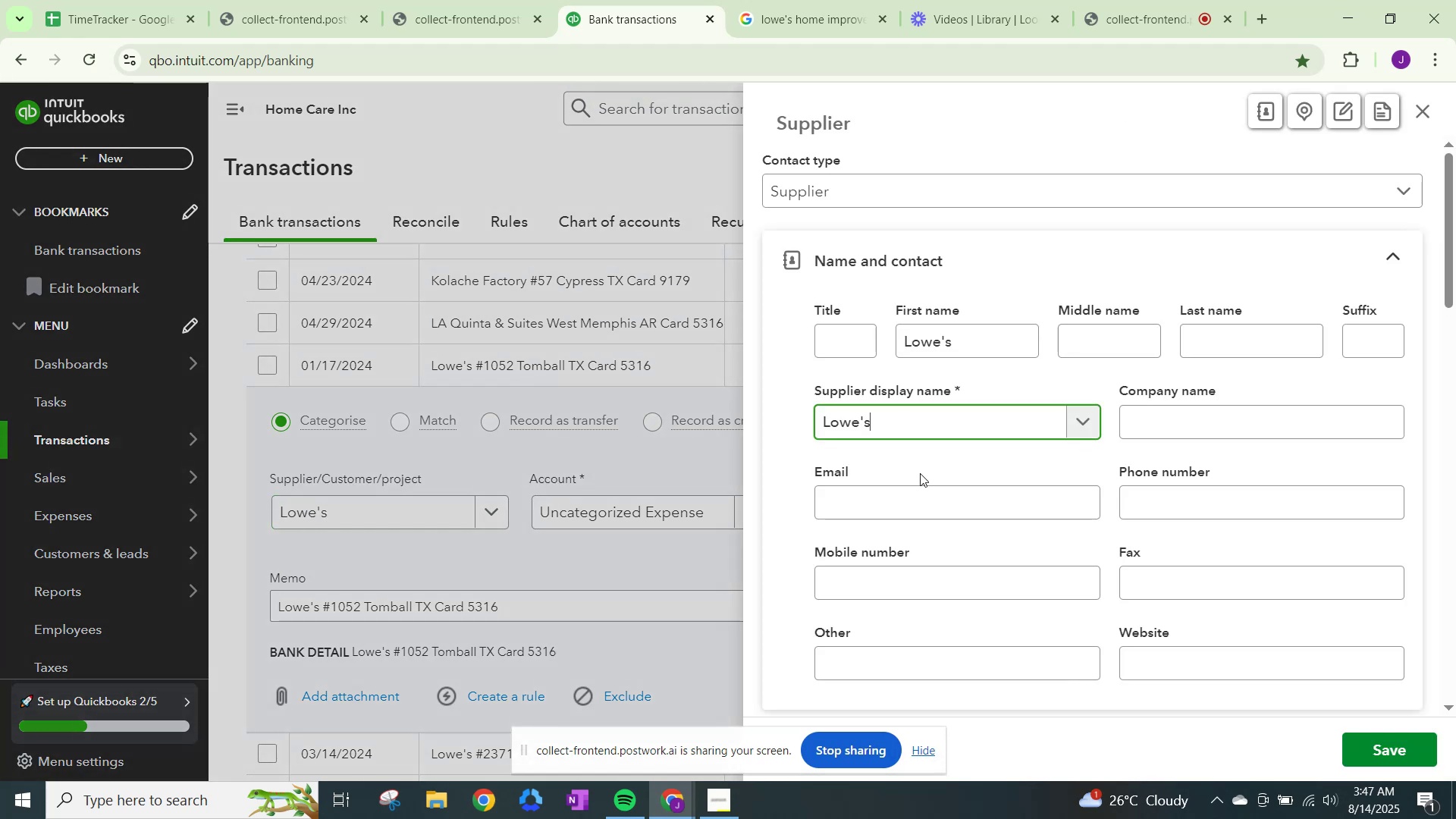 
scroll: coordinate [920, 517], scroll_direction: down, amount: 18.0
 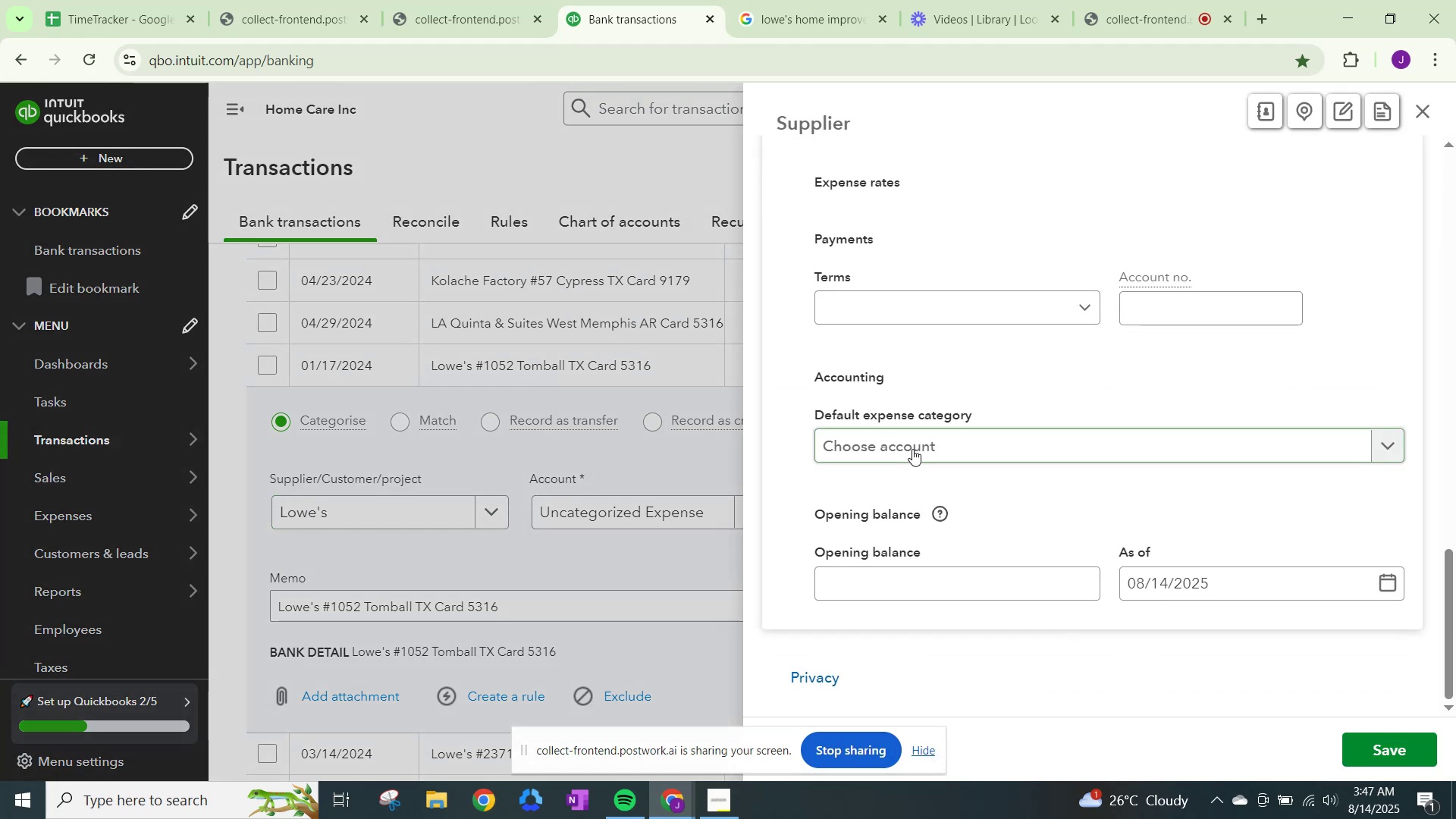 
left_click([916, 446])
 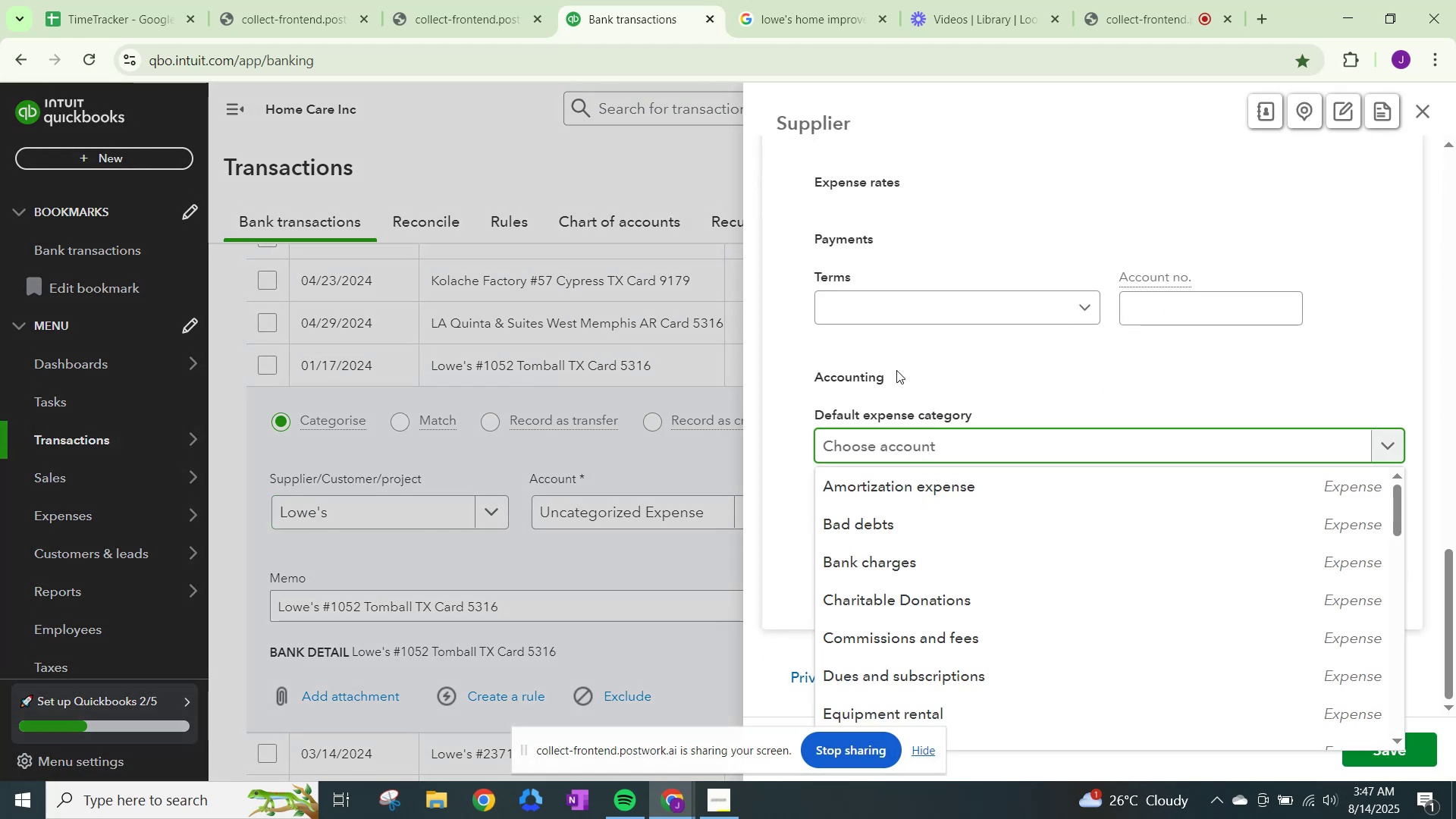 
type(other)
 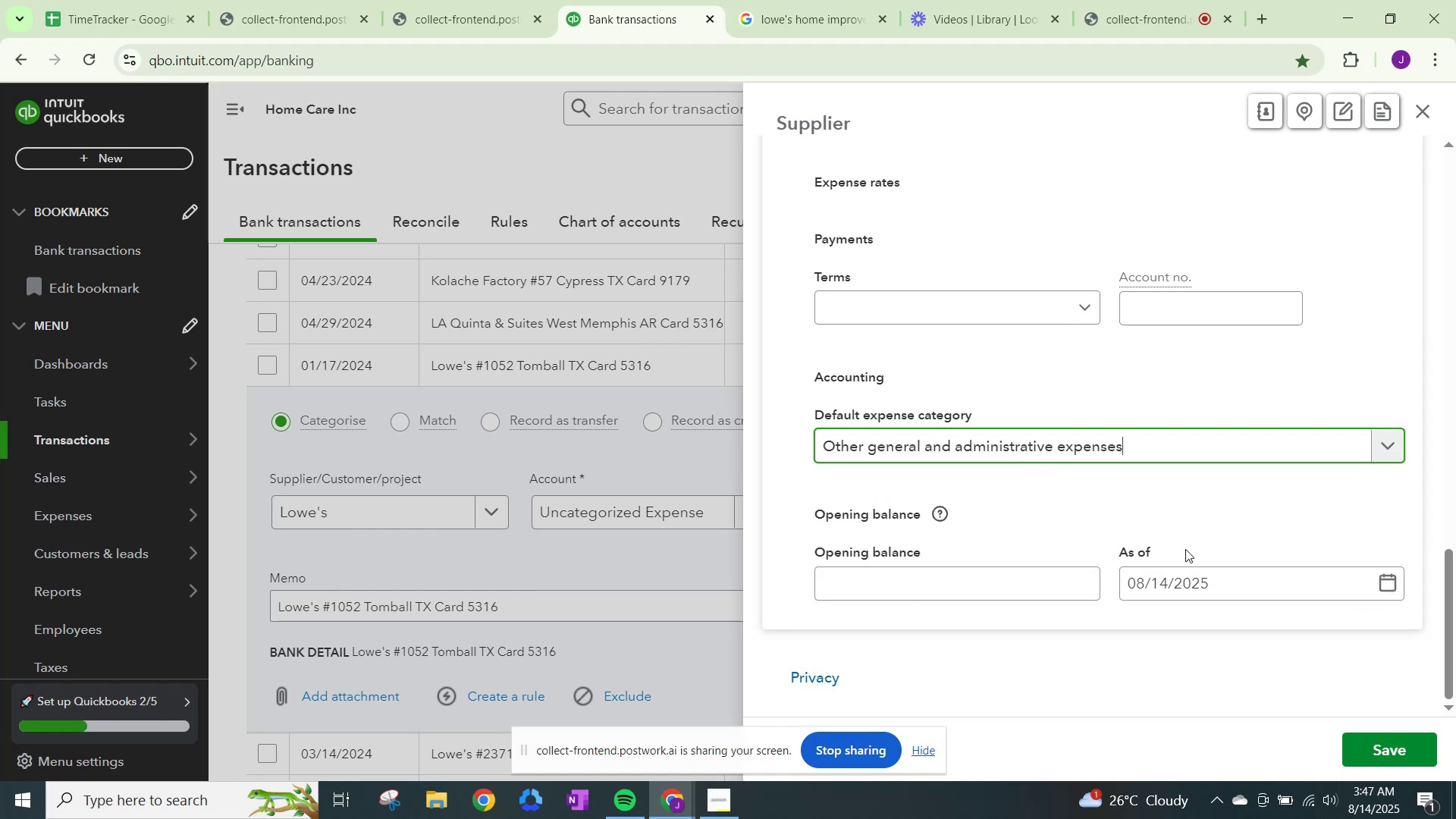 
left_click([1413, 755])
 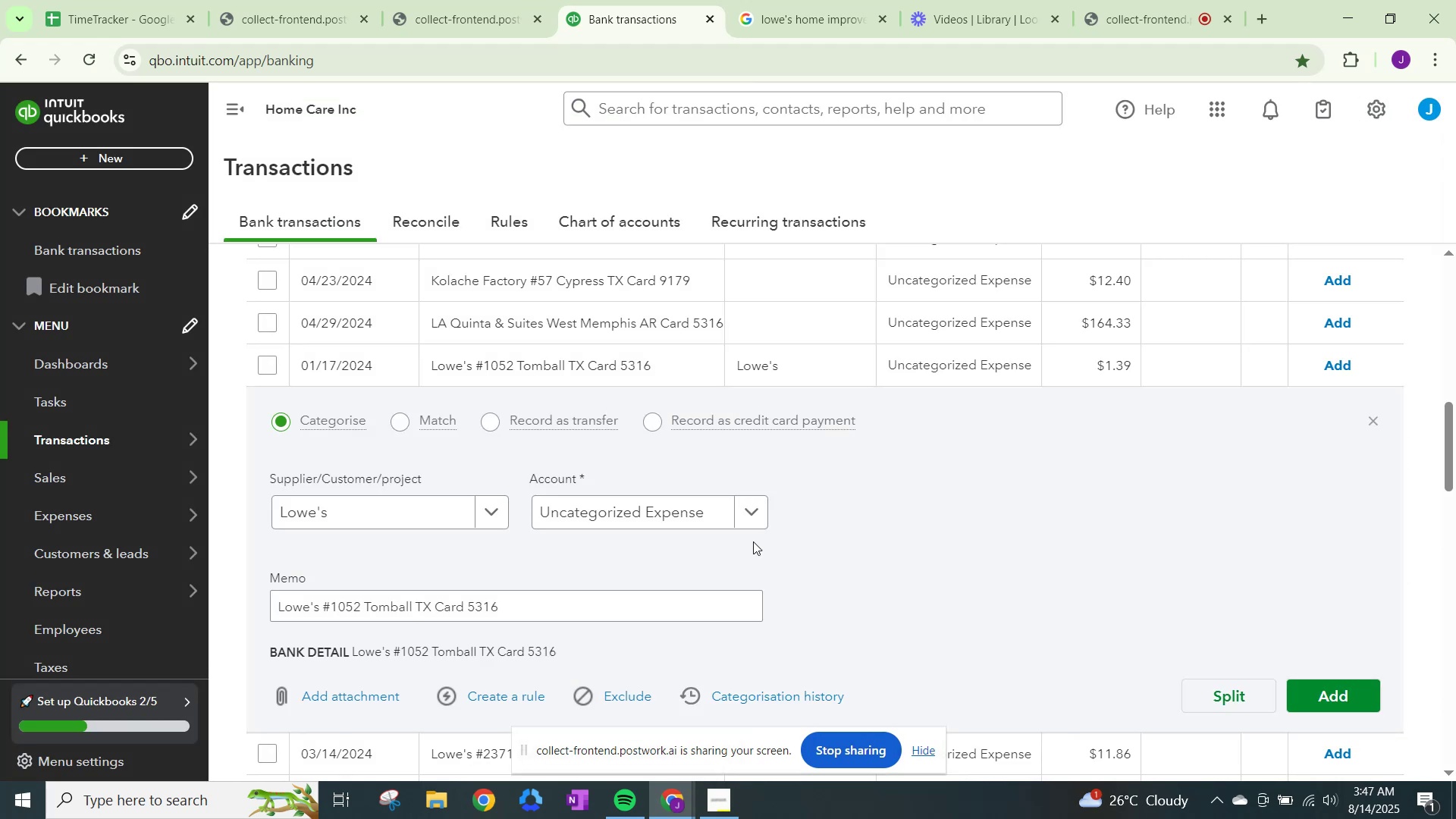 
left_click([695, 510])
 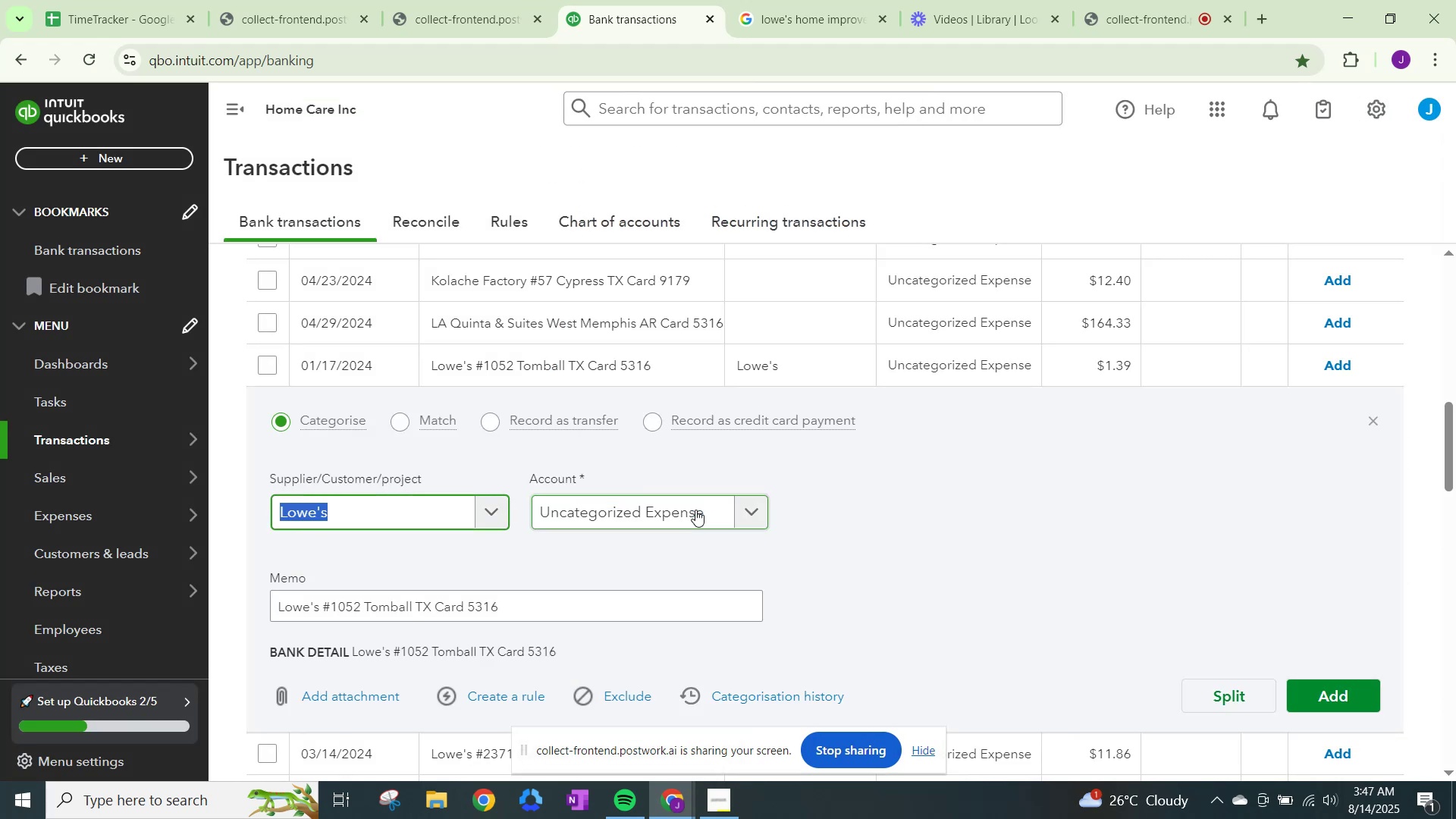 
type(other)
key(Backspace)
key(Backspace)
key(Backspace)
key(Backspace)
type(s)
 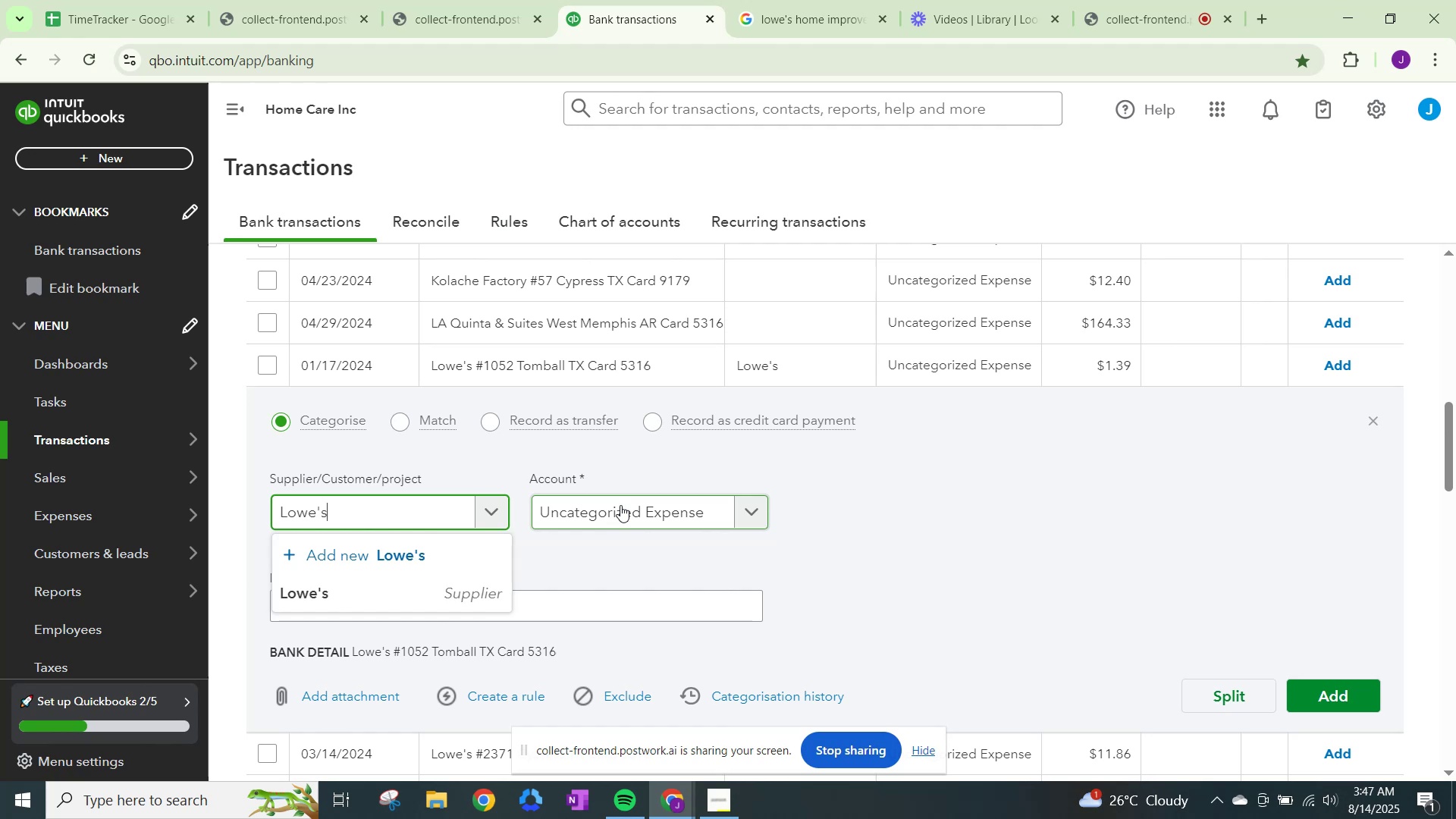 
left_click([620, 505])
 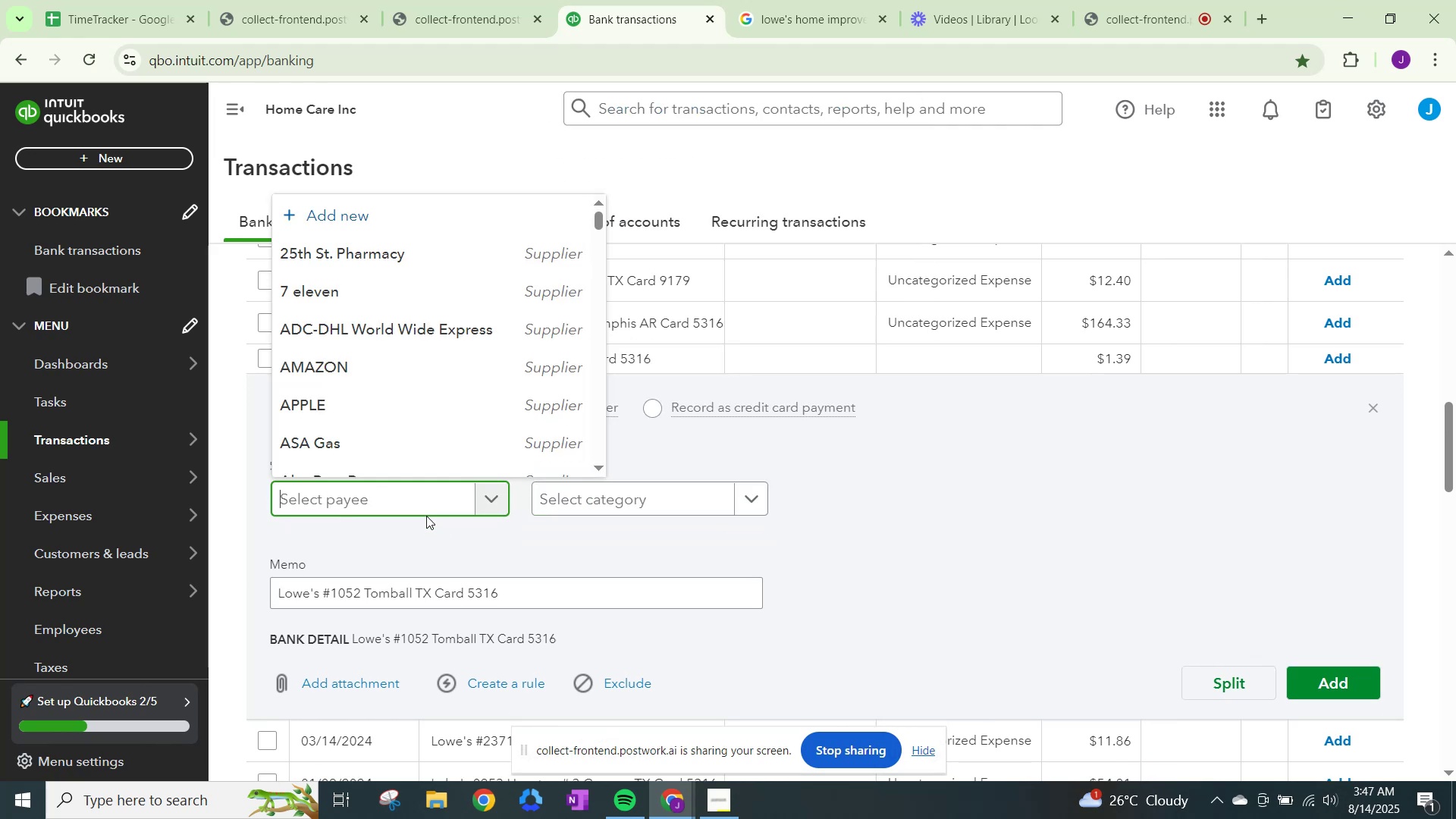 
type(low)
 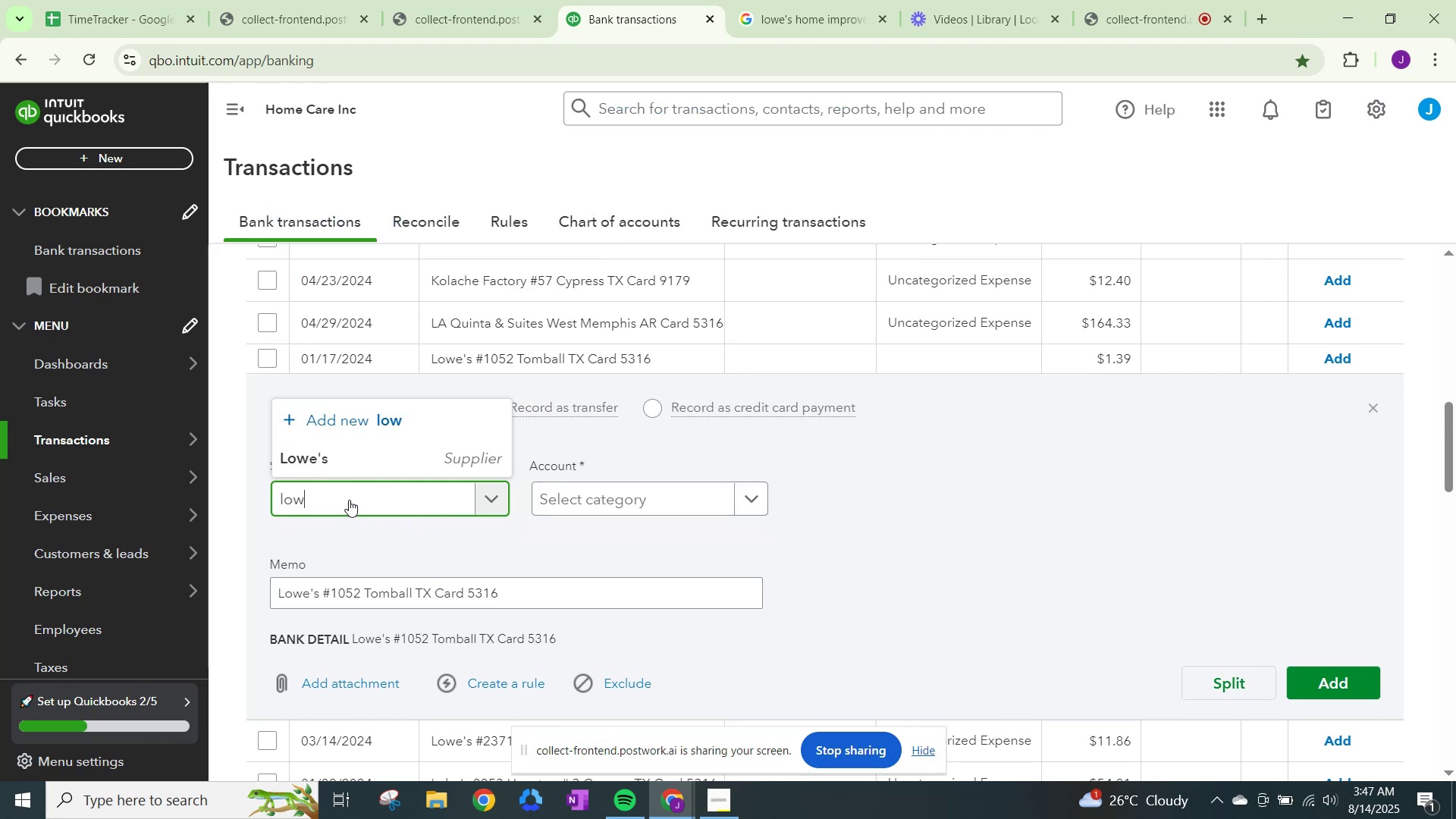 
left_click([366, 458])
 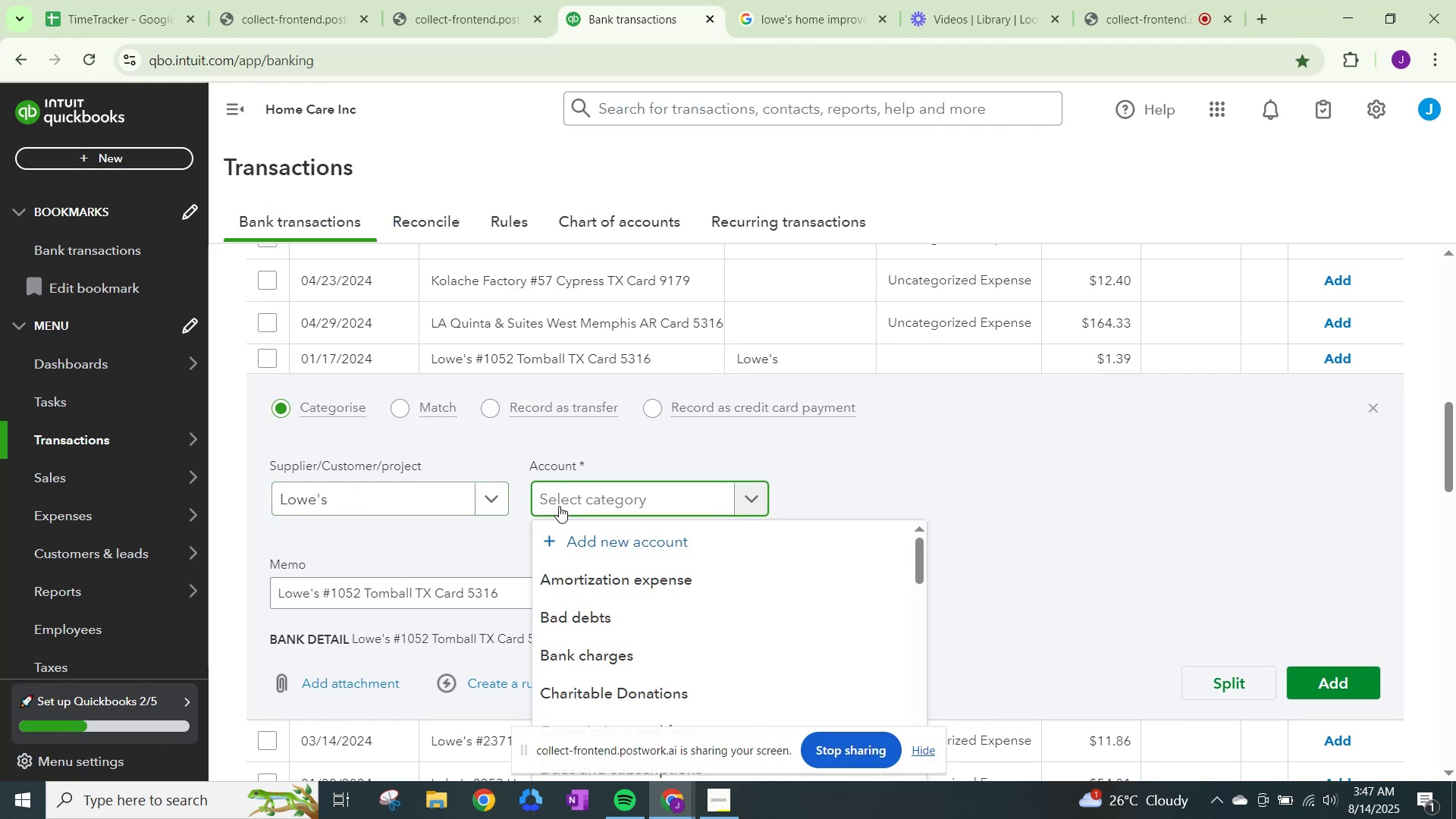 
type(oy)
key(Backspace)
type(ther)
 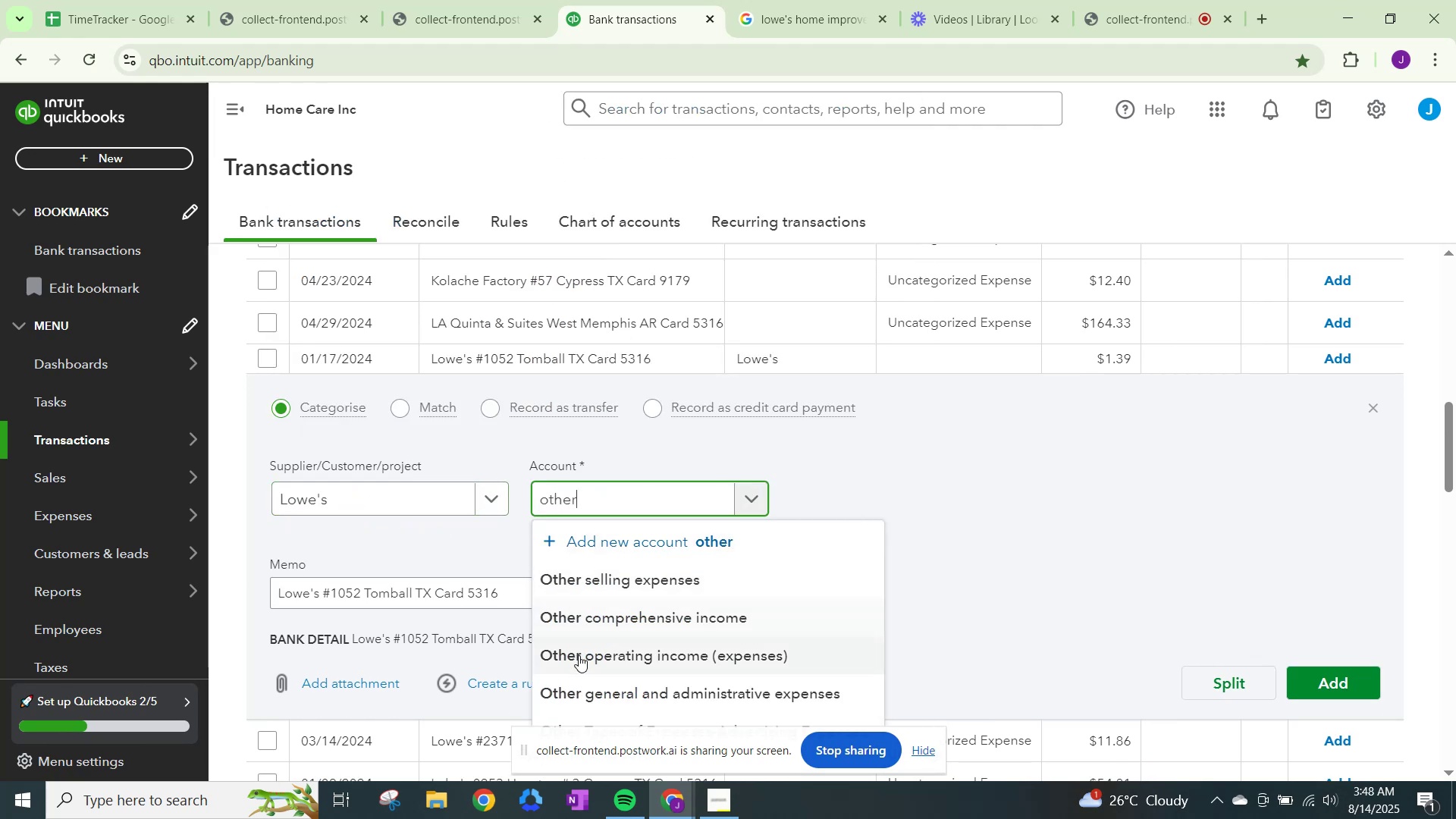 
left_click([592, 691])
 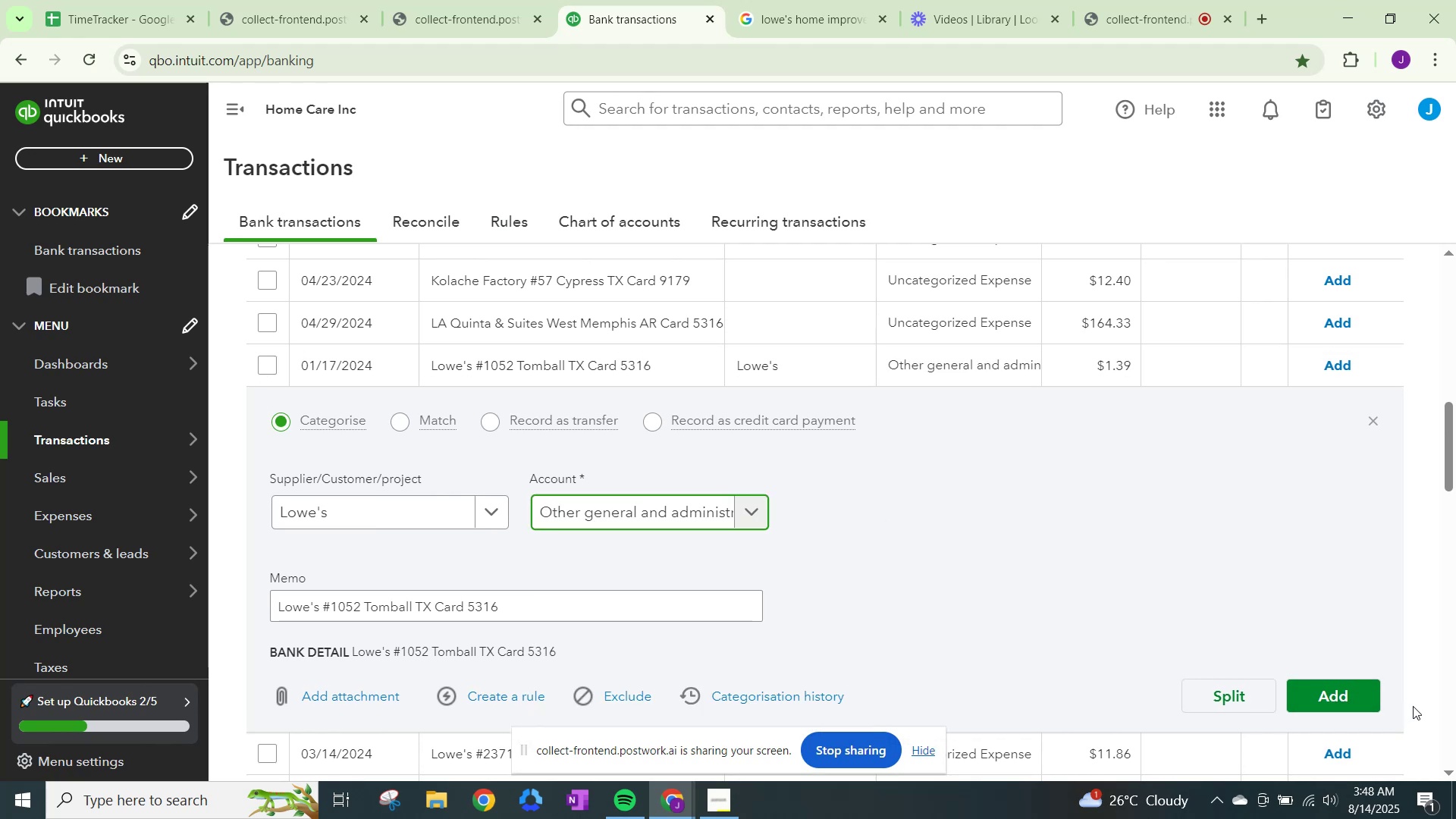 
left_click([1341, 686])
 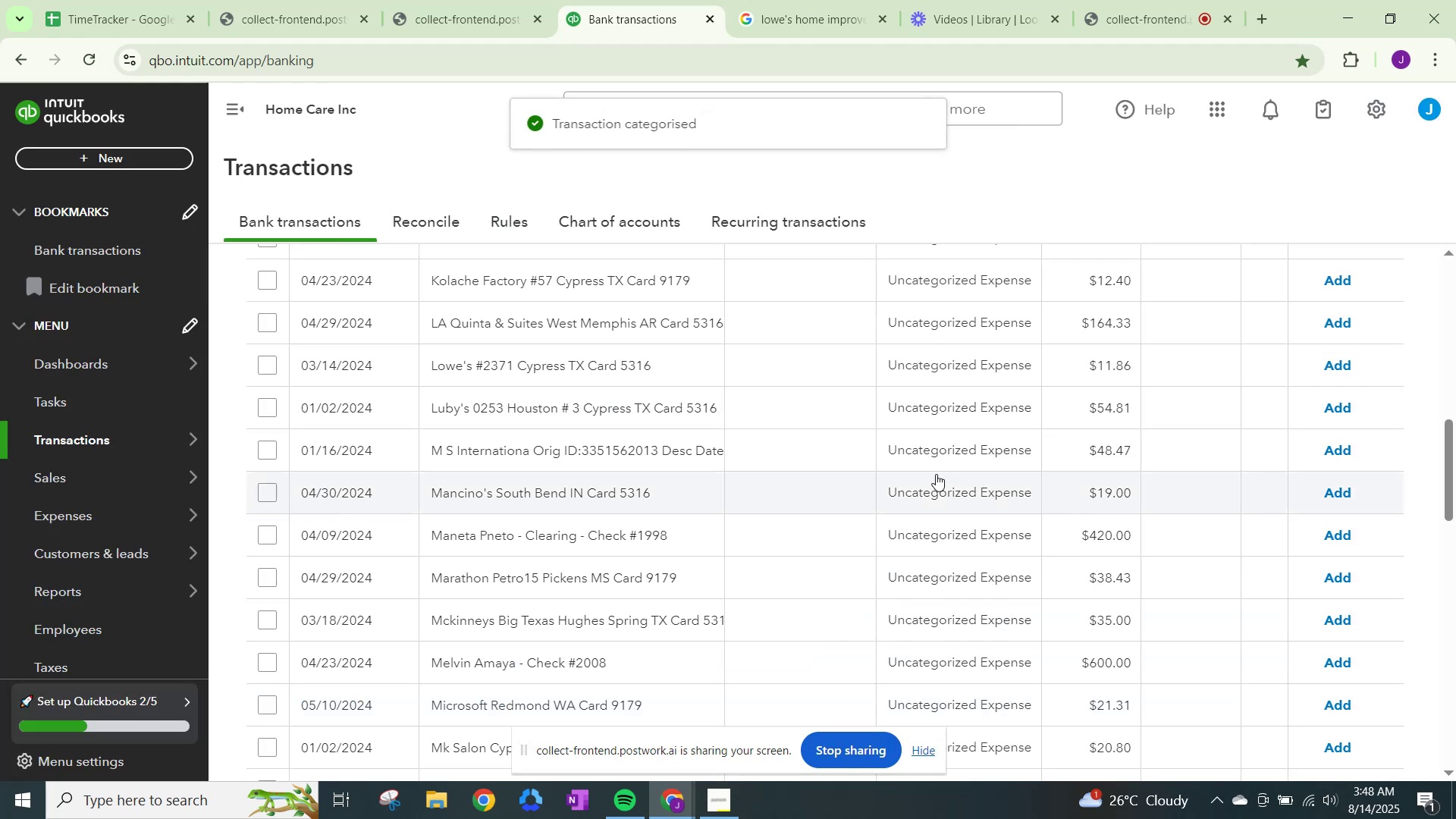 
left_click([970, 360])
 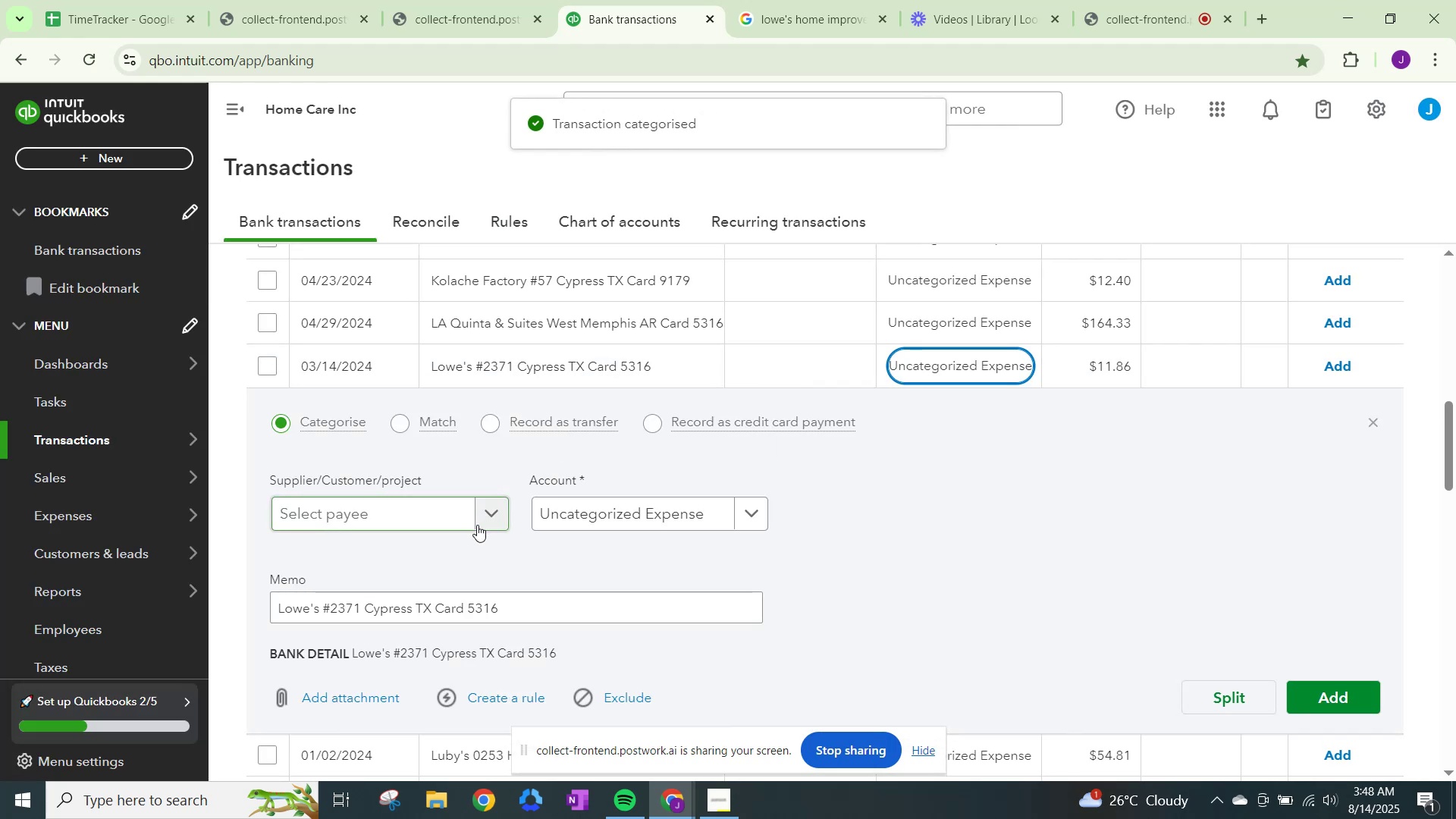 
left_click([484, 519])
 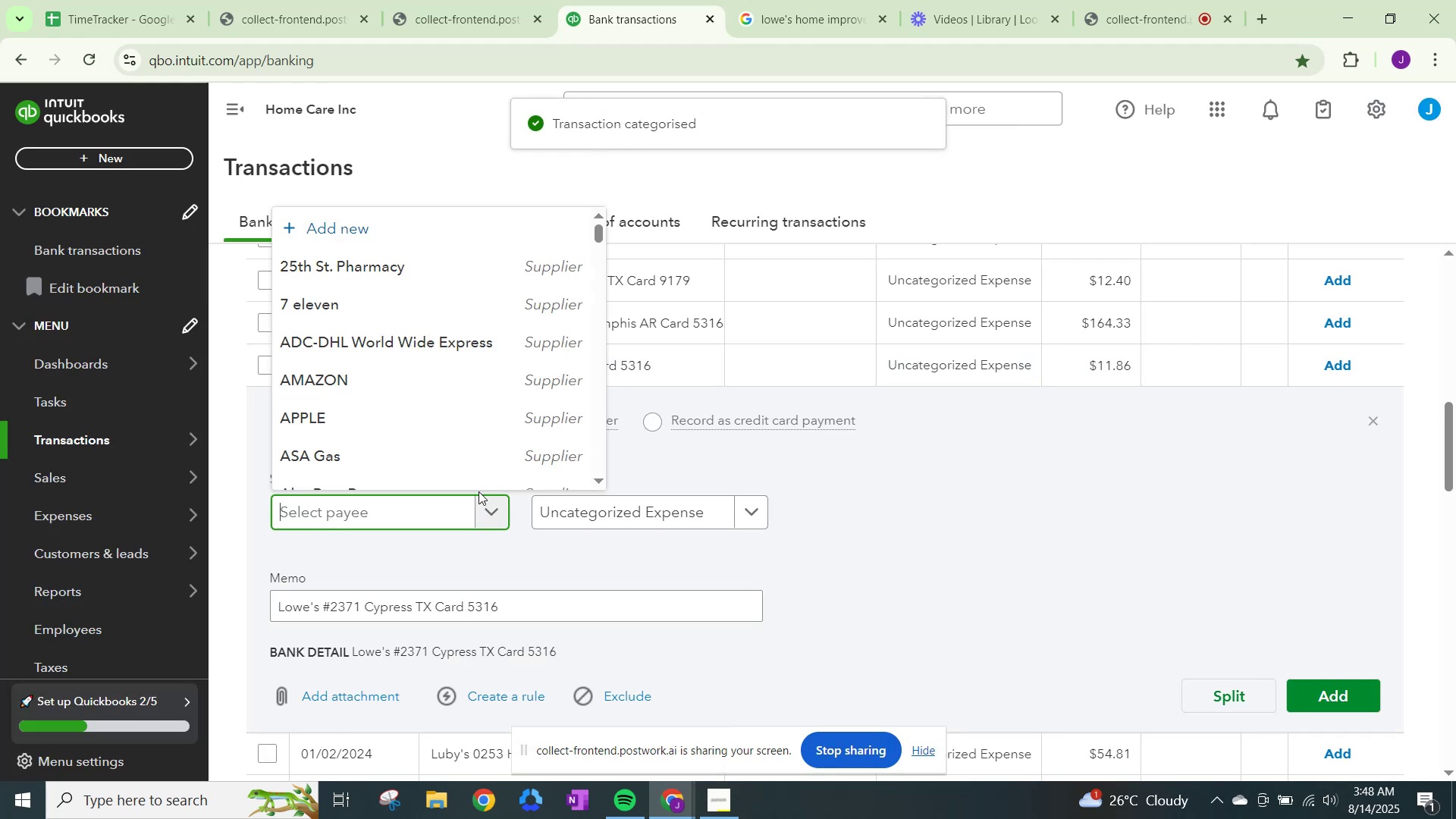 
type(lowe's)
 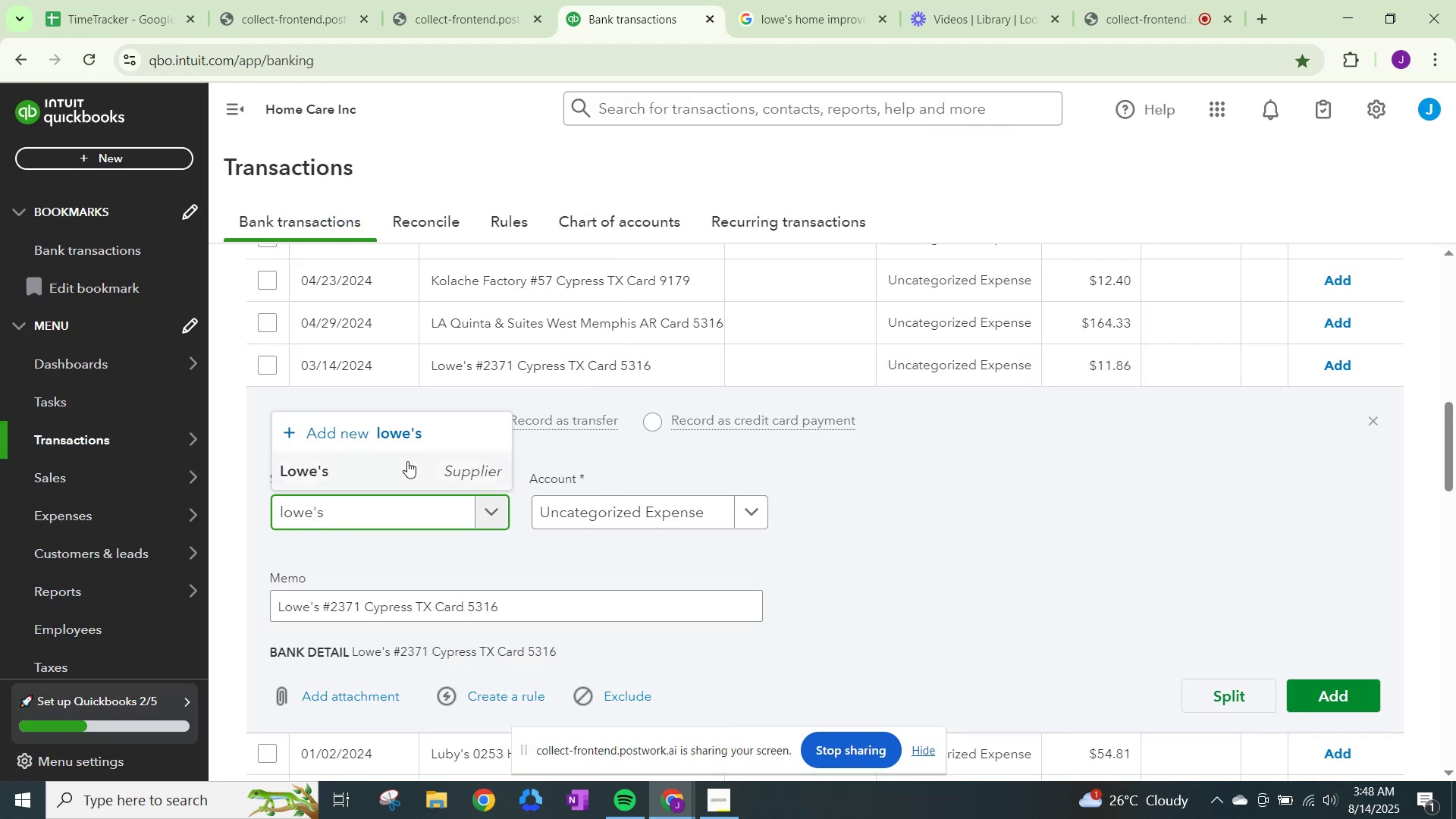 
mouse_move([401, 507])
 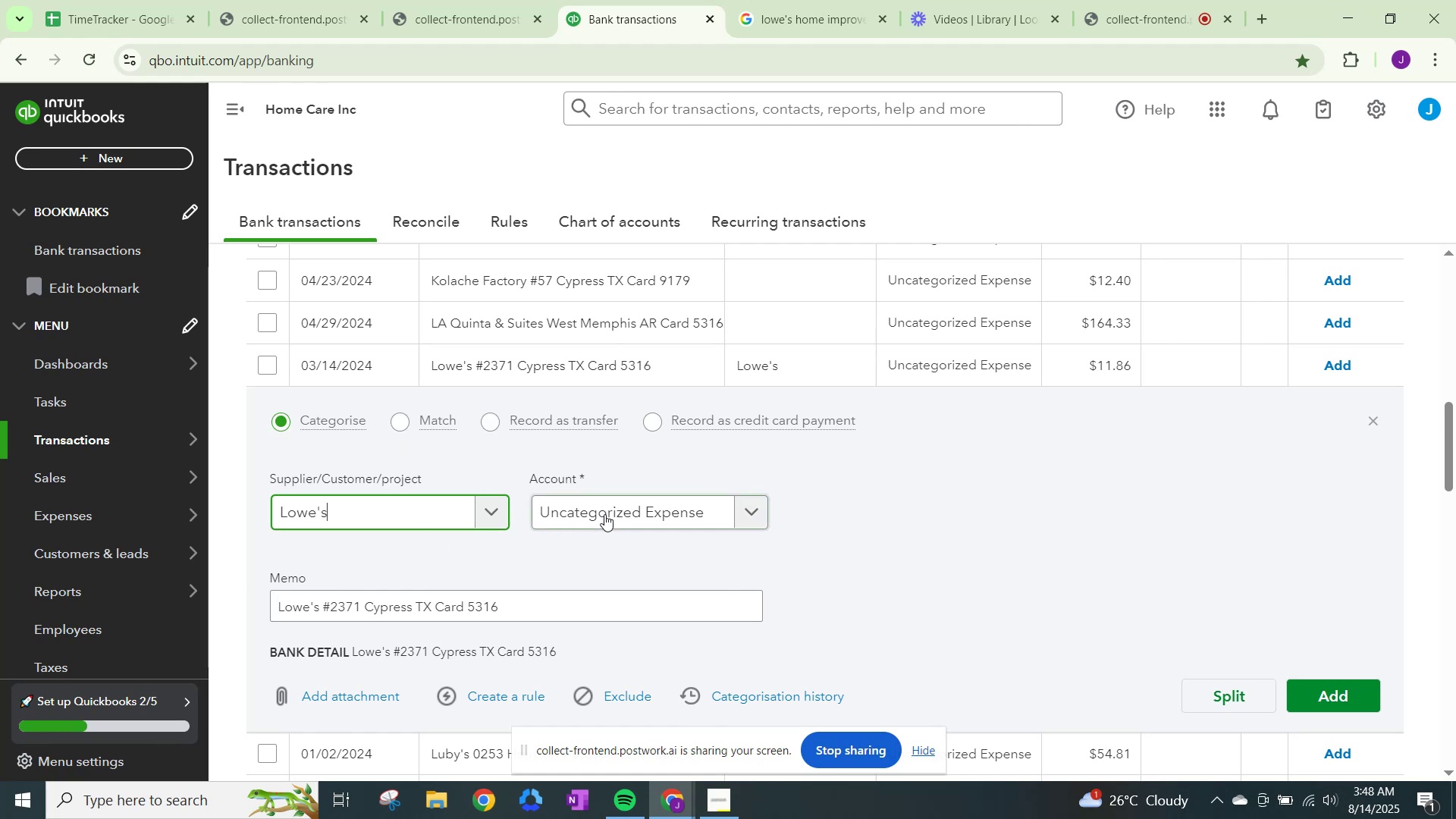 
left_click([604, 513])
 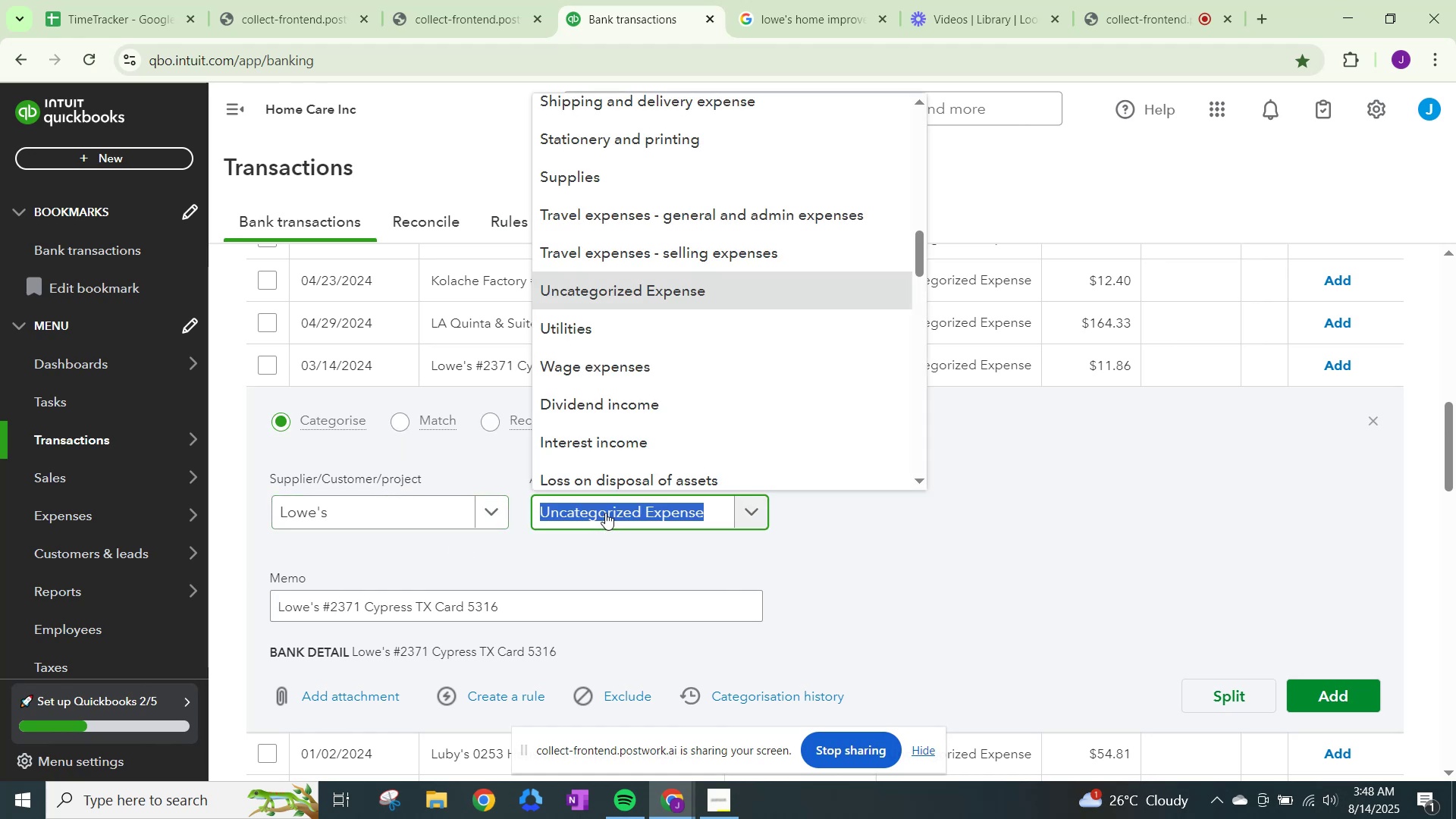 
type(other genra\)
key(Backspace)
key(Backspace)
type(=)
key(Backspace)
key(Backspace)
 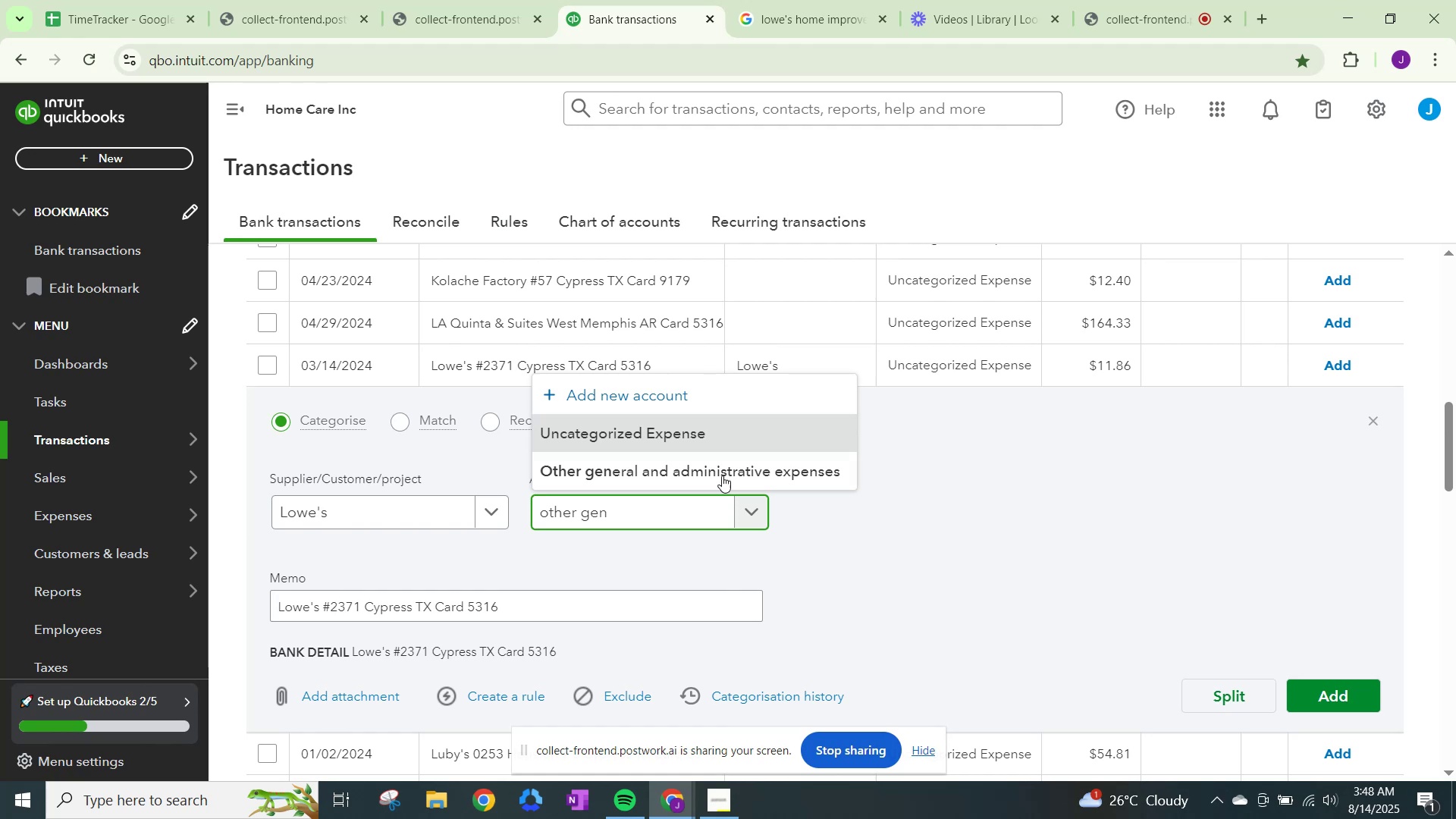 
left_click([721, 471])
 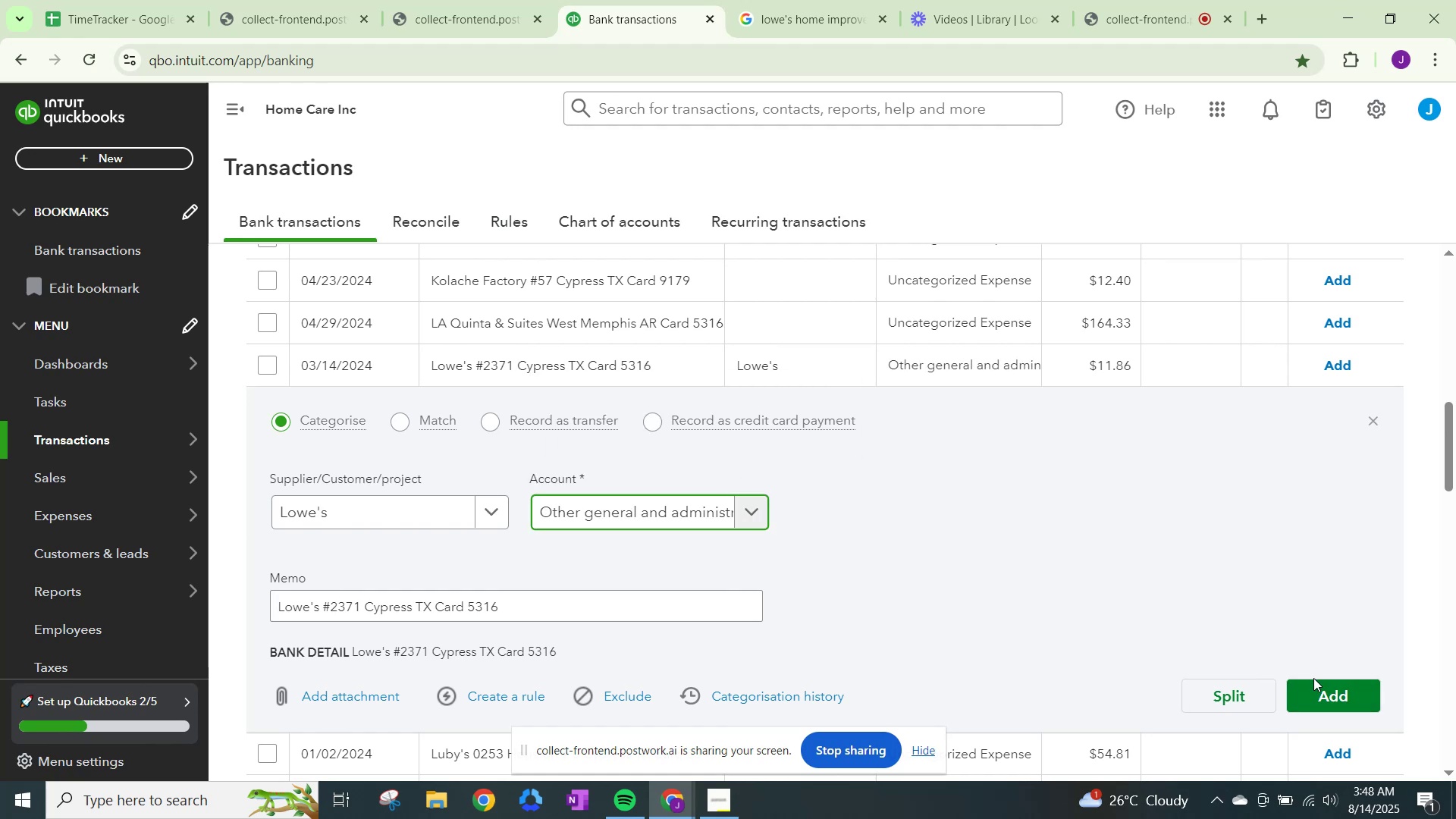 
left_click([1314, 677])
 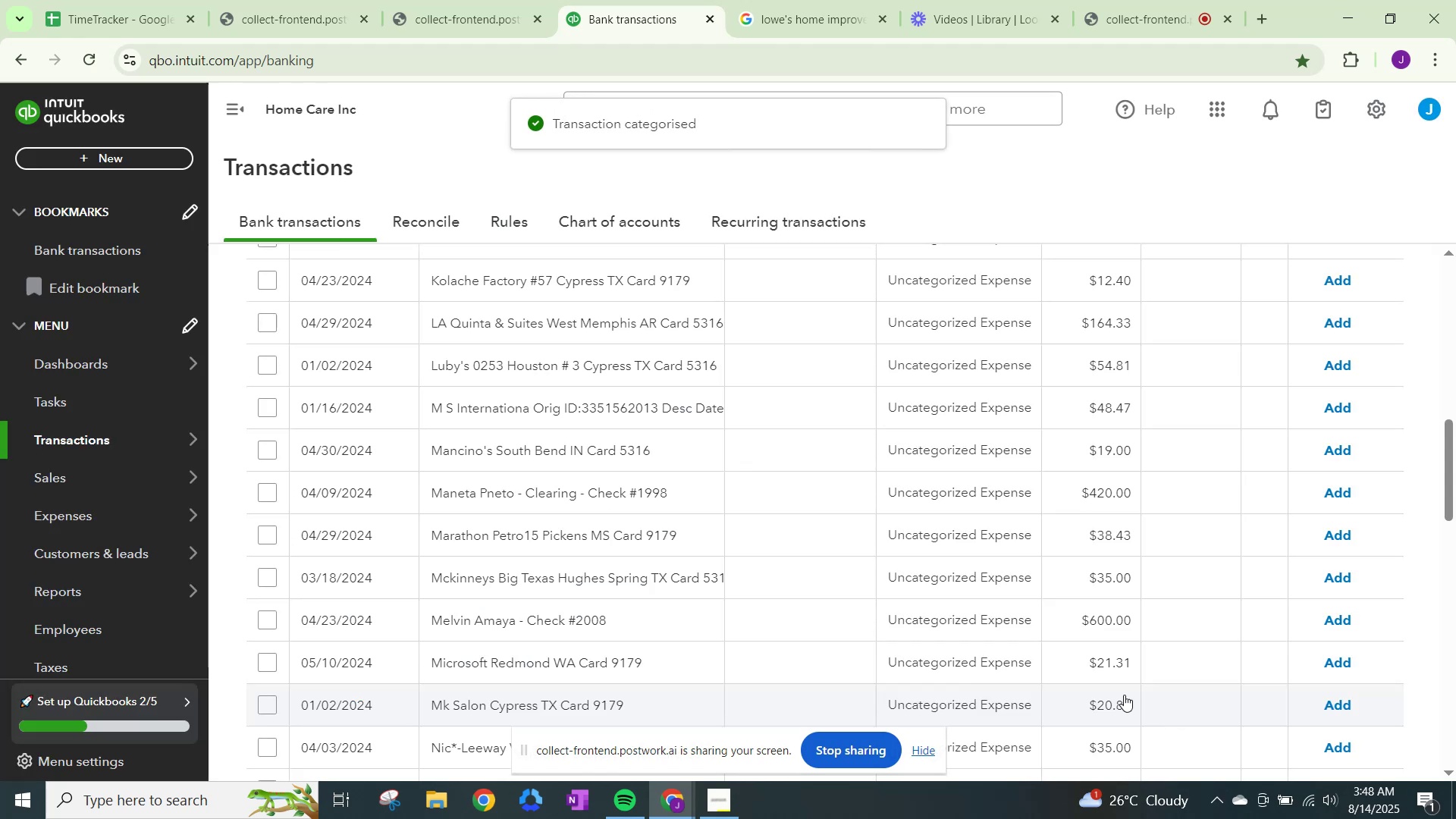 
wait(9.16)
 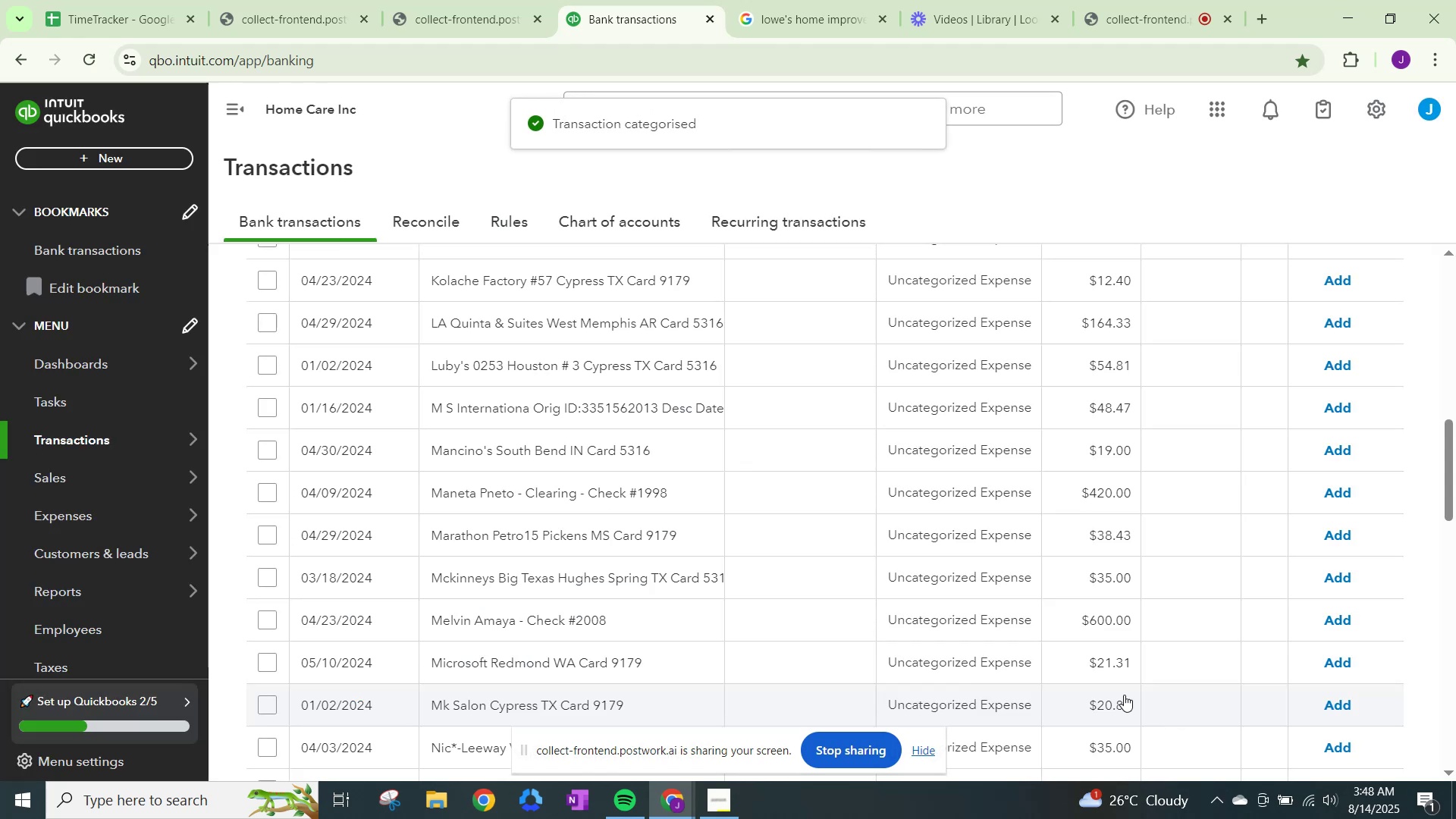 
left_click([788, 0])
 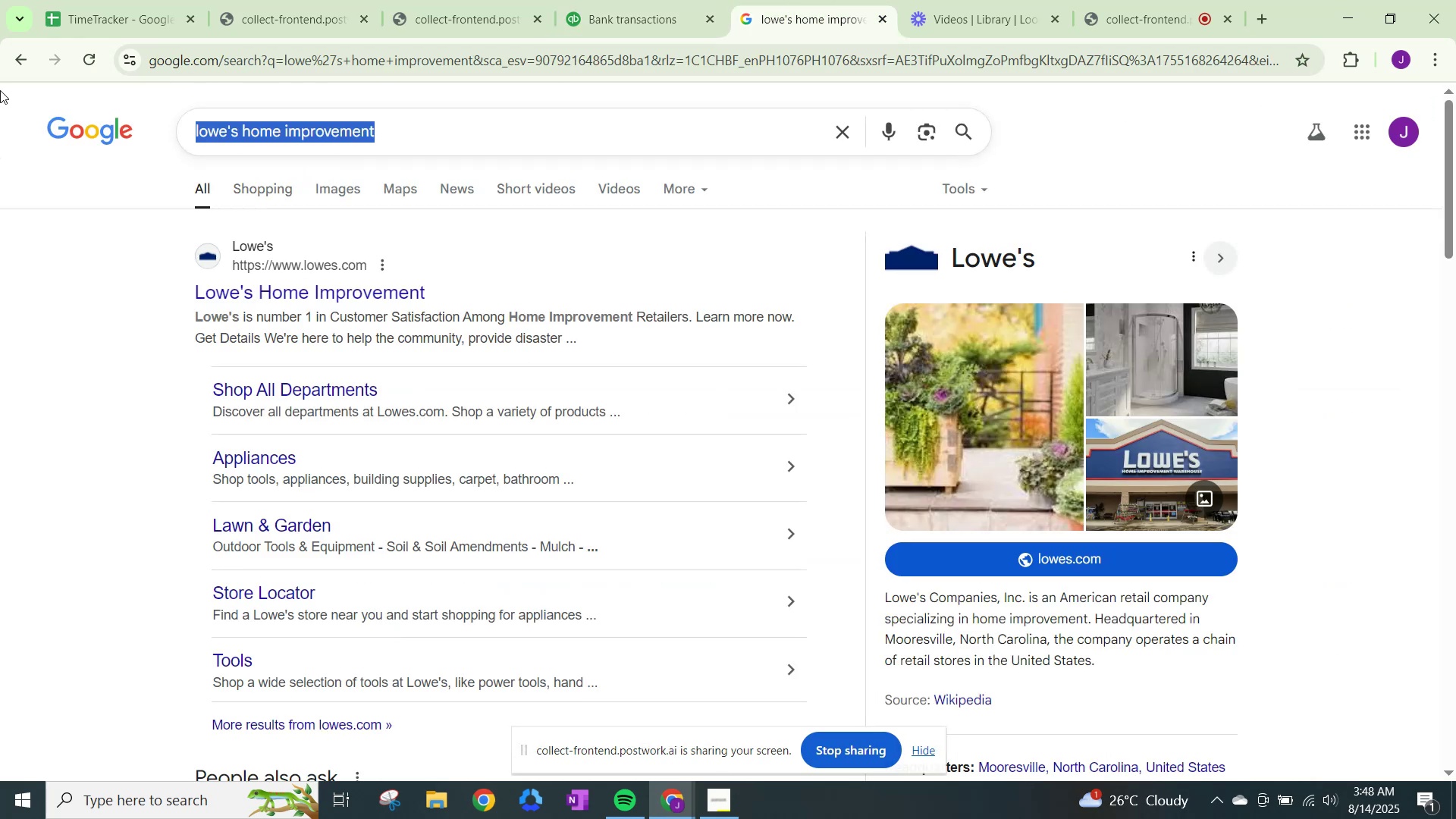 
type(luby)
 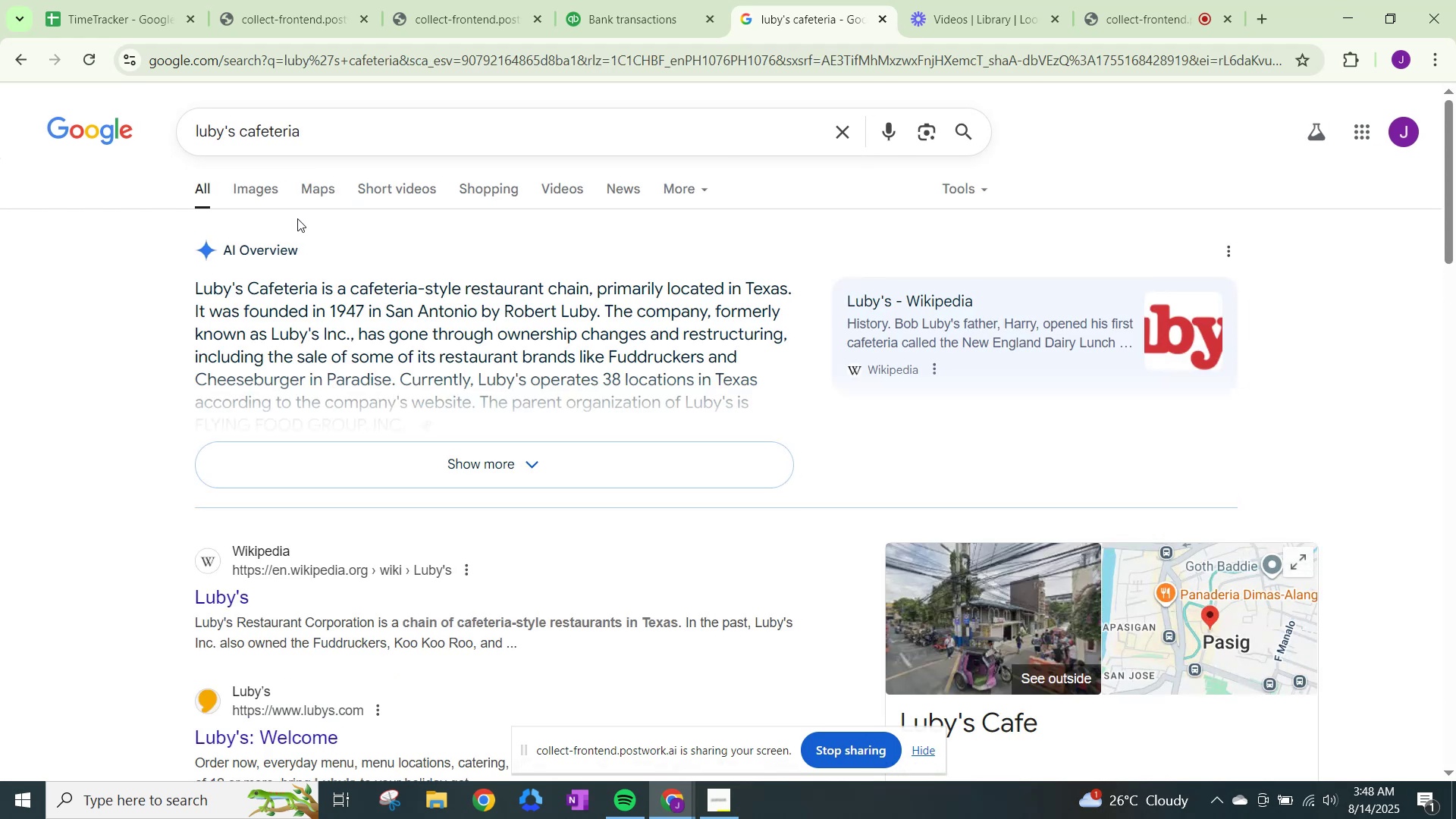 
wait(13.29)
 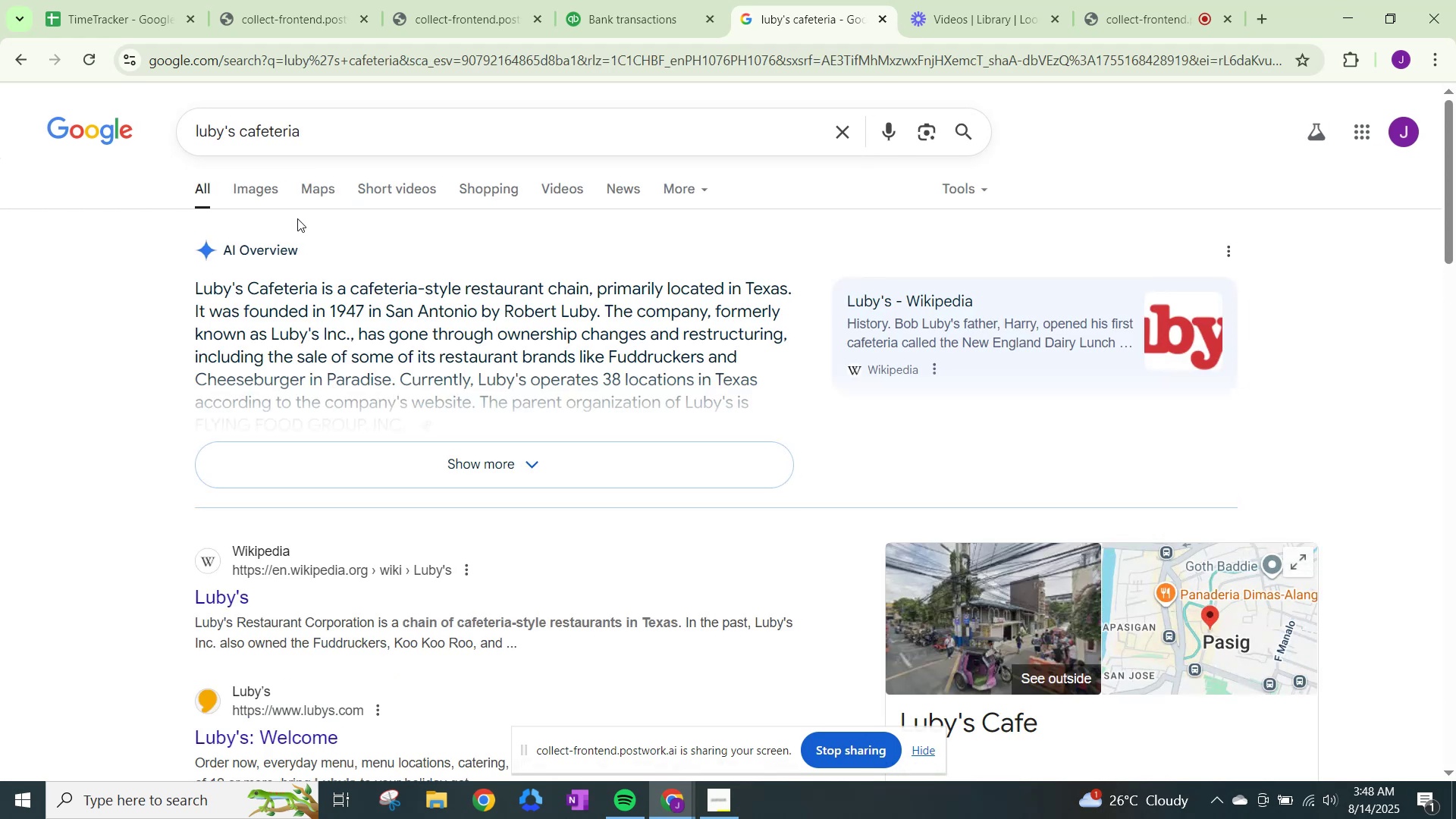 
left_click([949, 366])
 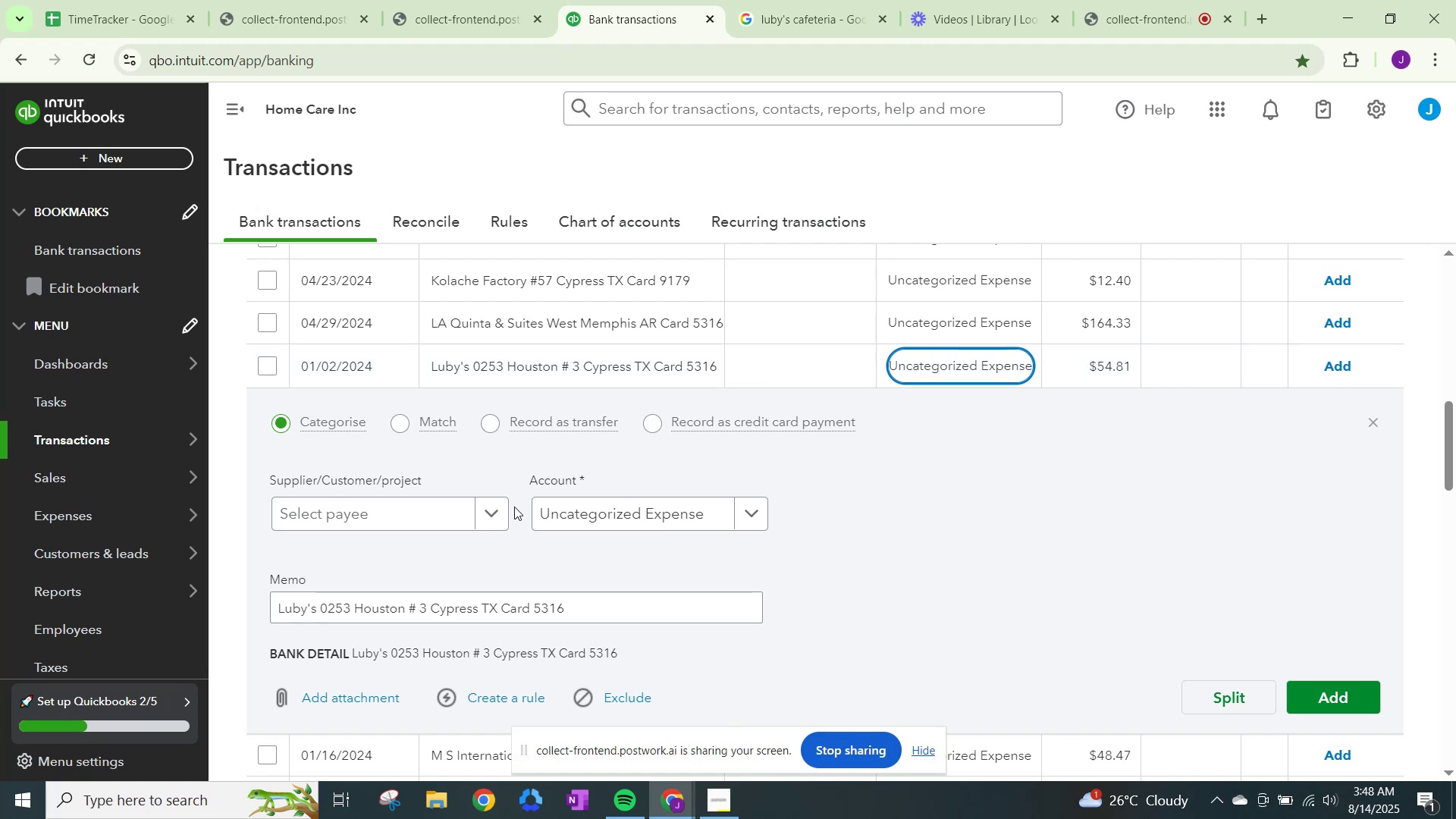 
left_click([488, 520])
 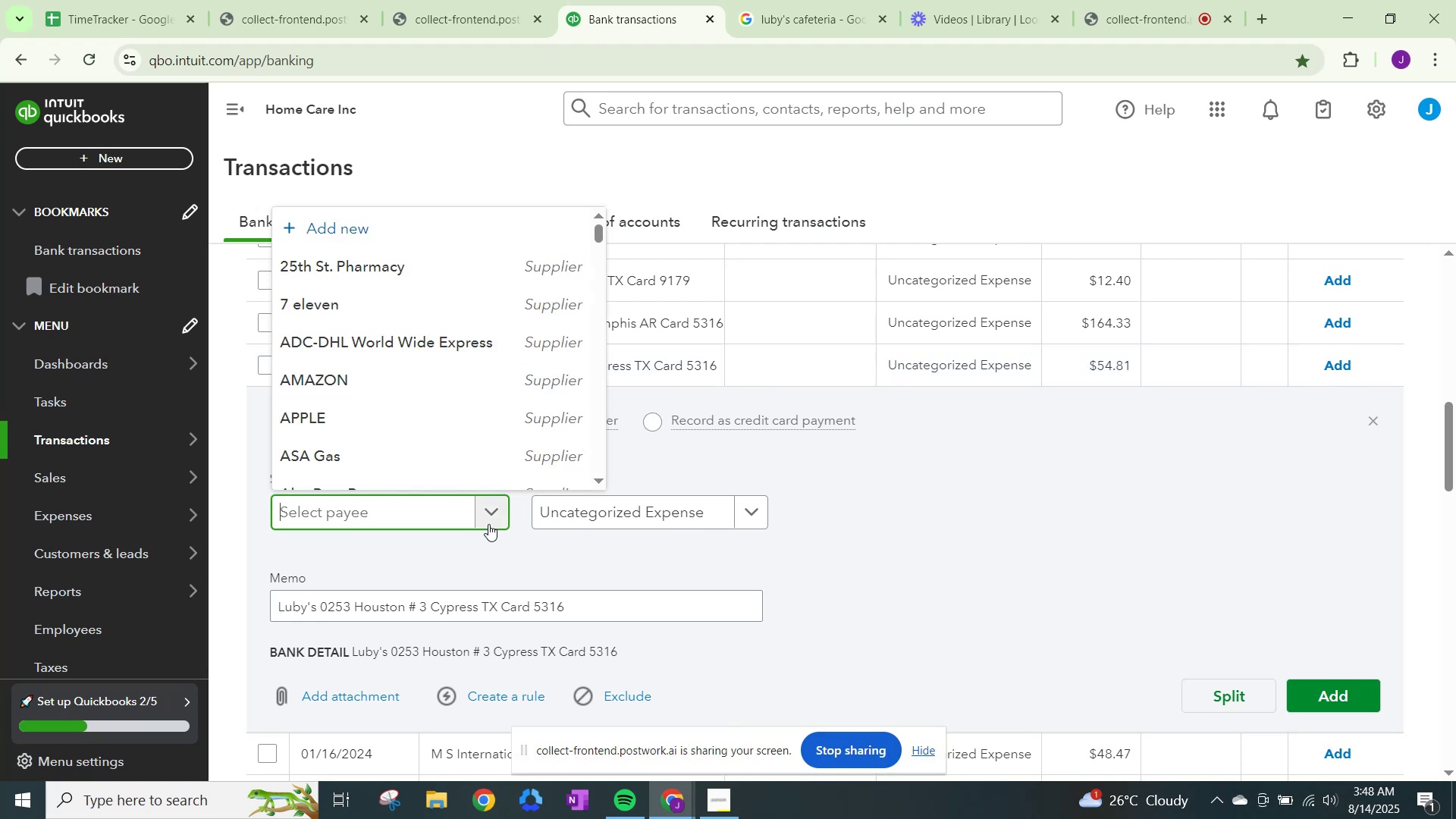 
type(Luby;s )
key(Backspace)
key(Backspace)
key(Backspace)
type('s)
 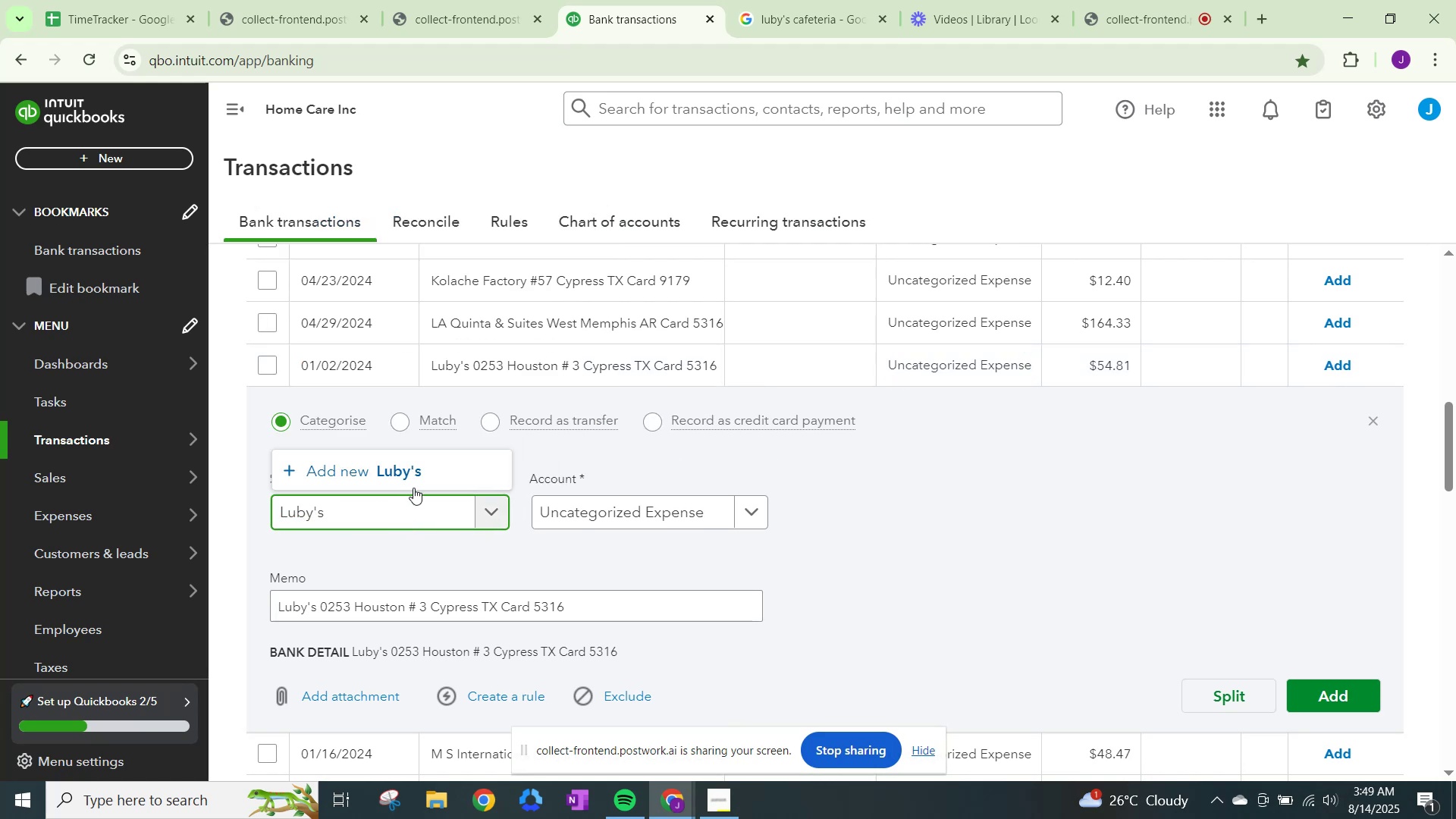 
left_click([421, 472])
 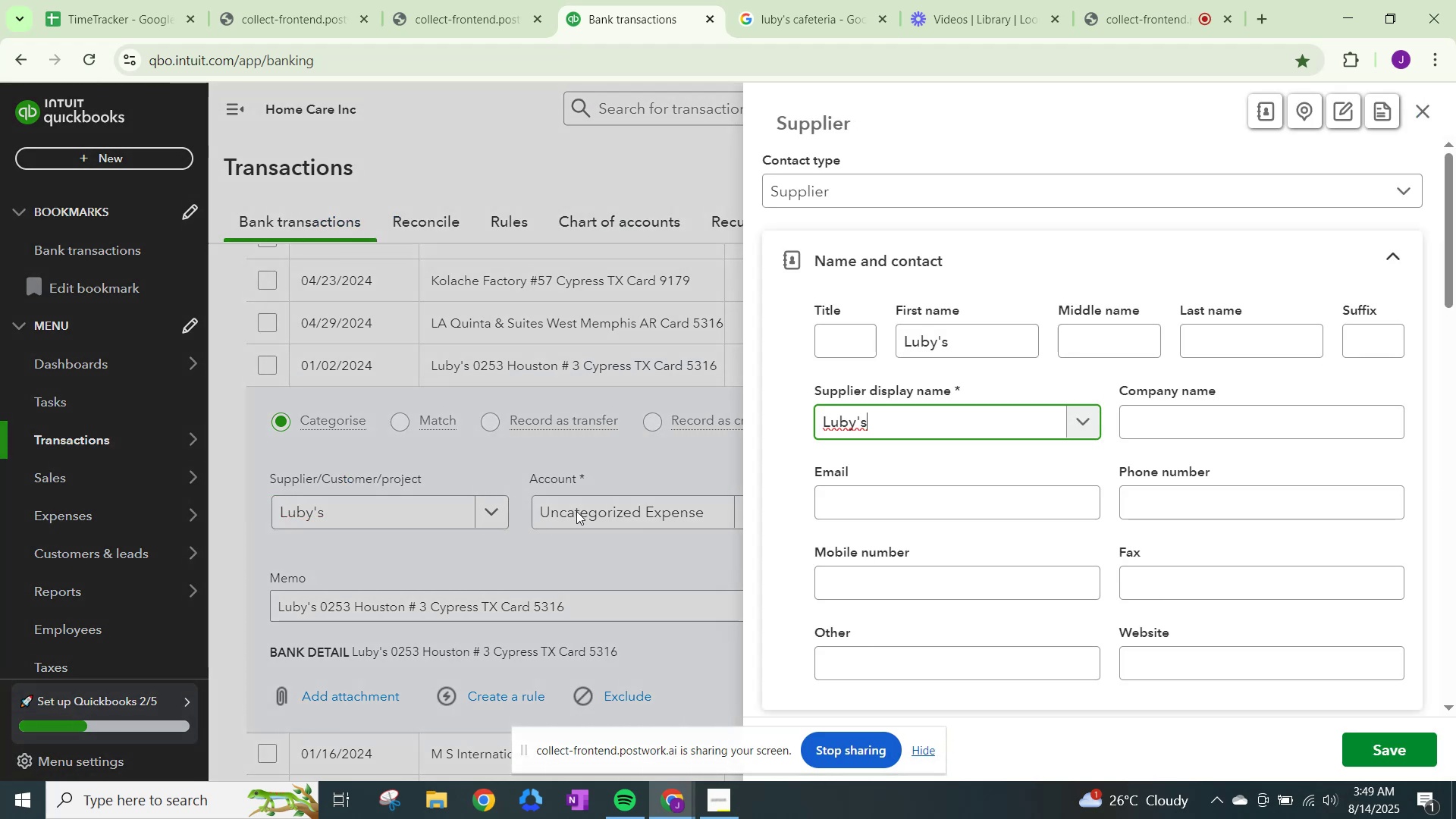 
left_click([576, 507])
 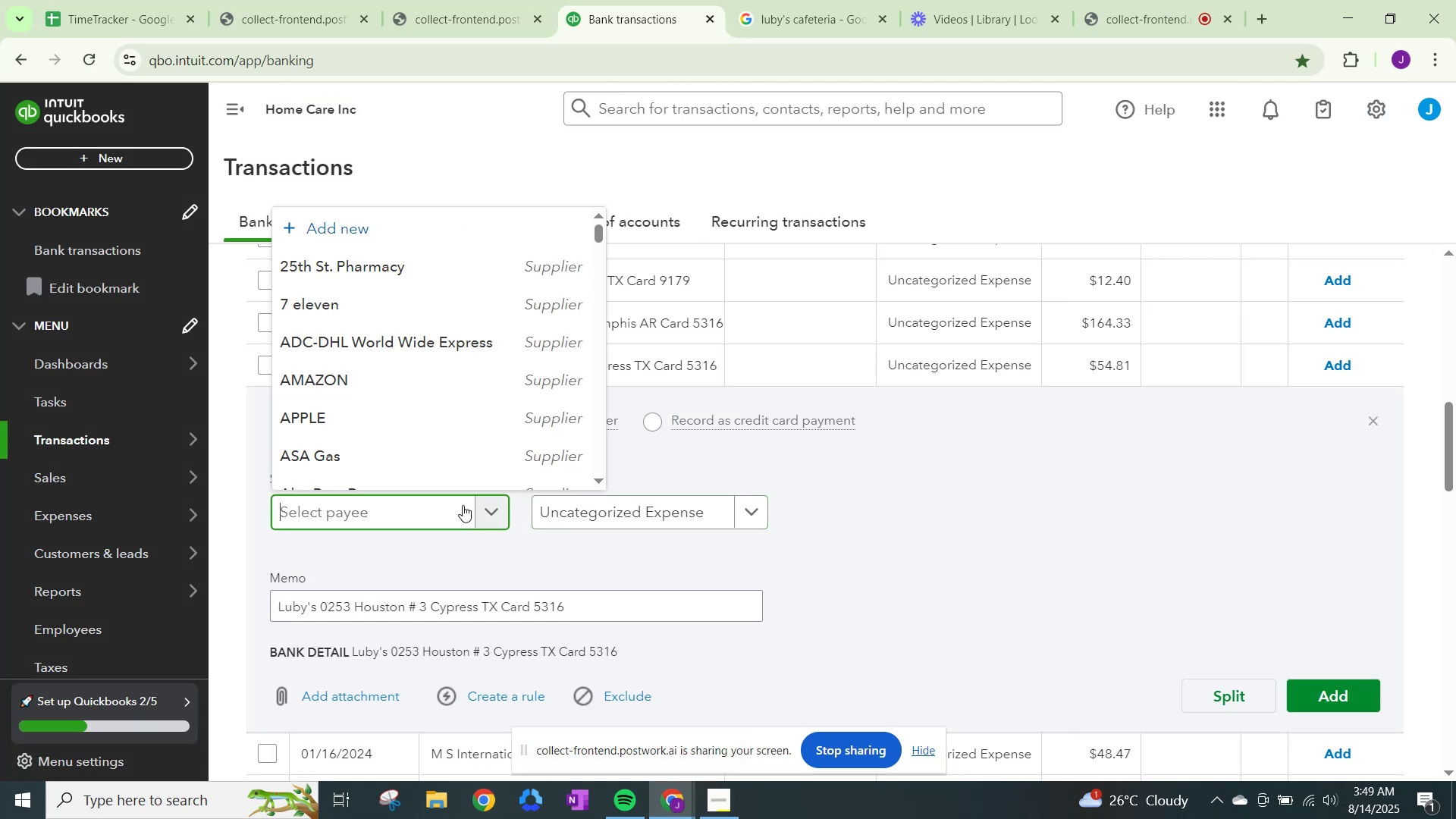 
type(luby'sLubys)
key(Backspace)
type('s)
 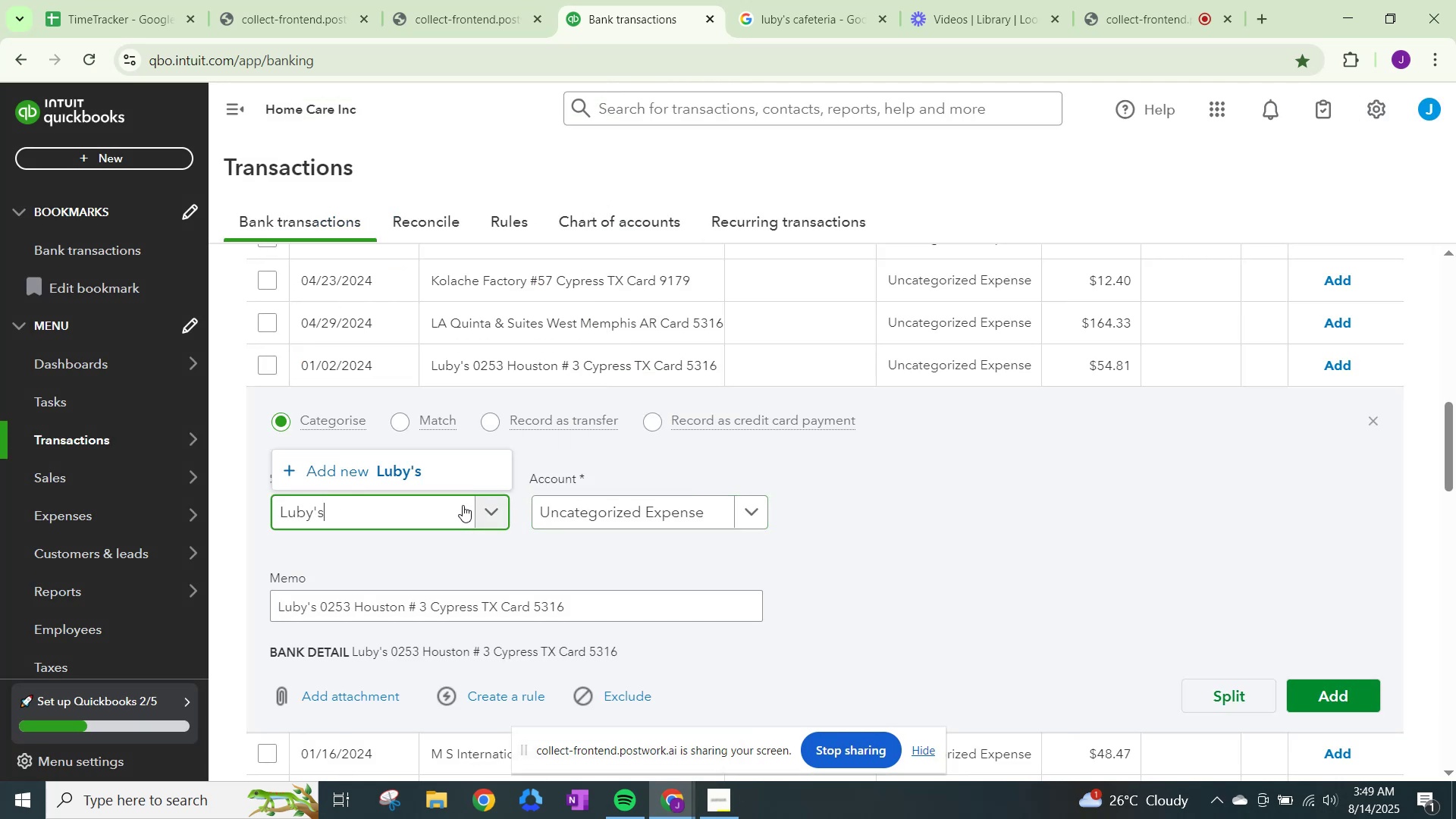 
scroll: coordinate [871, 437], scroll_direction: down, amount: 16.0
 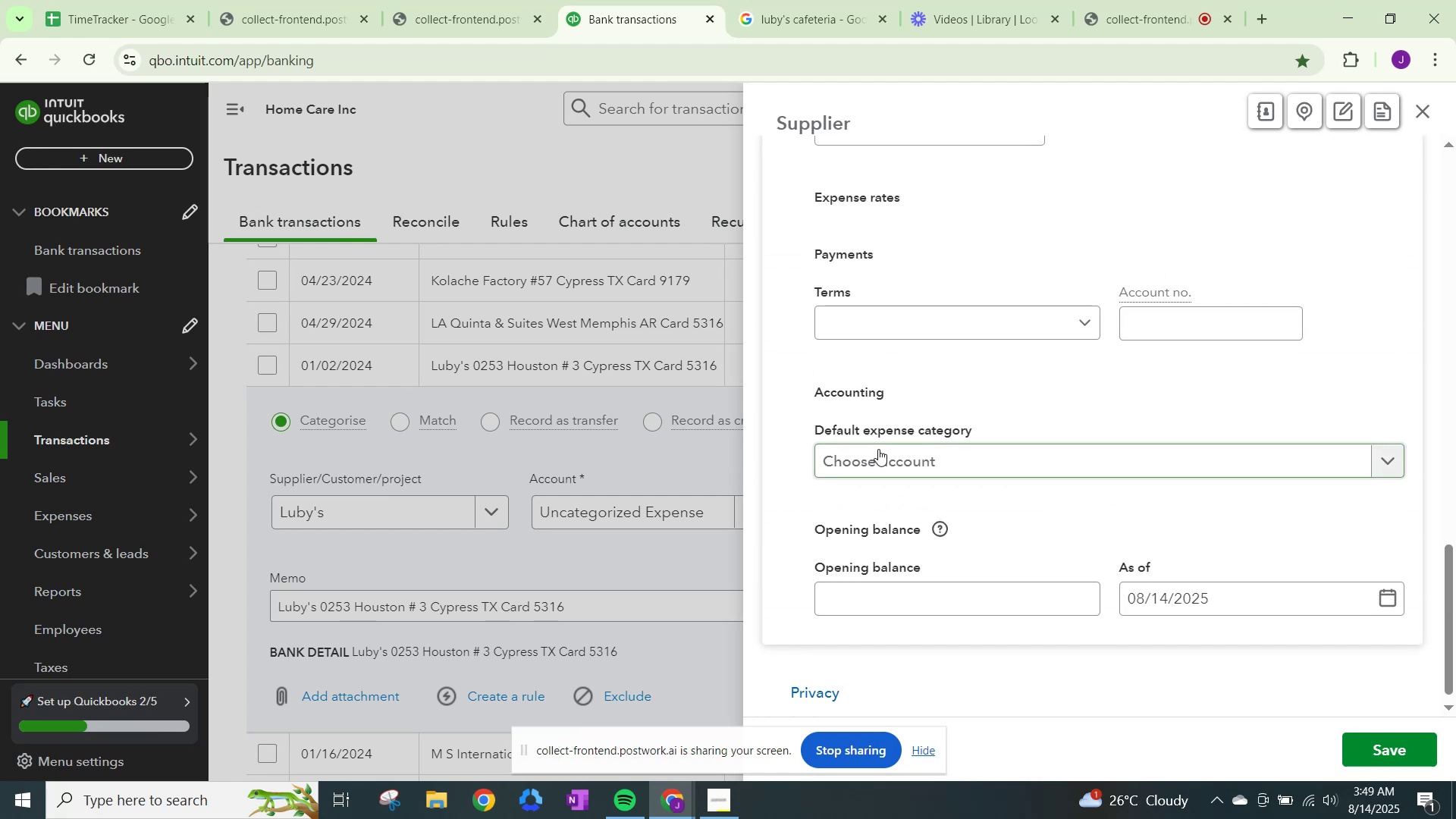 
left_click([880, 450])
 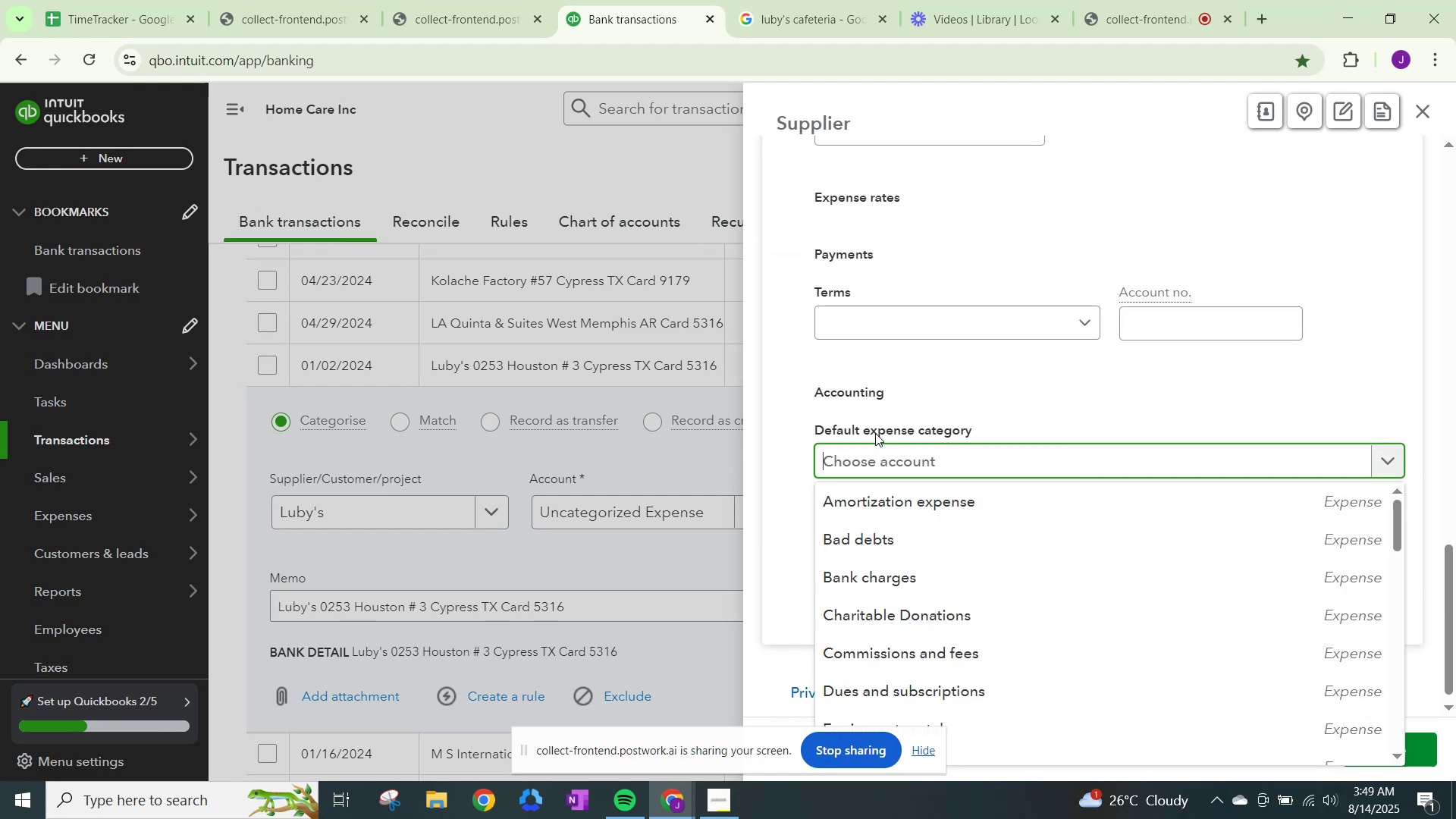 
type(meals)
 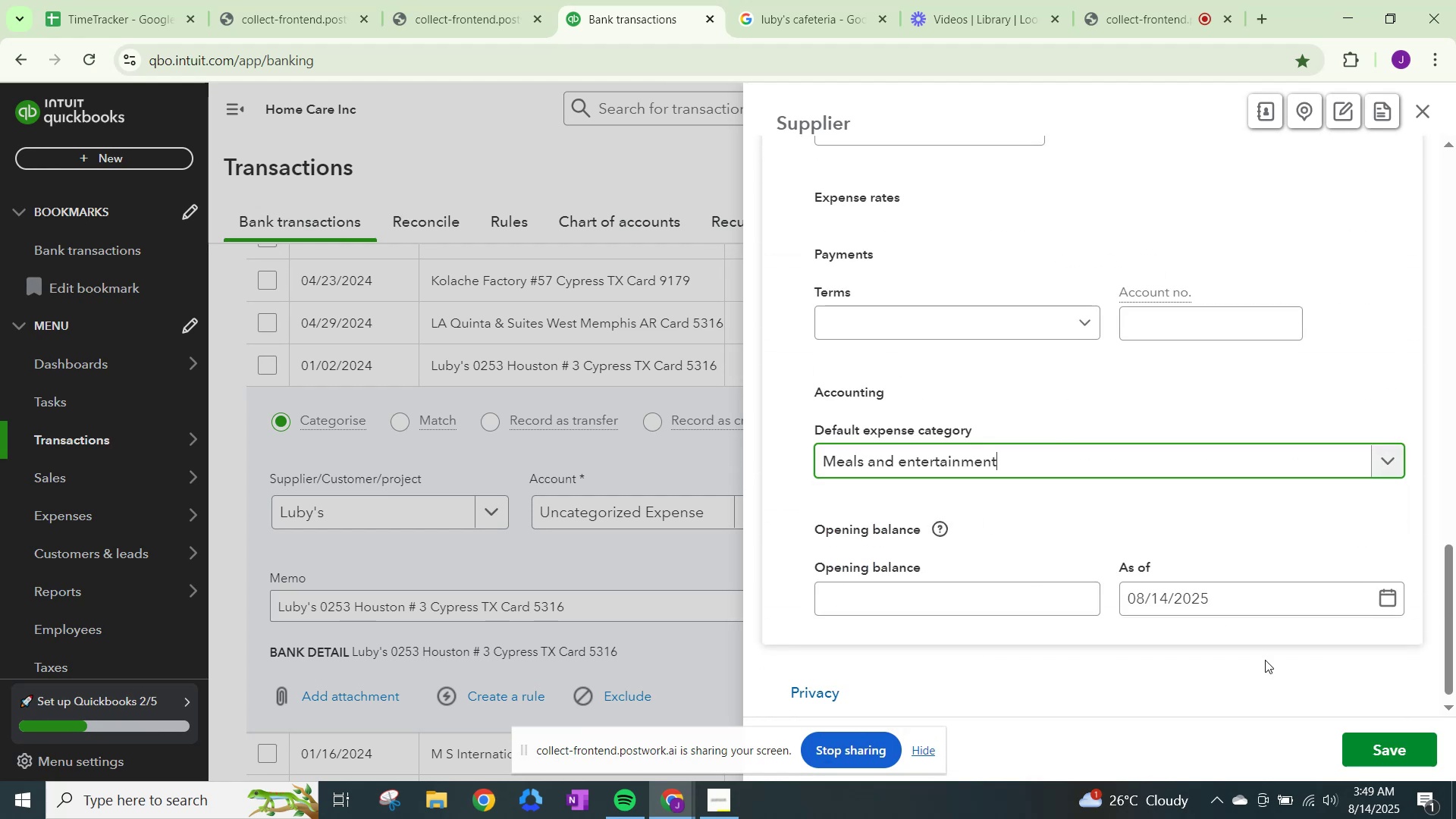 
left_click([1398, 755])
 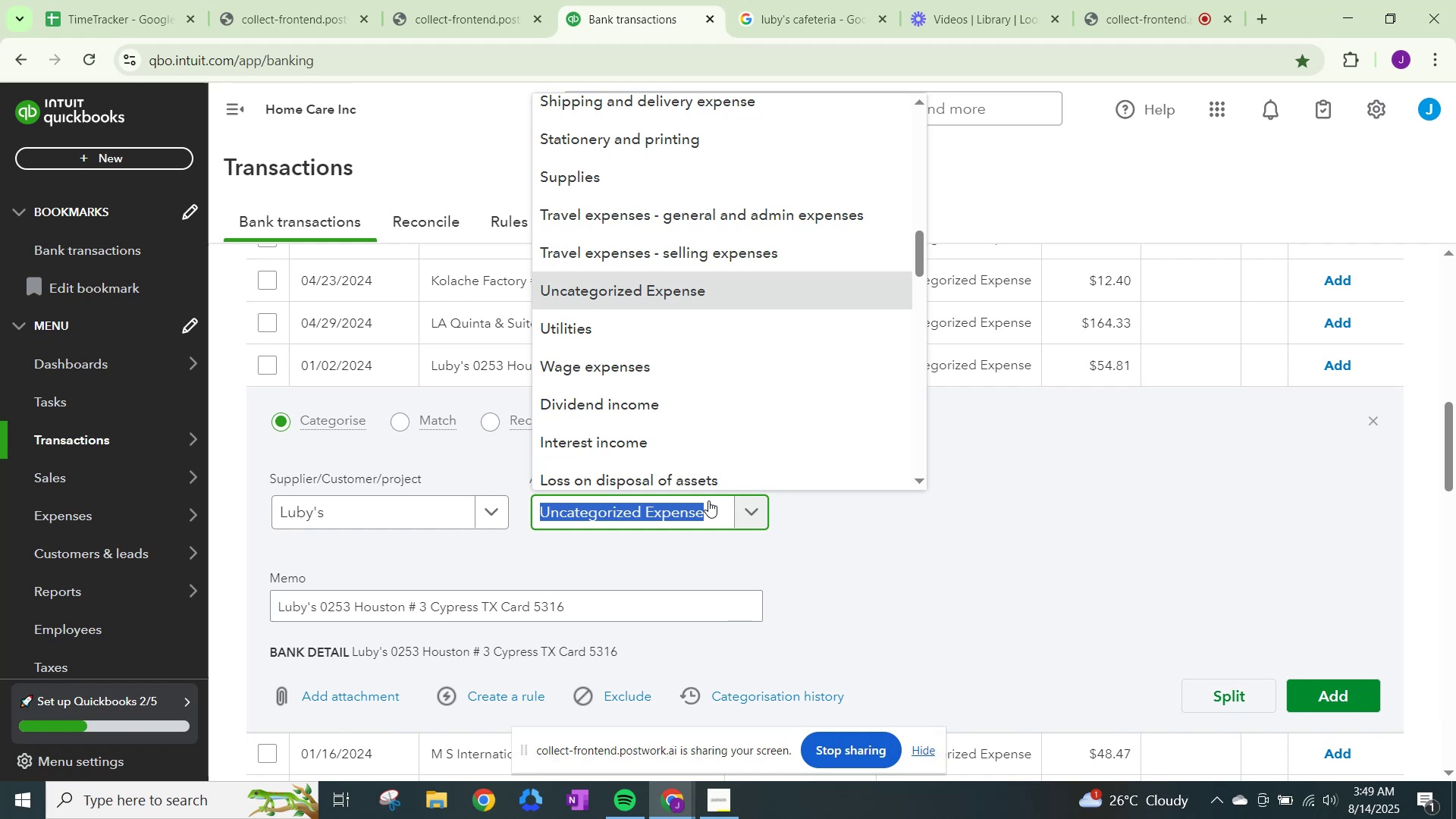 
wait(5.86)
 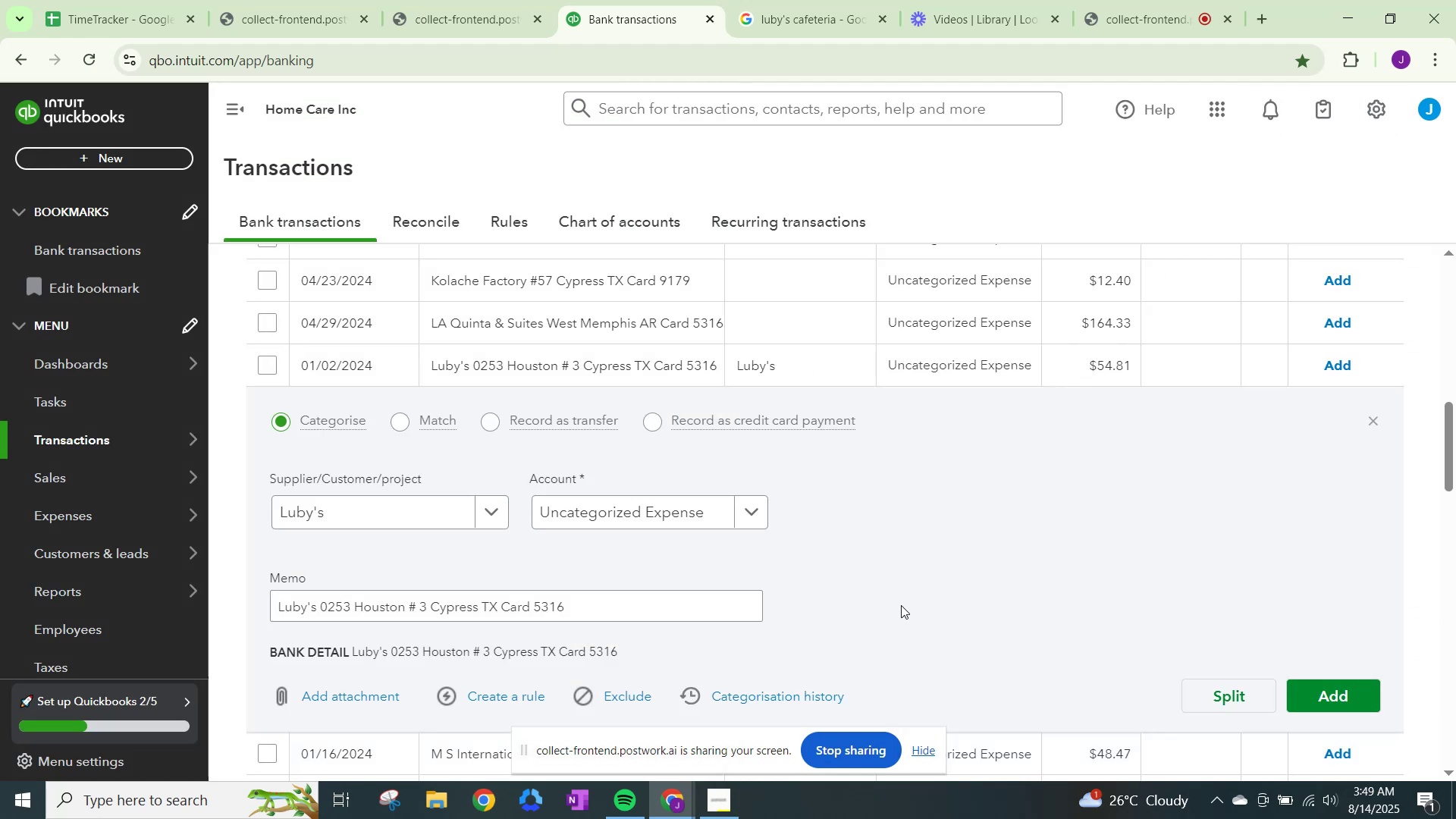 
type(m)
key(Backspace)
type(melas)
key(Backspace)
key(Backspace)
type(a)
key(Backspace)
key(Backspace)
type(als)
 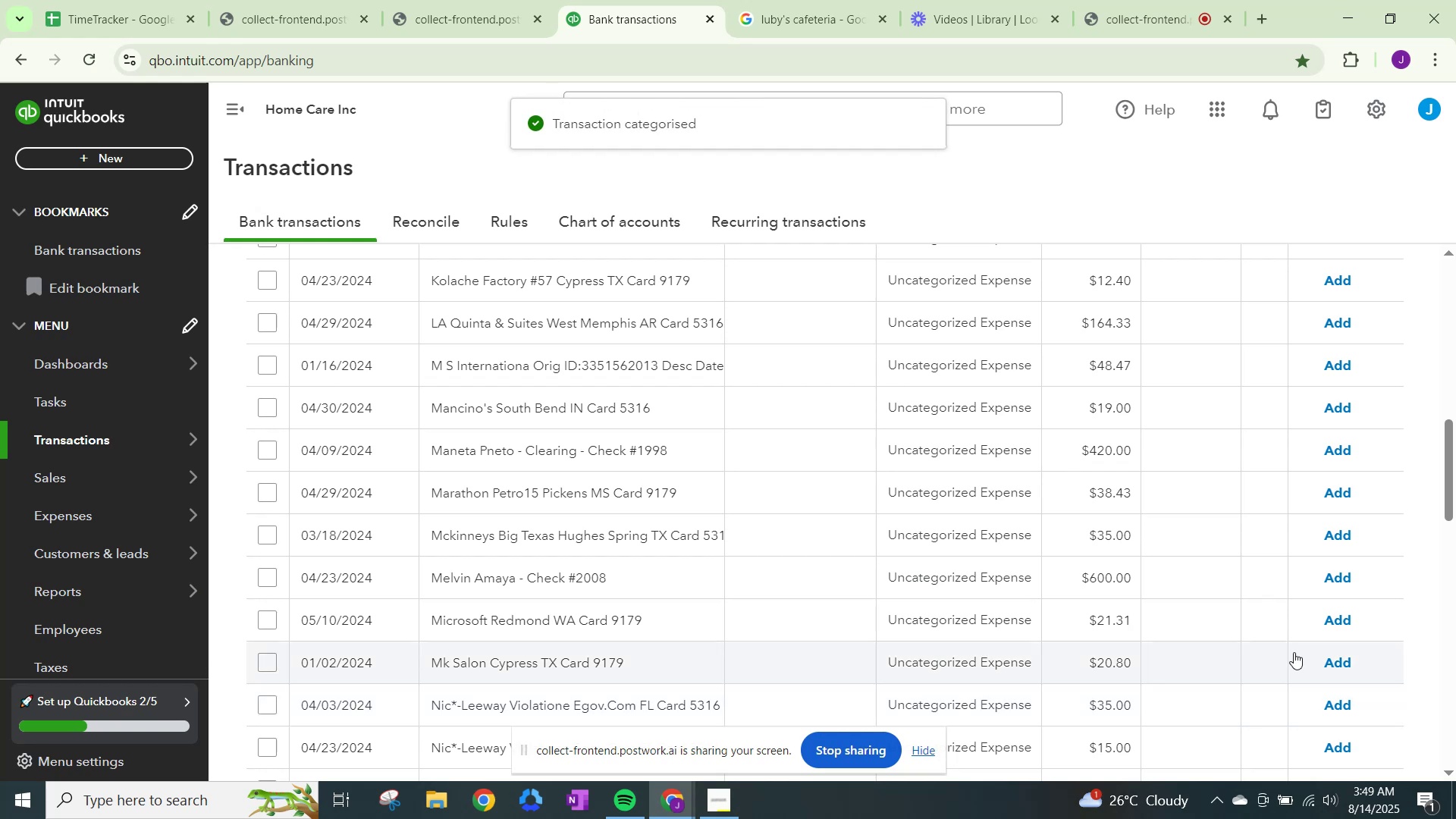 
wait(10.93)
 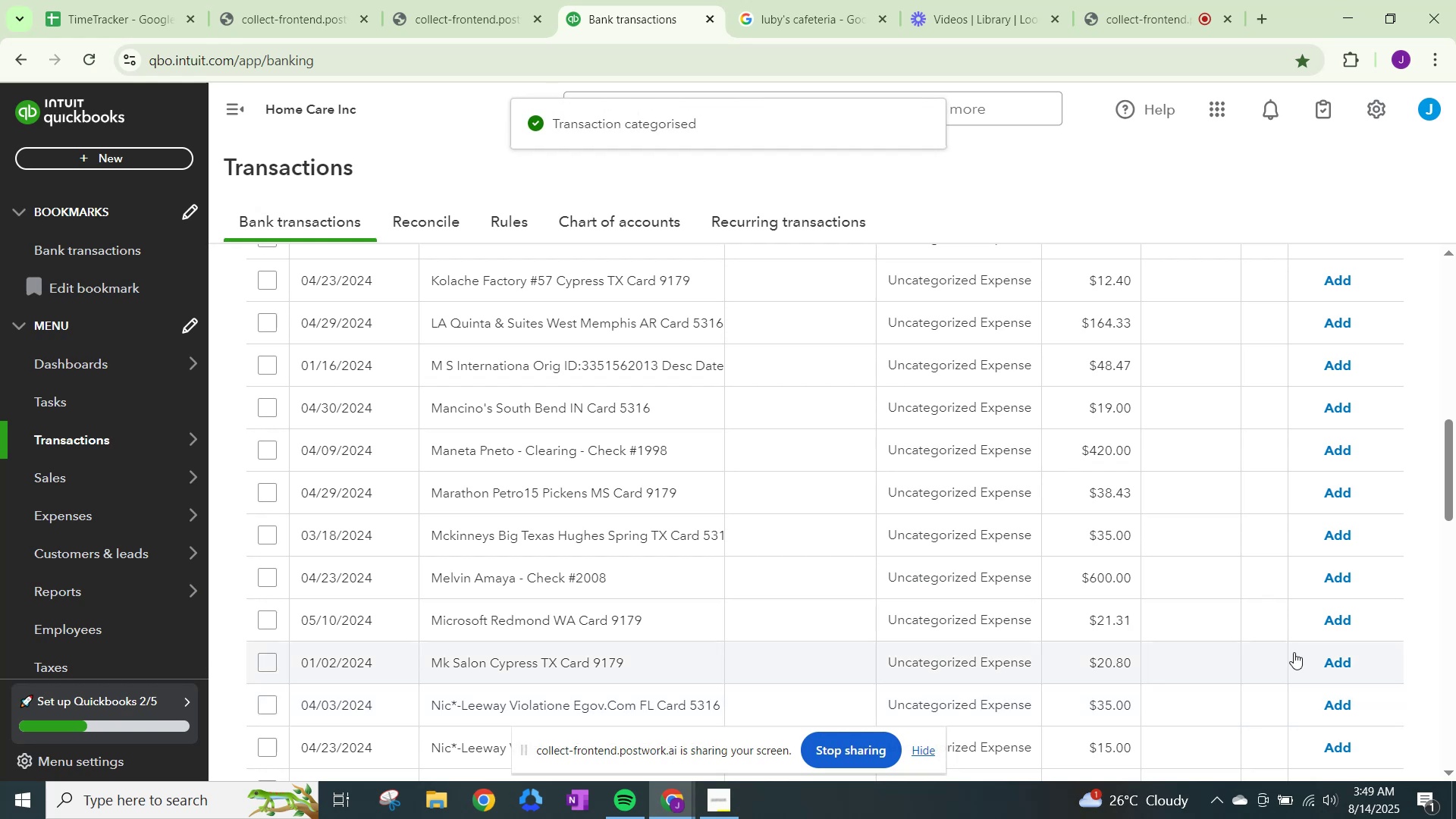 
scroll: coordinate [1025, 594], scroll_direction: down, amount: 9.0
 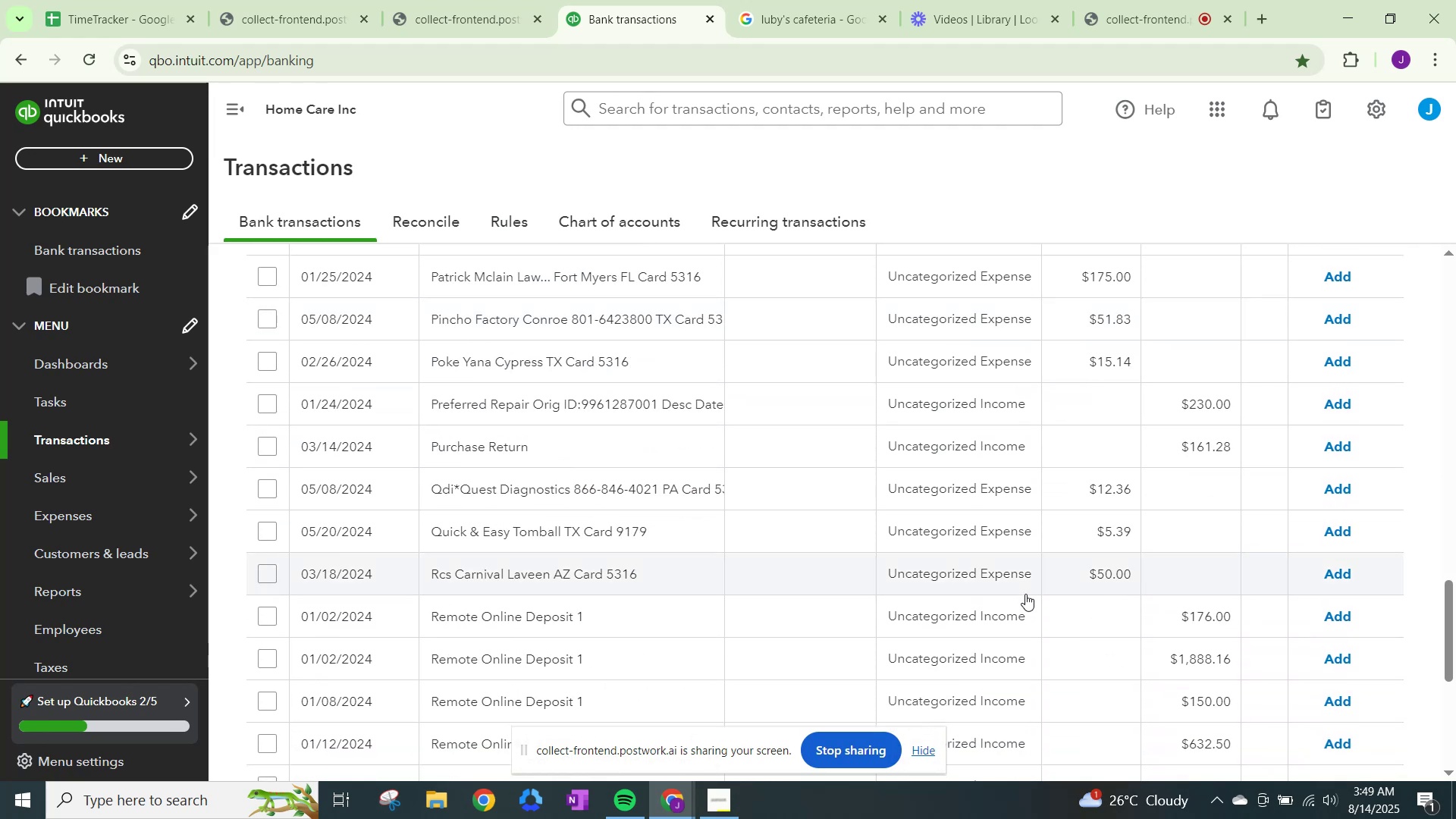 
scroll: coordinate [693, 475], scroll_direction: up, amount: 2.0
 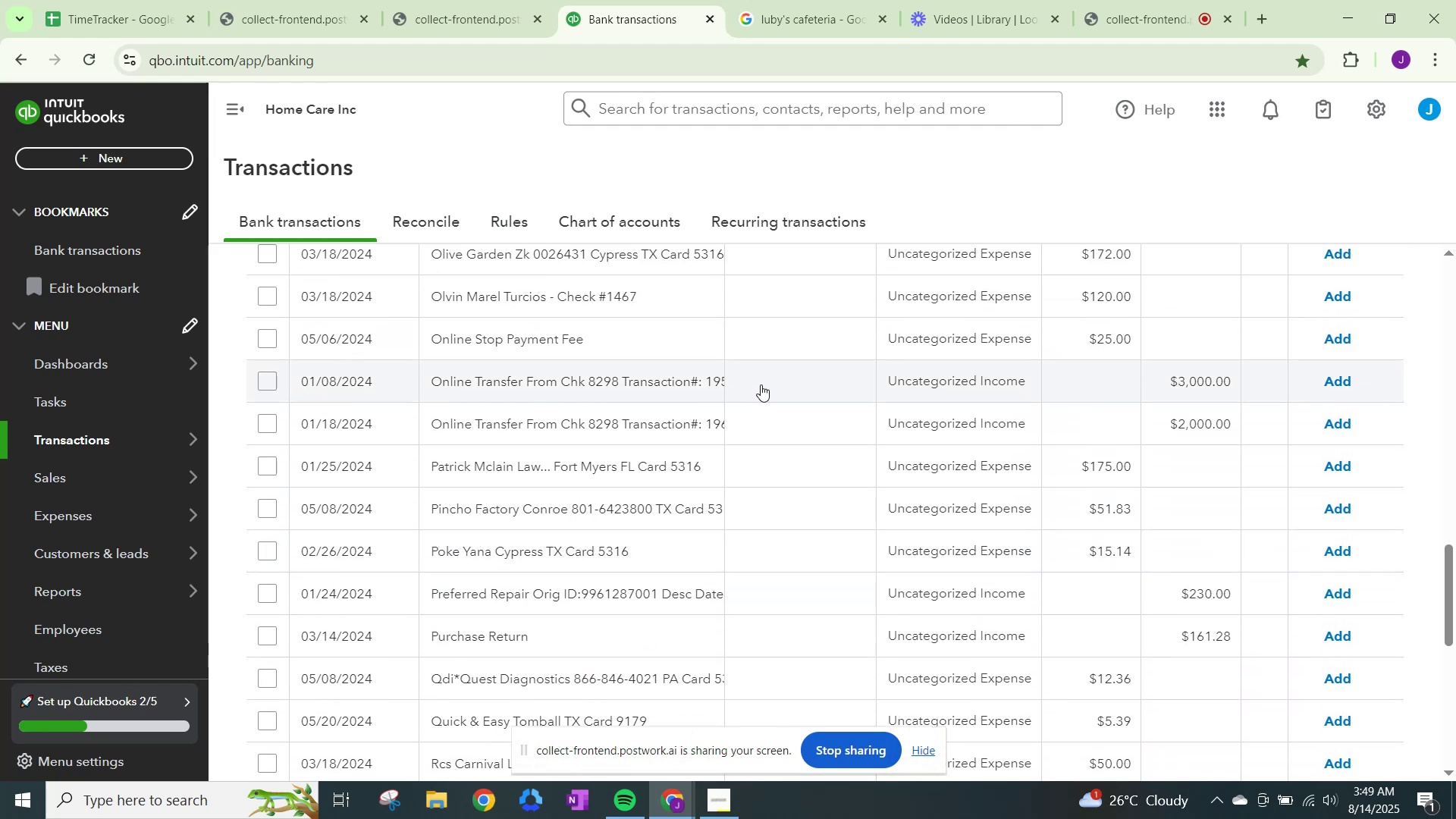 
scroll: coordinate [1075, 687], scroll_direction: down, amount: 12.0
 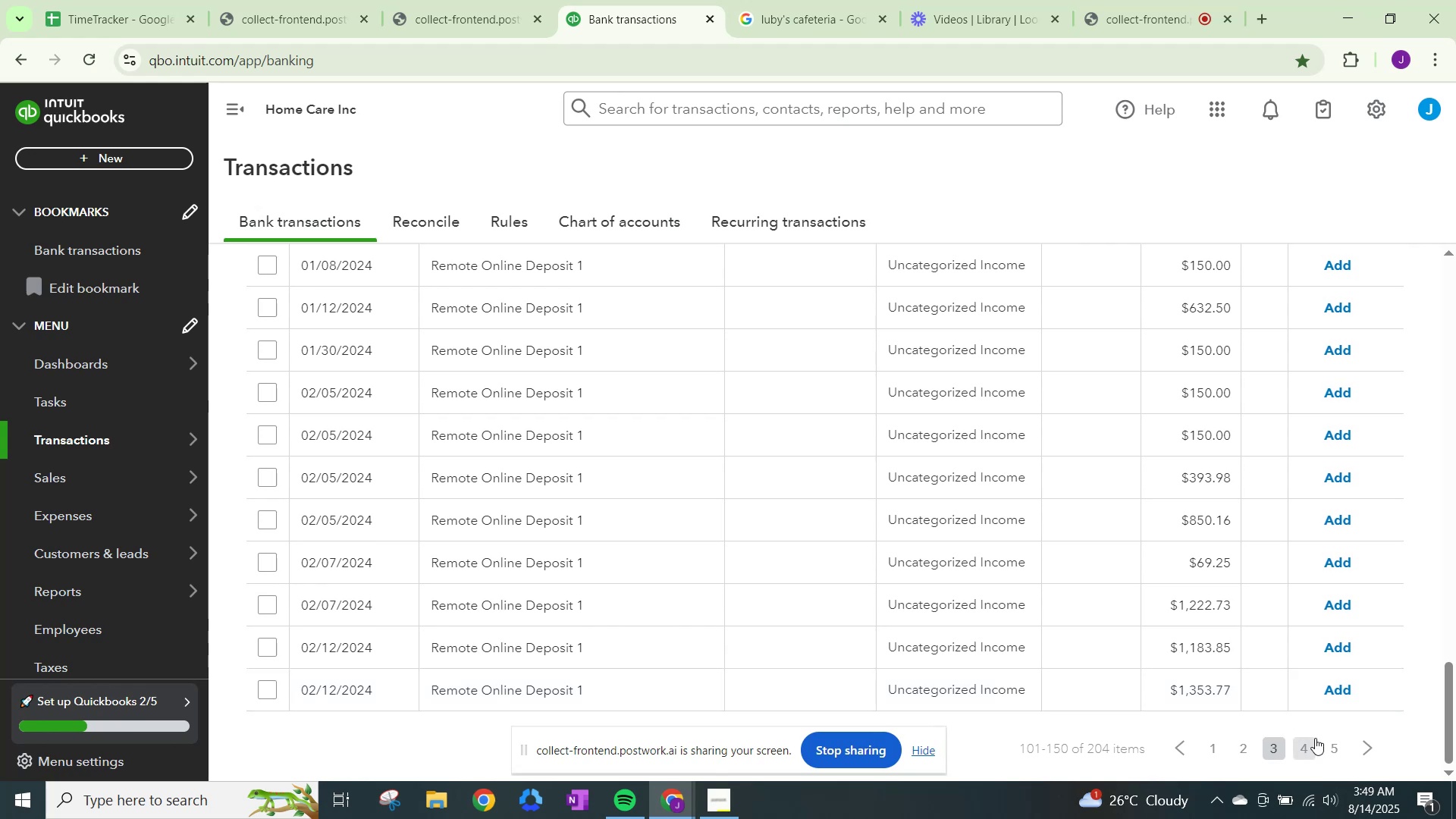 
left_click([1315, 740])
 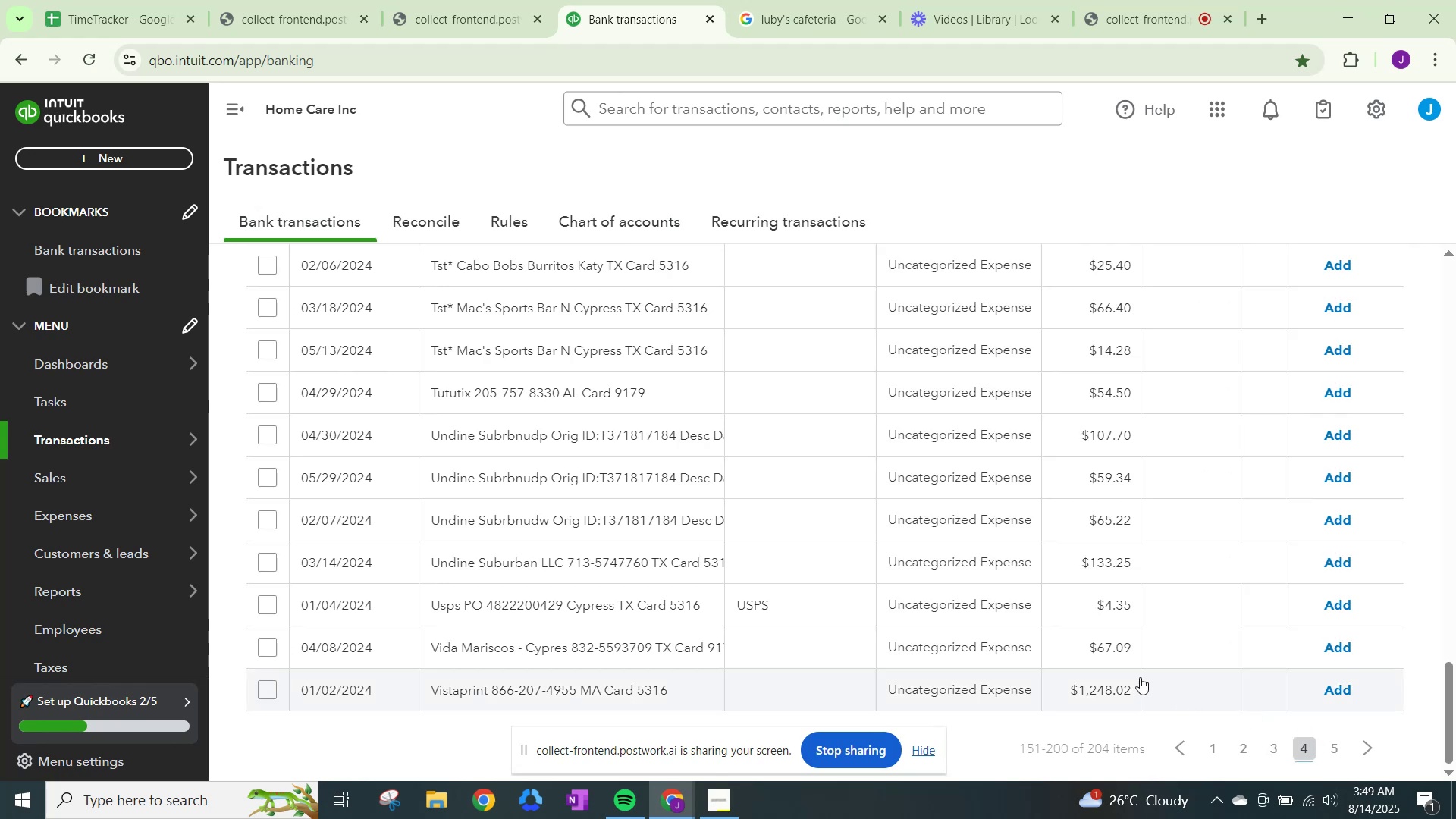 
scroll: coordinate [818, 583], scroll_direction: up, amount: 5.0
 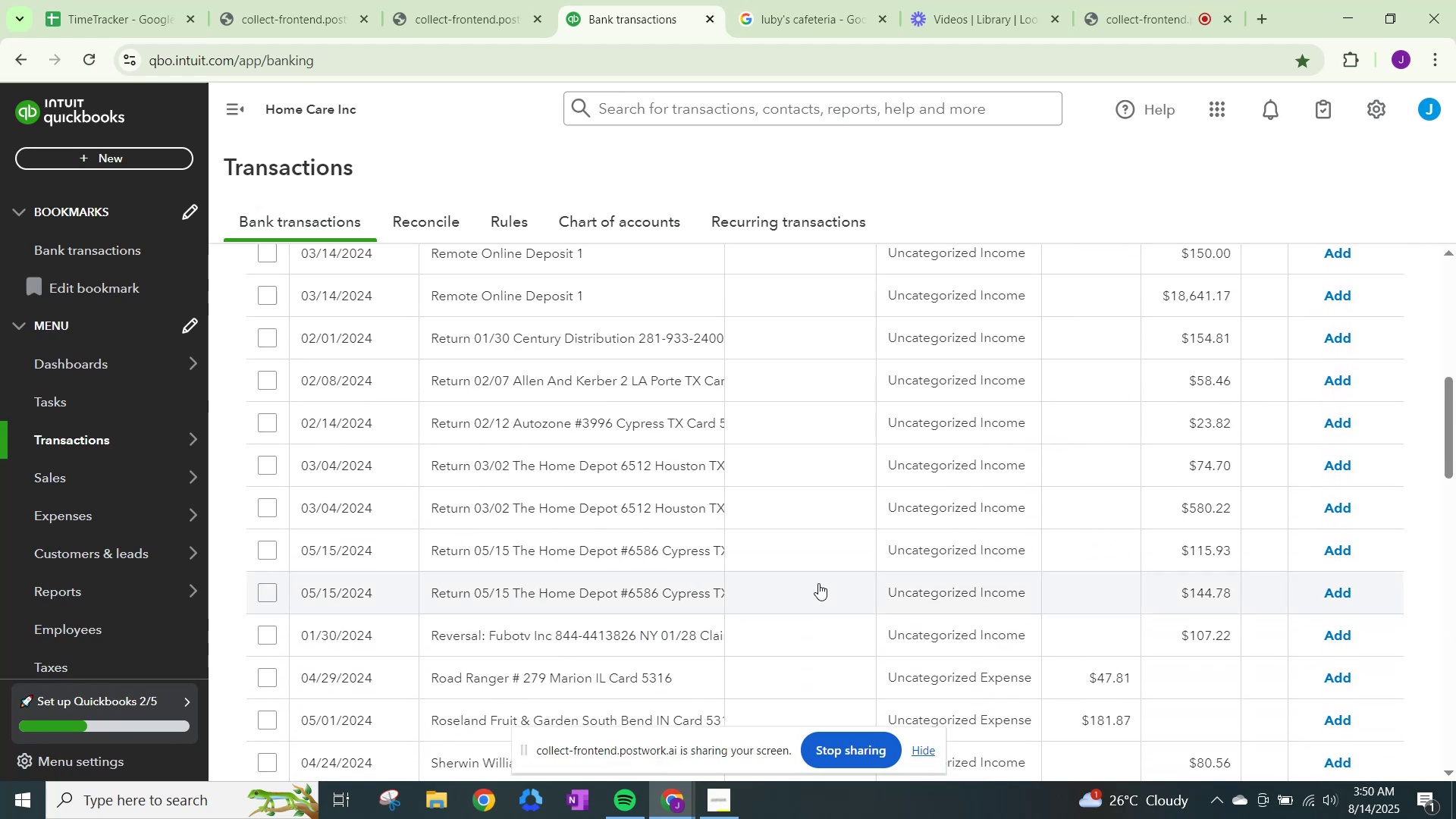 
scroll: coordinate [818, 577], scroll_direction: down, amount: 22.0
 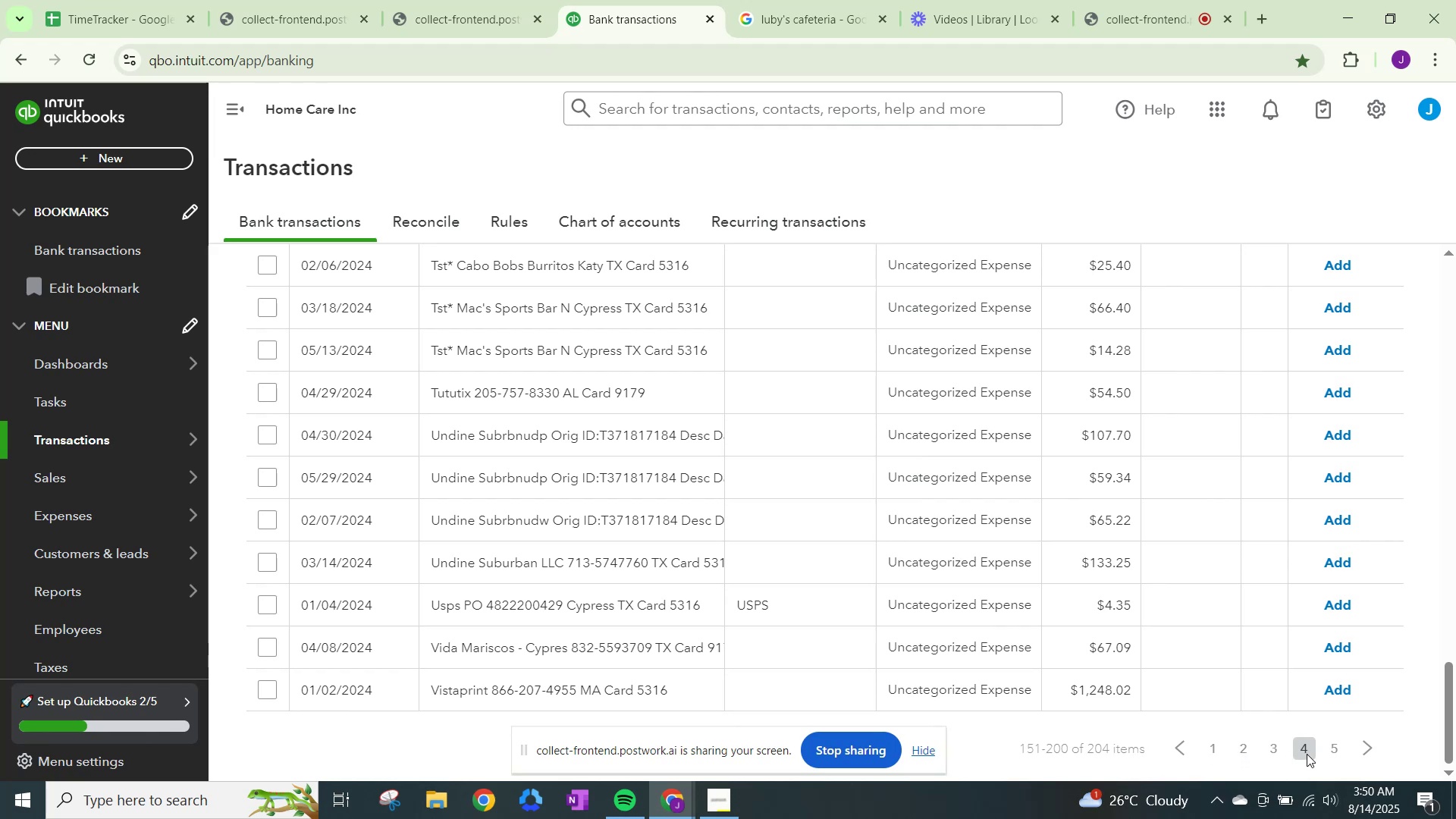 
mouse_move([954, 560])
 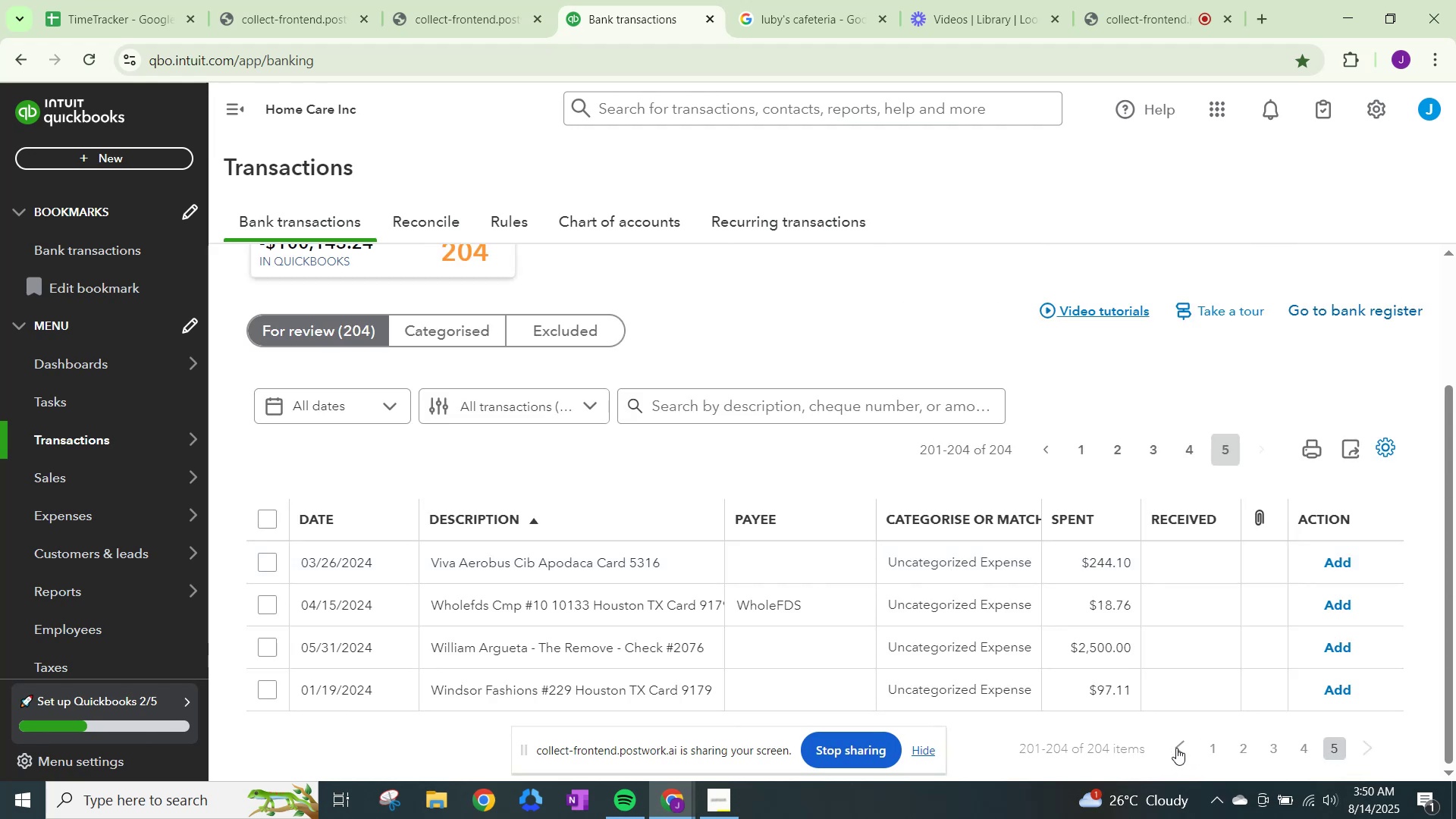 
left_click([1176, 752])
 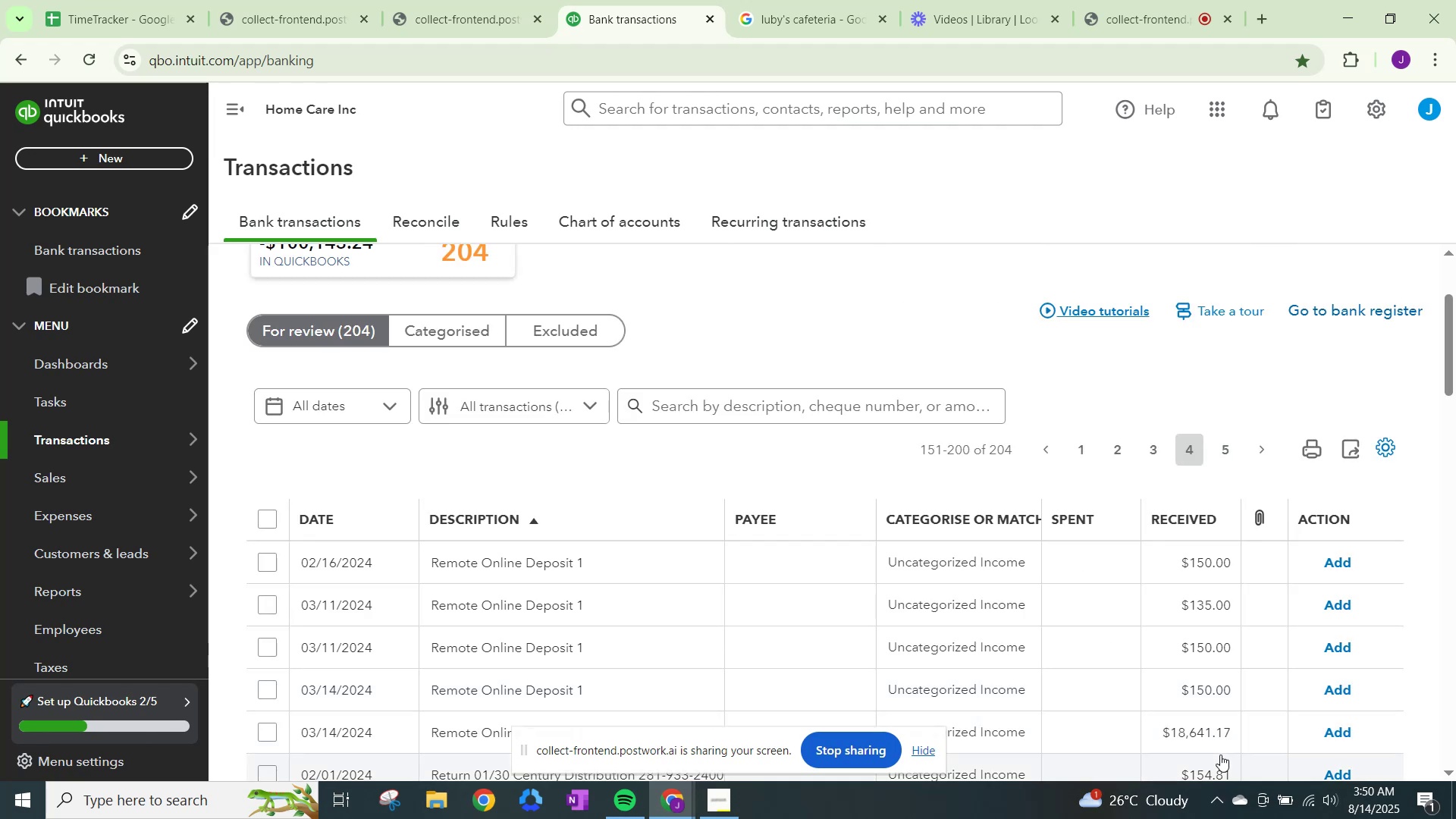 
scroll: coordinate [1115, 660], scroll_direction: up, amount: 3.0
 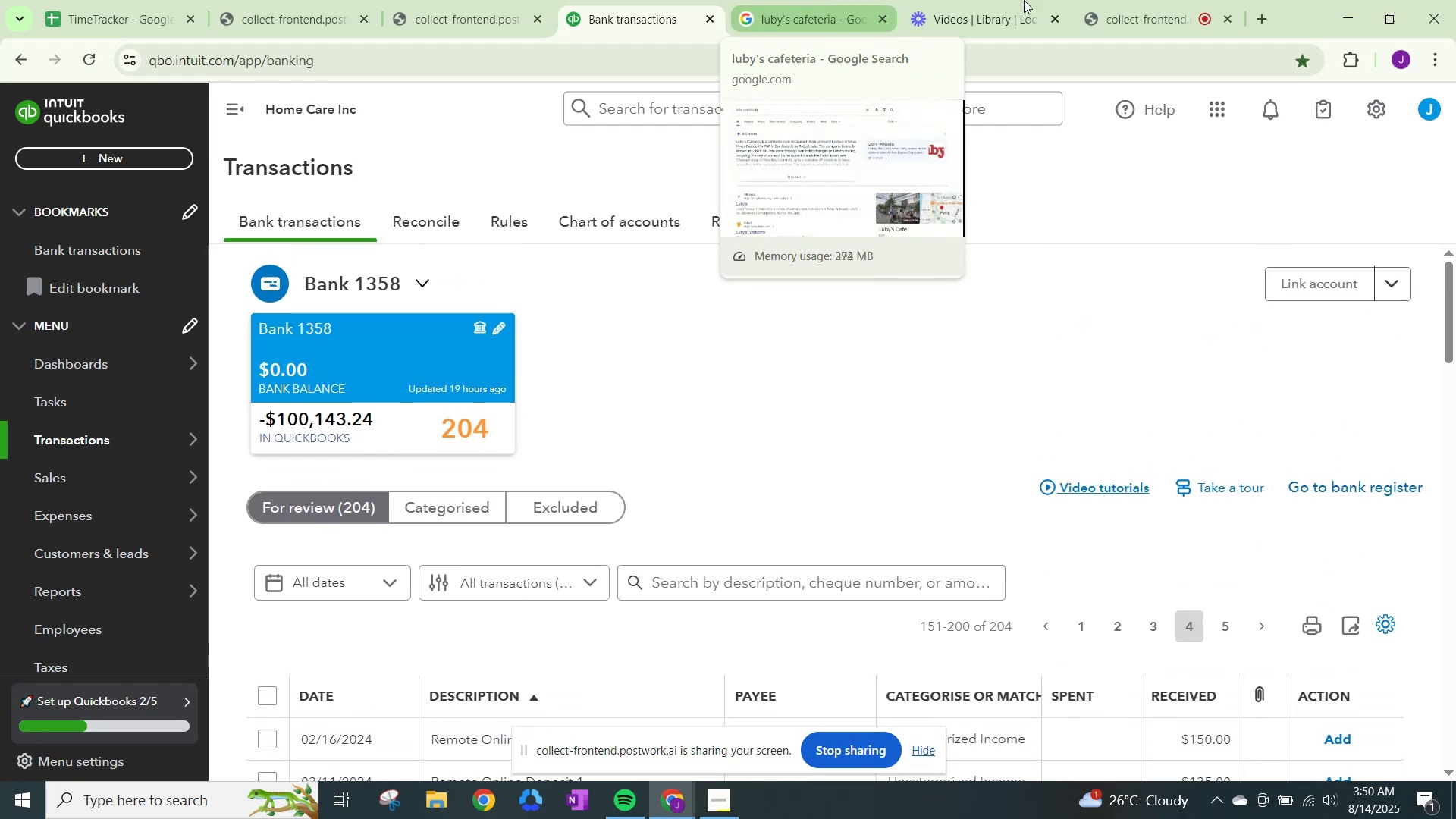 
left_click([1144, 0])
 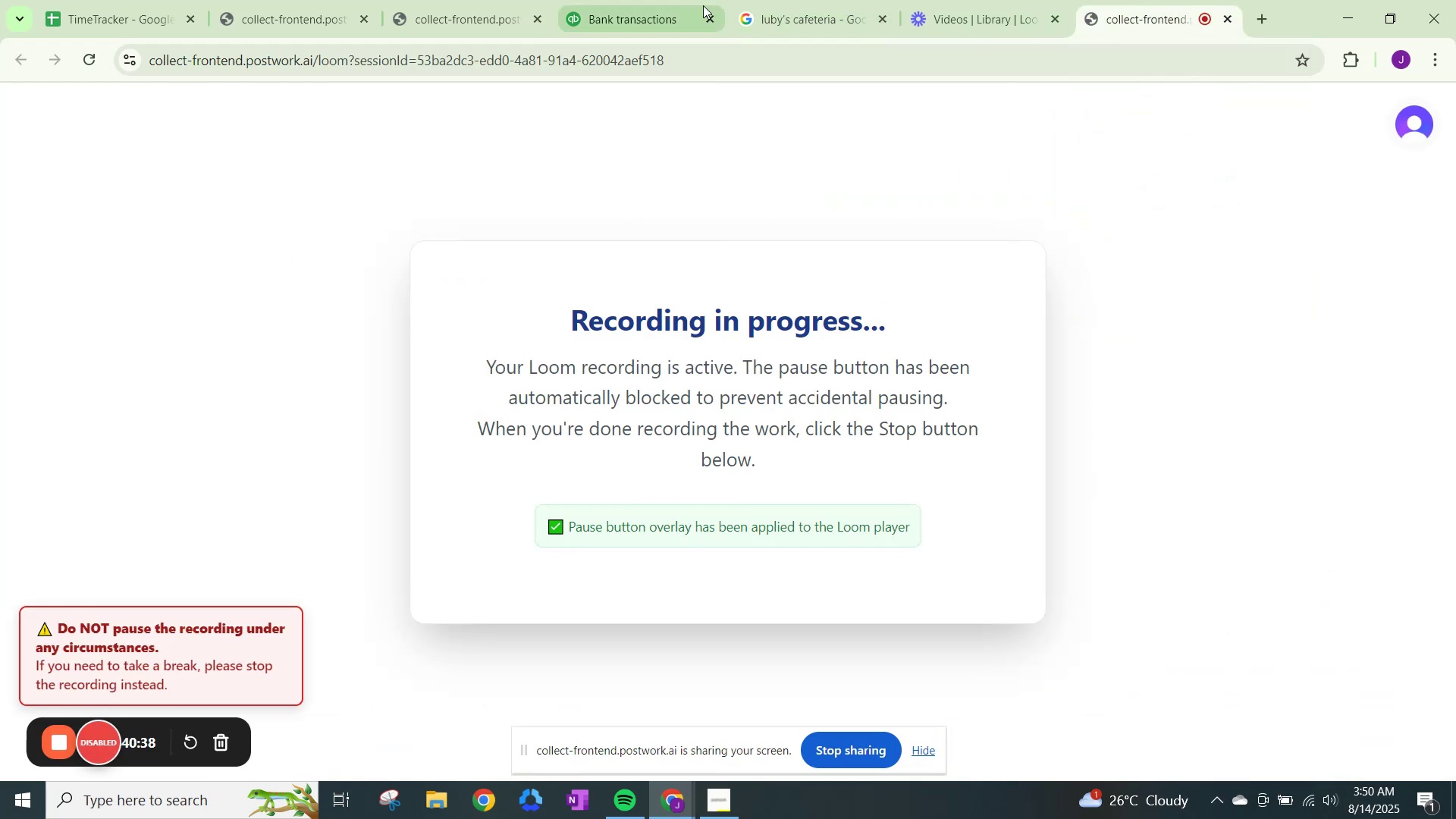 
left_click([629, 0])
 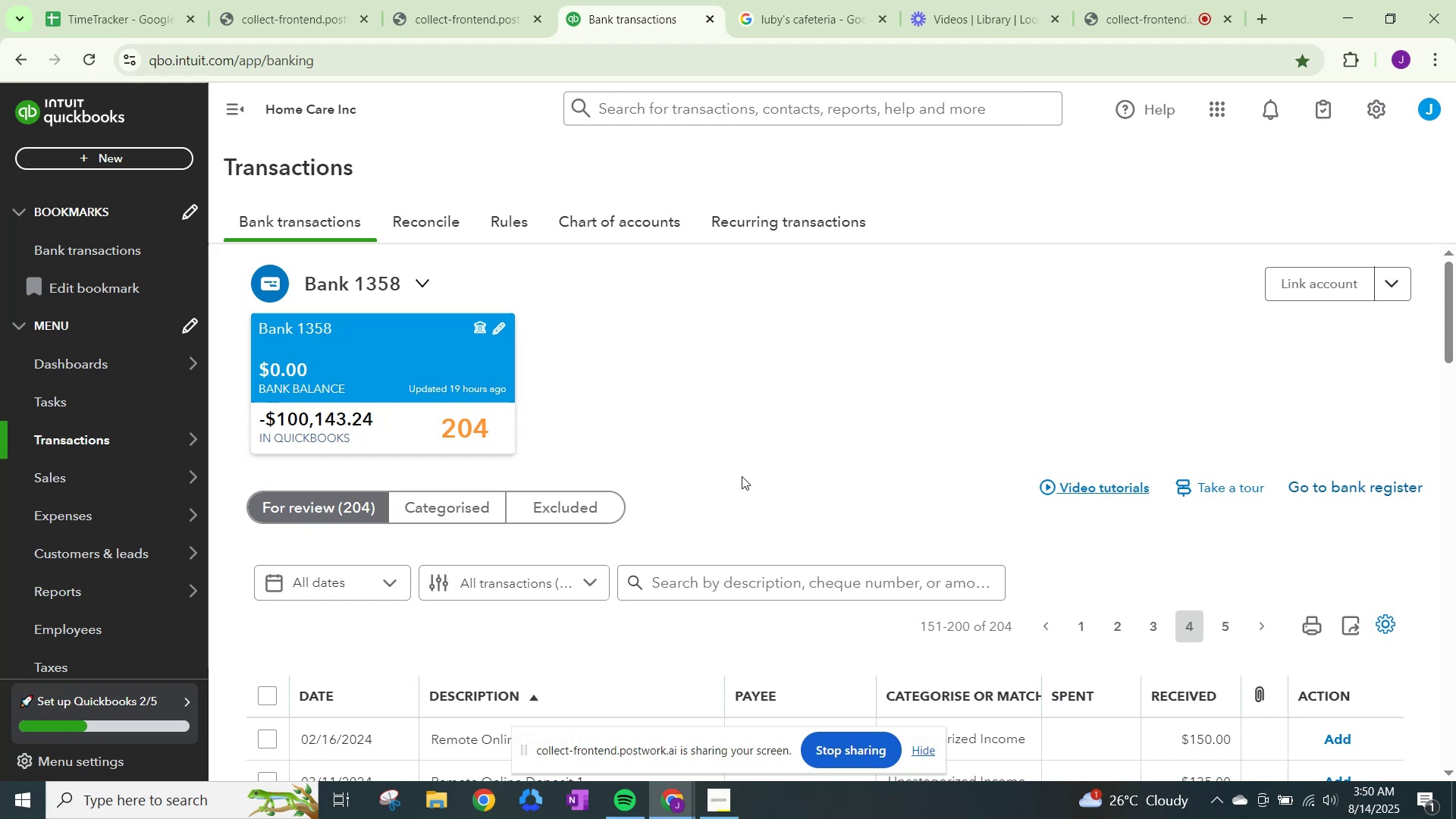 
scroll: coordinate [608, 546], scroll_direction: down, amount: 2.0
 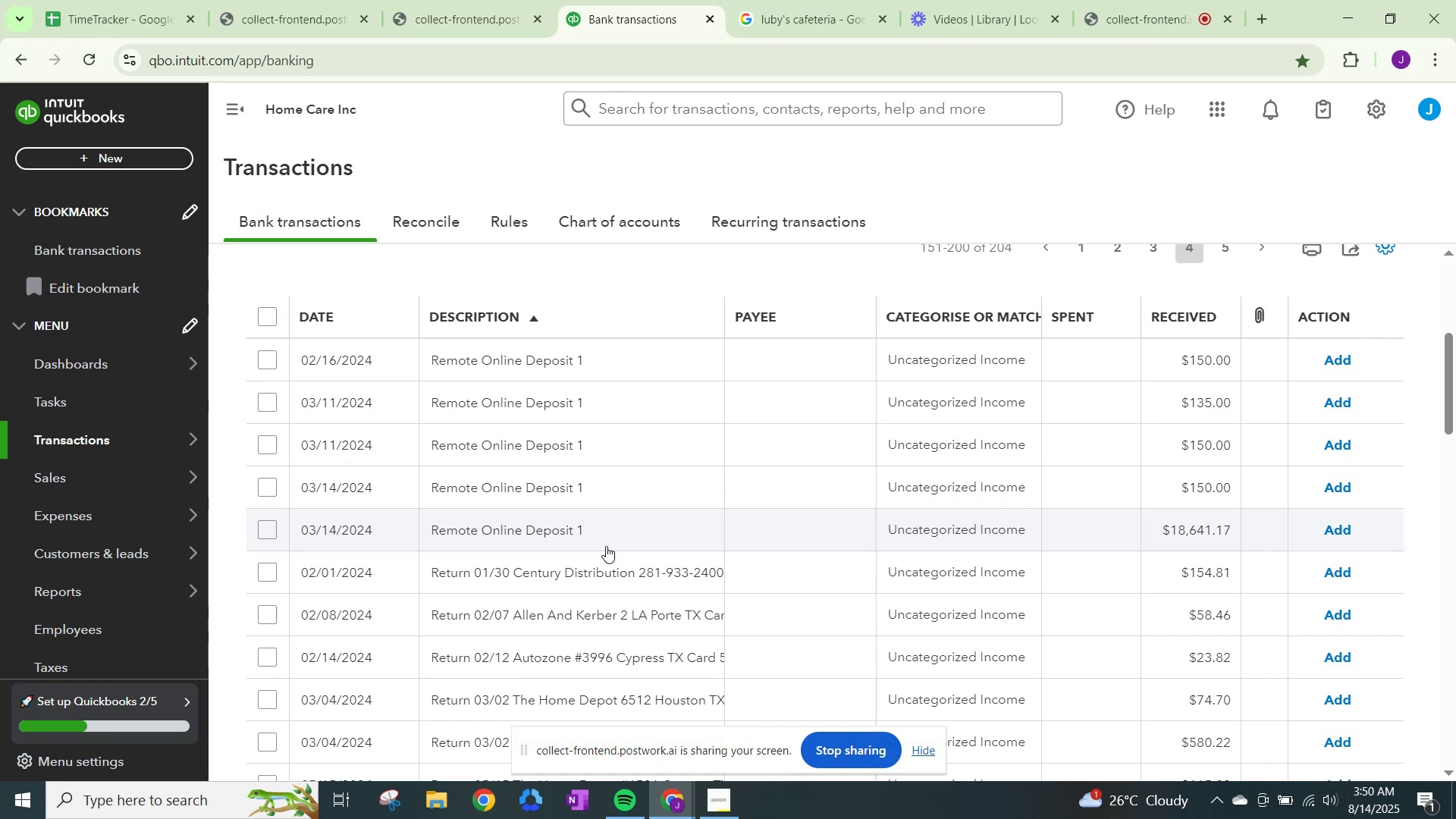 
wait(20.34)
 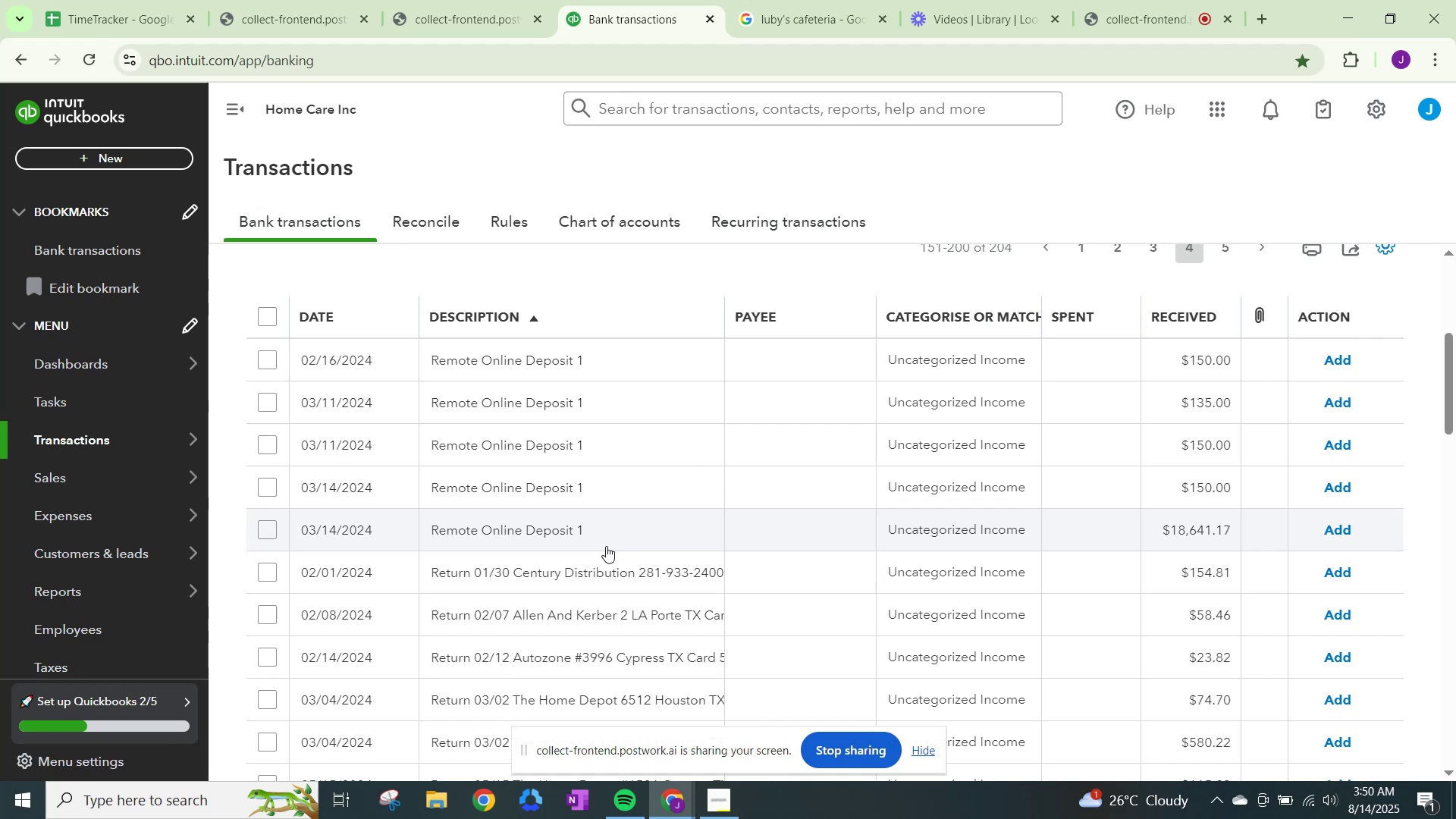 
scroll: coordinate [469, 576], scroll_direction: up, amount: 2.0
 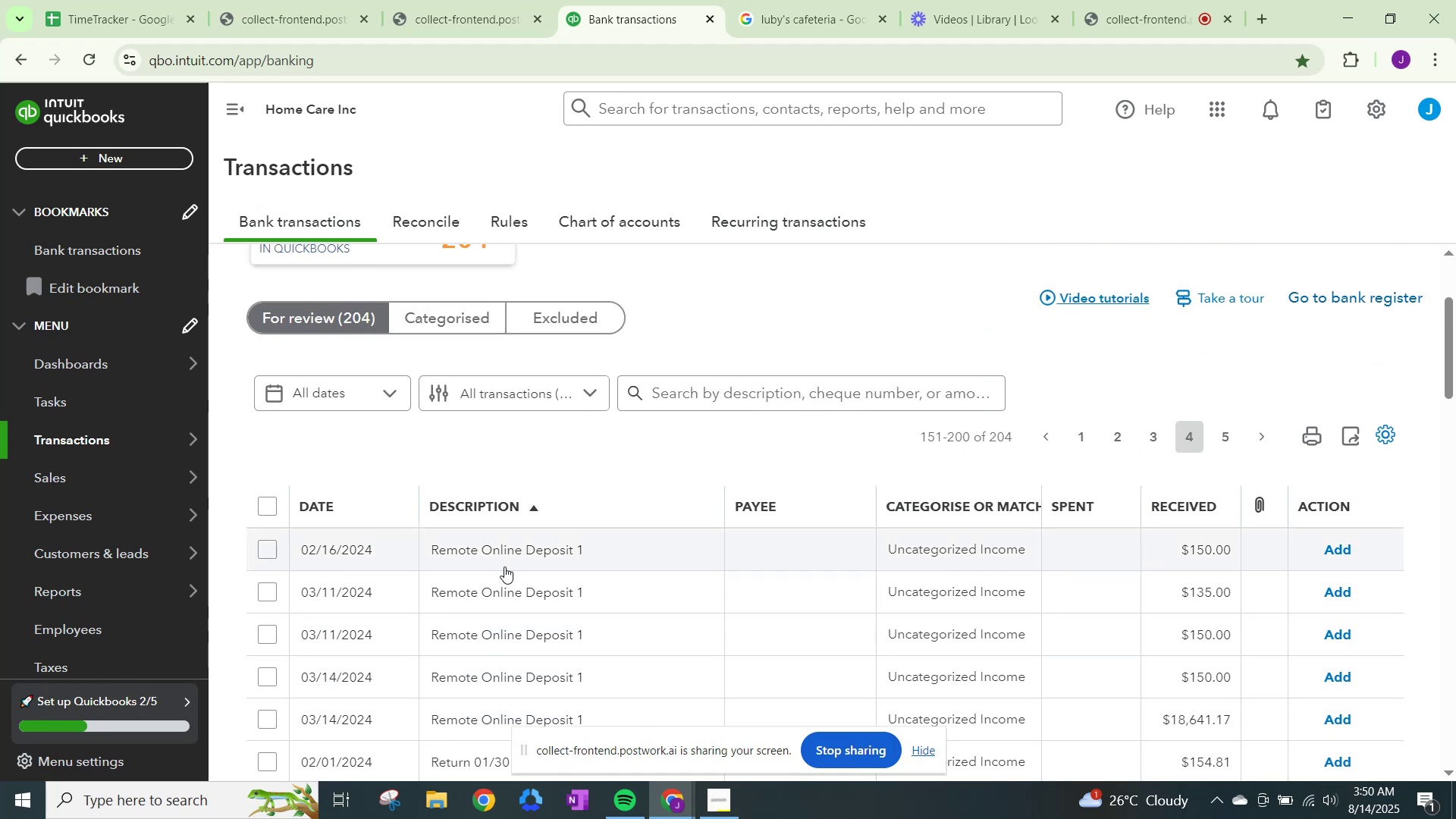 
scroll: coordinate [598, 558], scroll_direction: down, amount: 6.0
 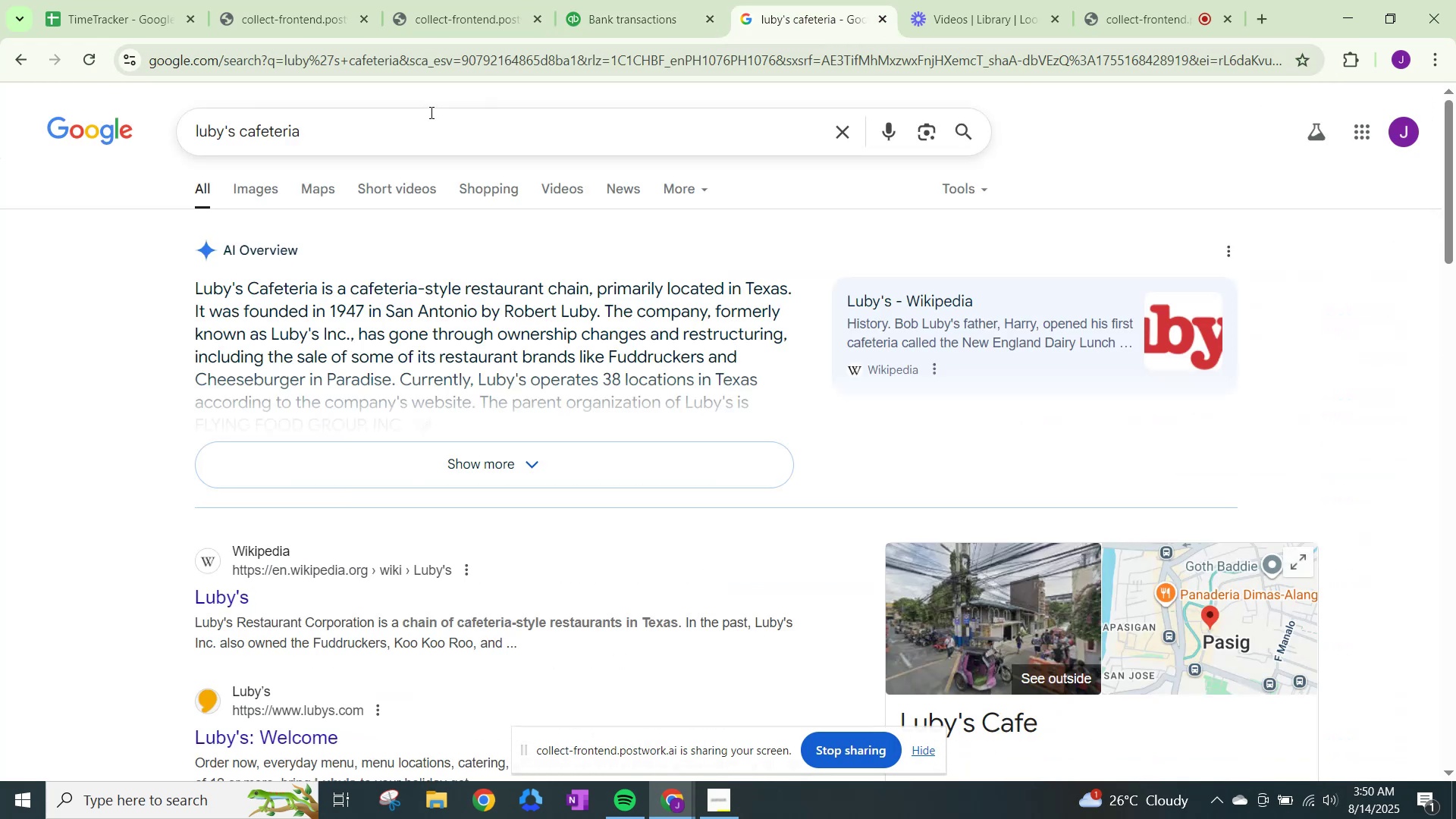 
type(road ranger)
 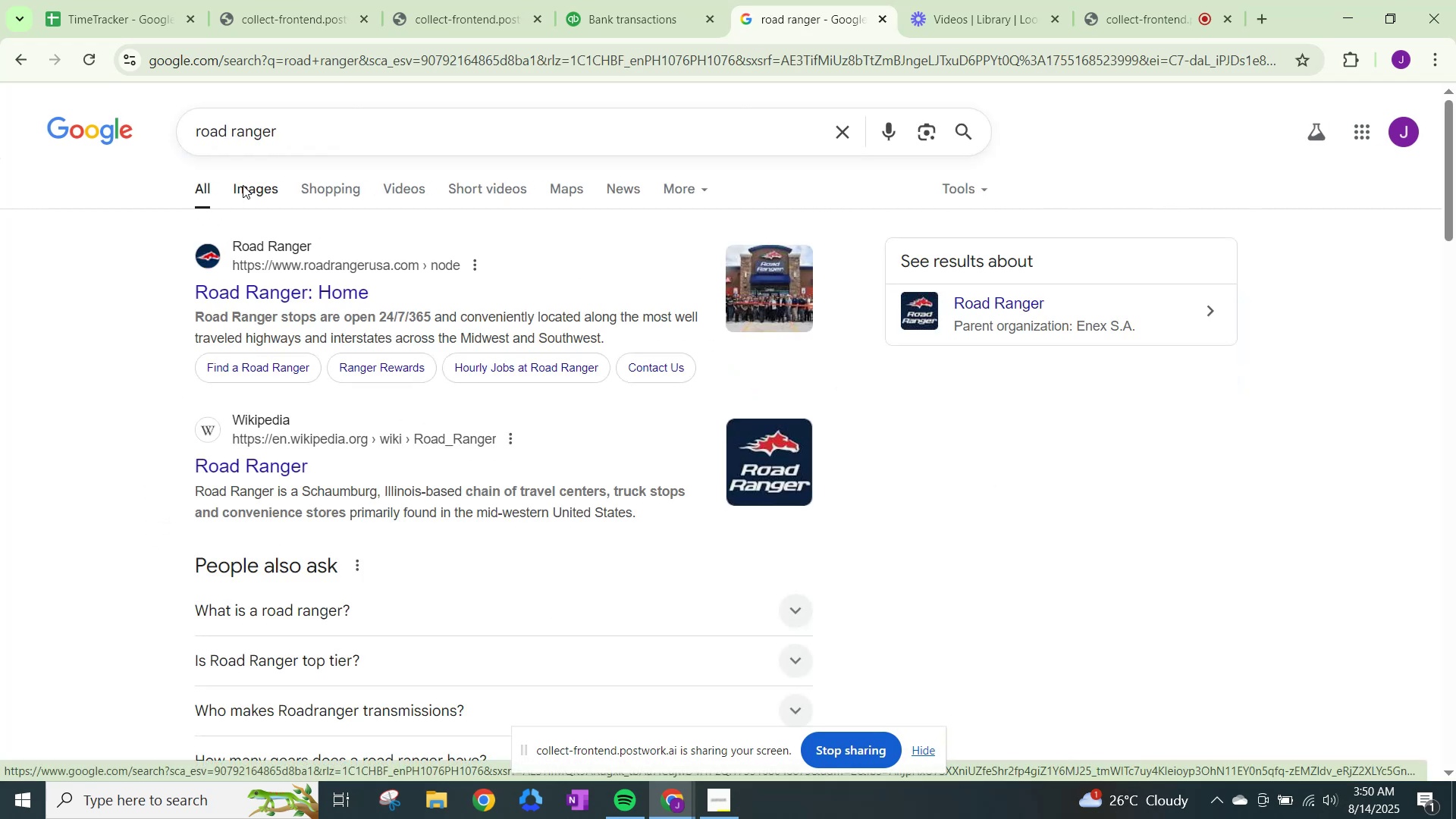 
wait(11.78)
 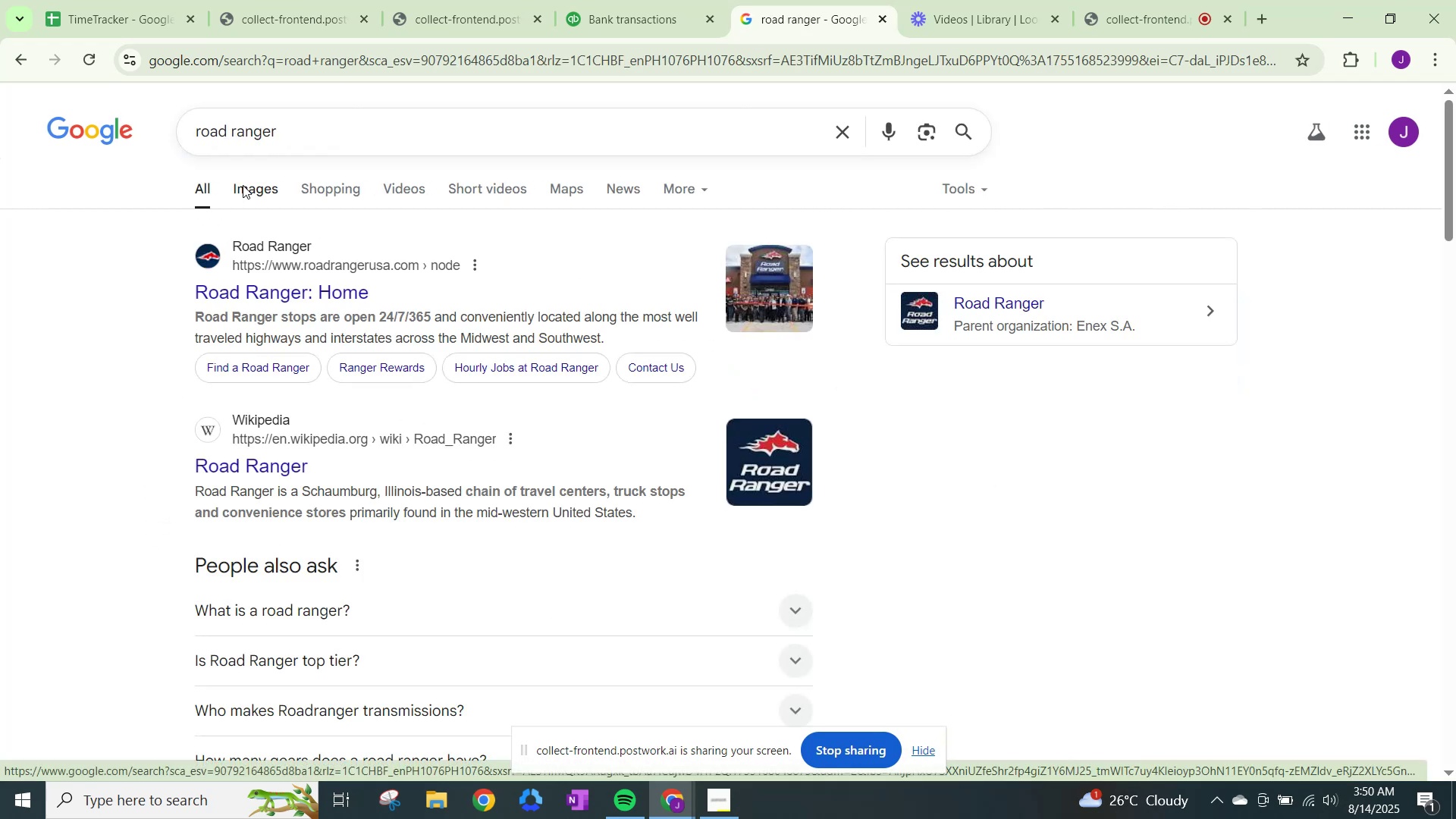 
mouse_move([613, 22])
 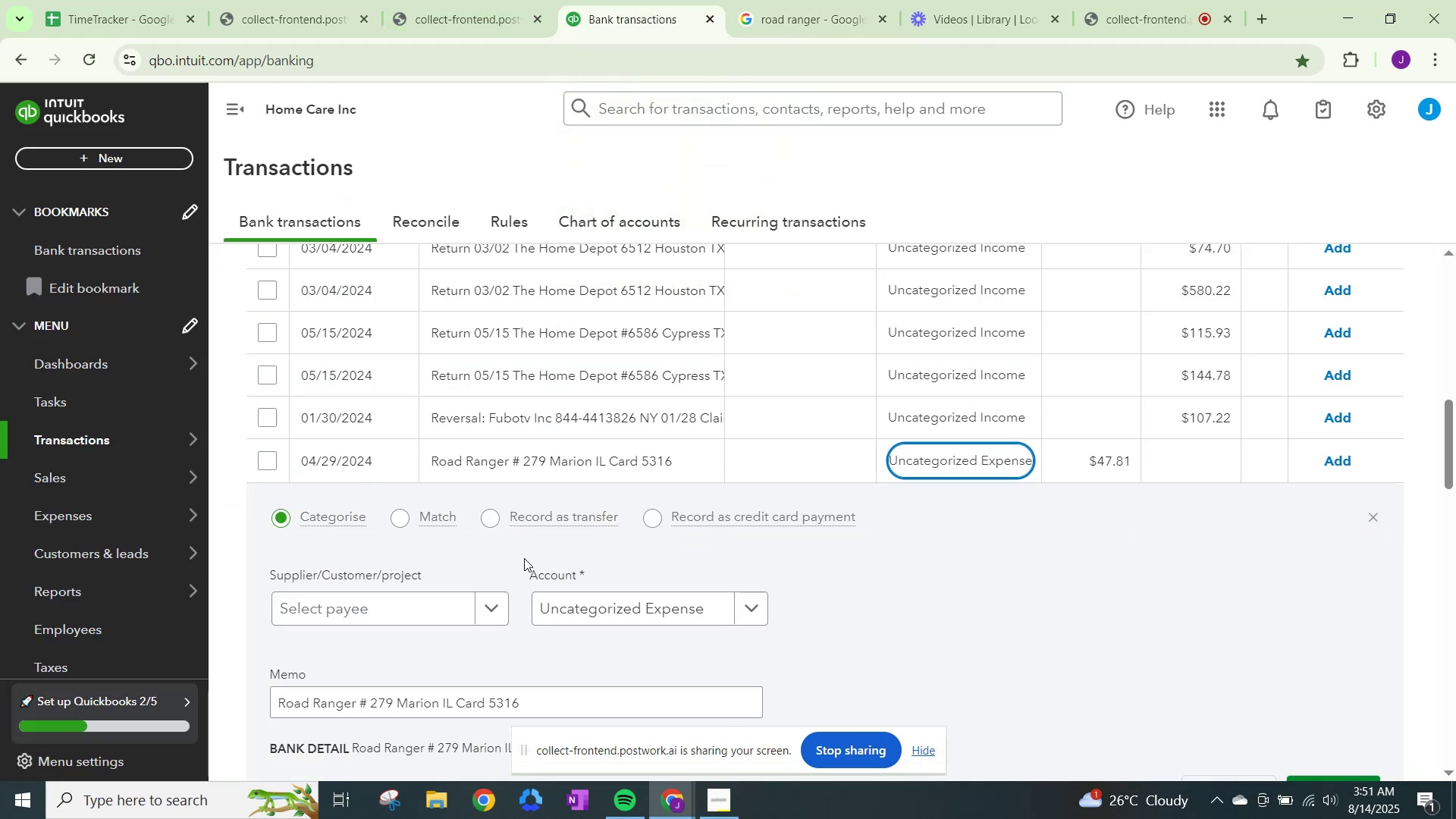 
left_click([492, 611])
 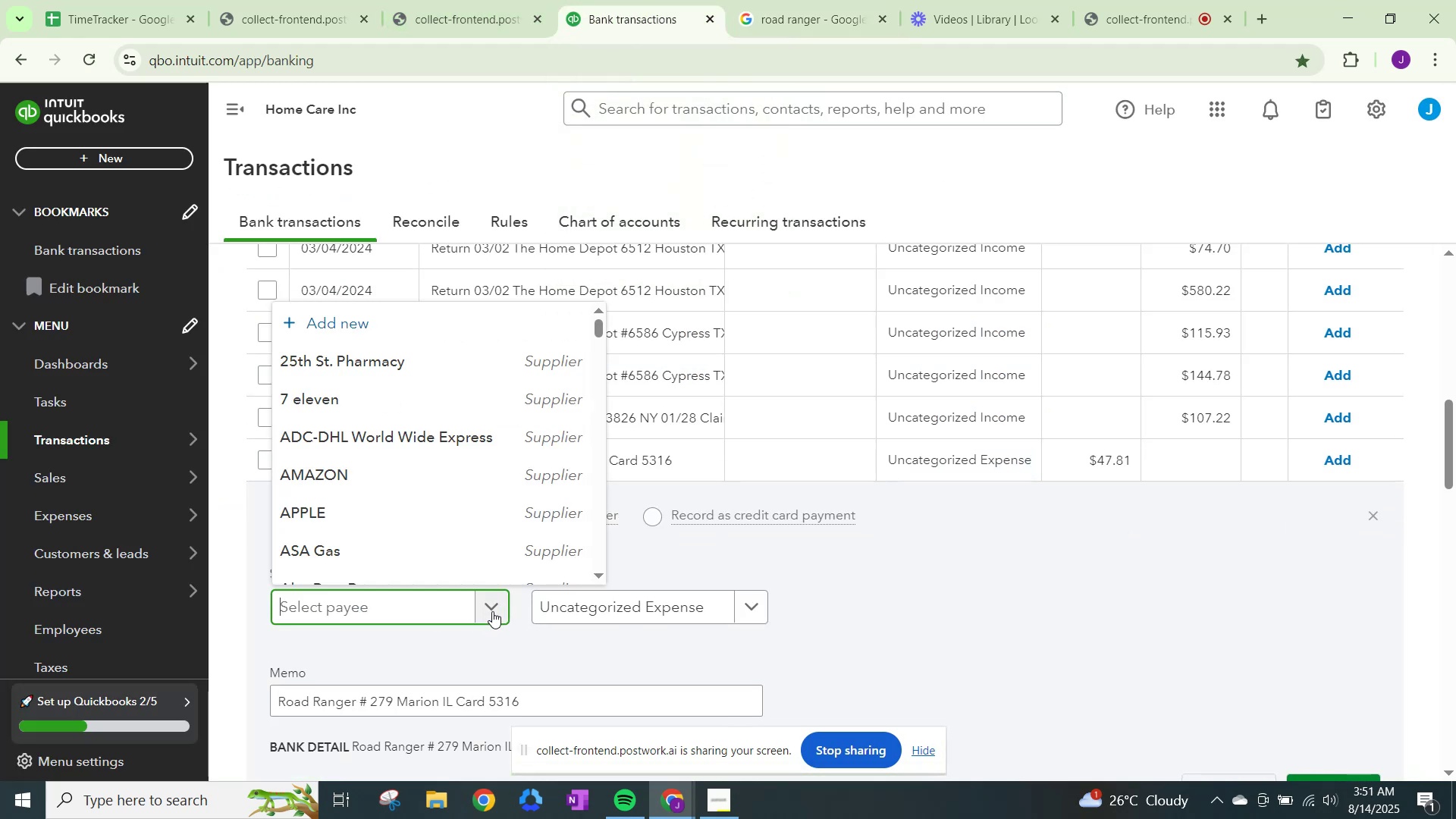 
type(Raod)
key(Backspace)
key(Backspace)
key(Backspace)
type(oad Ranf)
key(Backspace)
type(ger)
 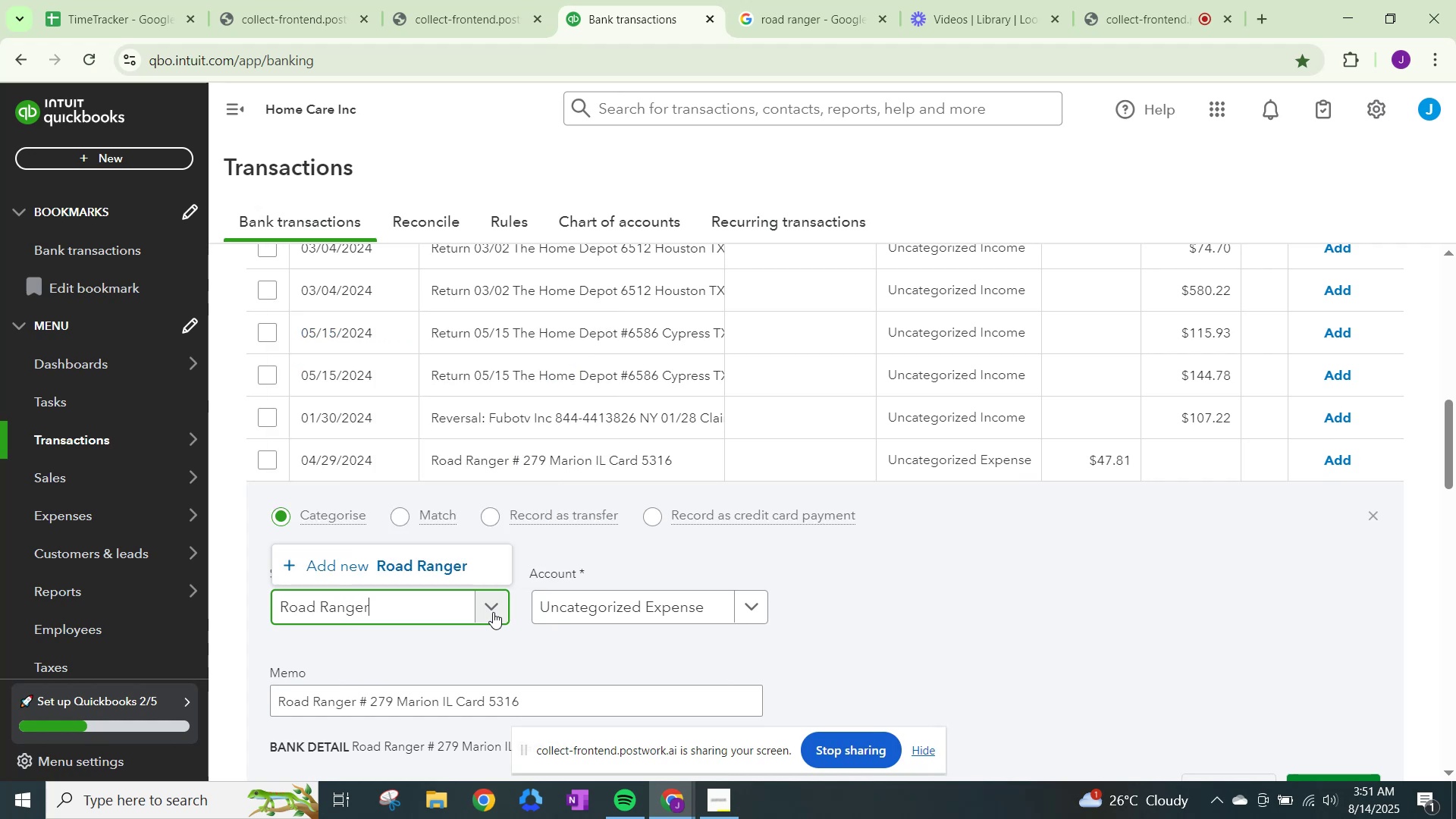 
left_click([435, 563])
 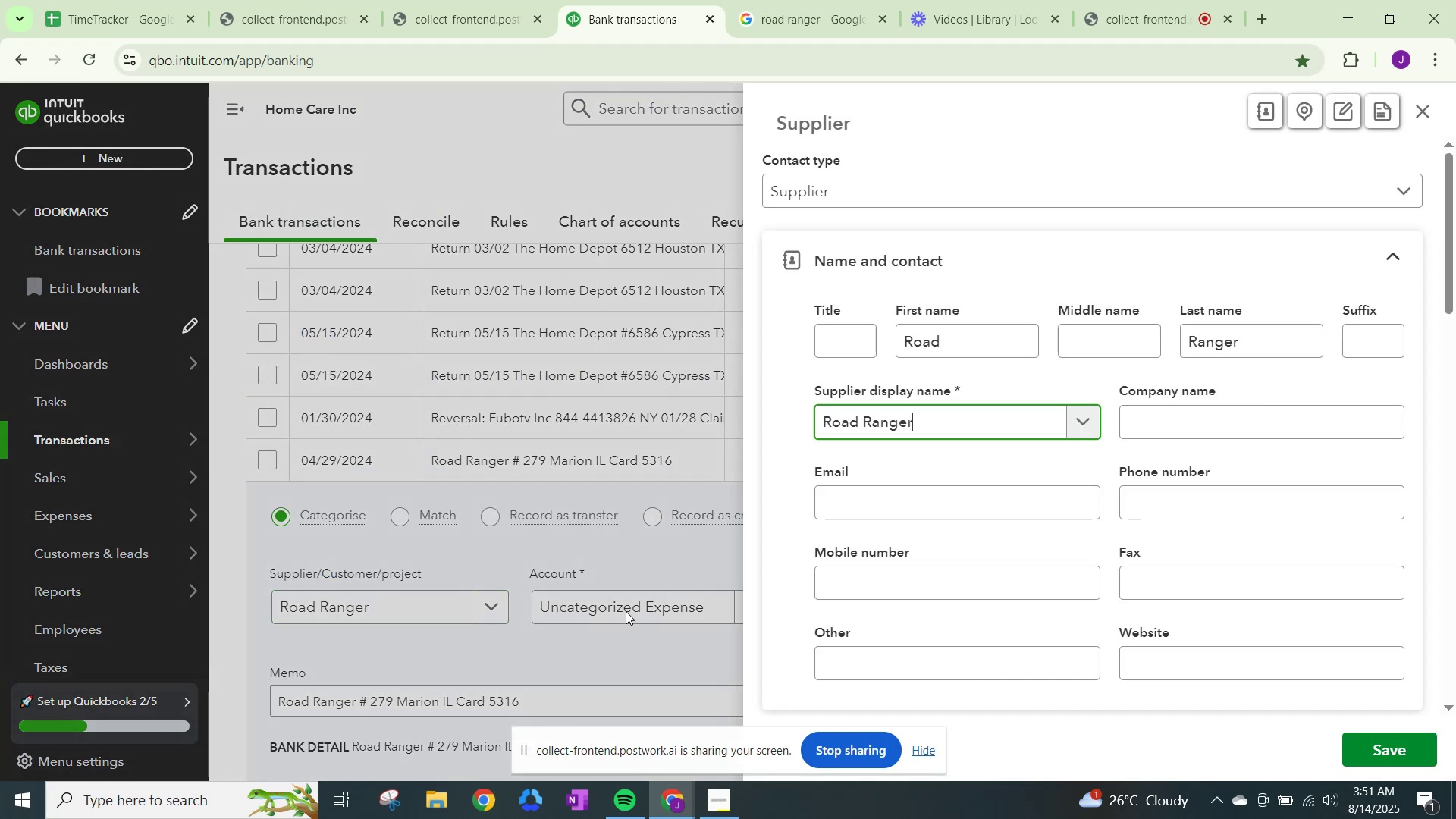 
scroll: coordinate [832, 563], scroll_direction: down, amount: 18.0
 